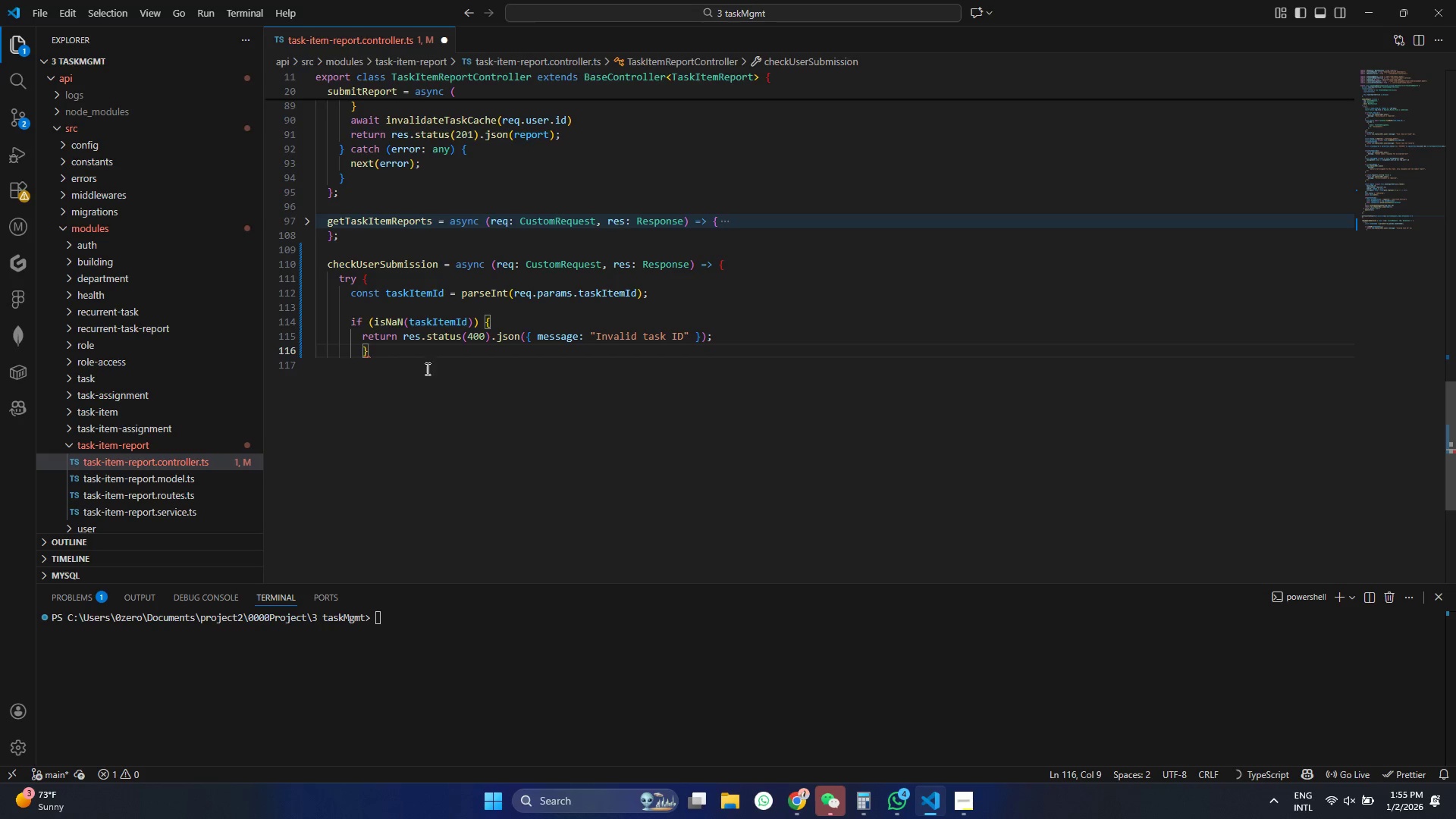 
double_click([373, 338])
 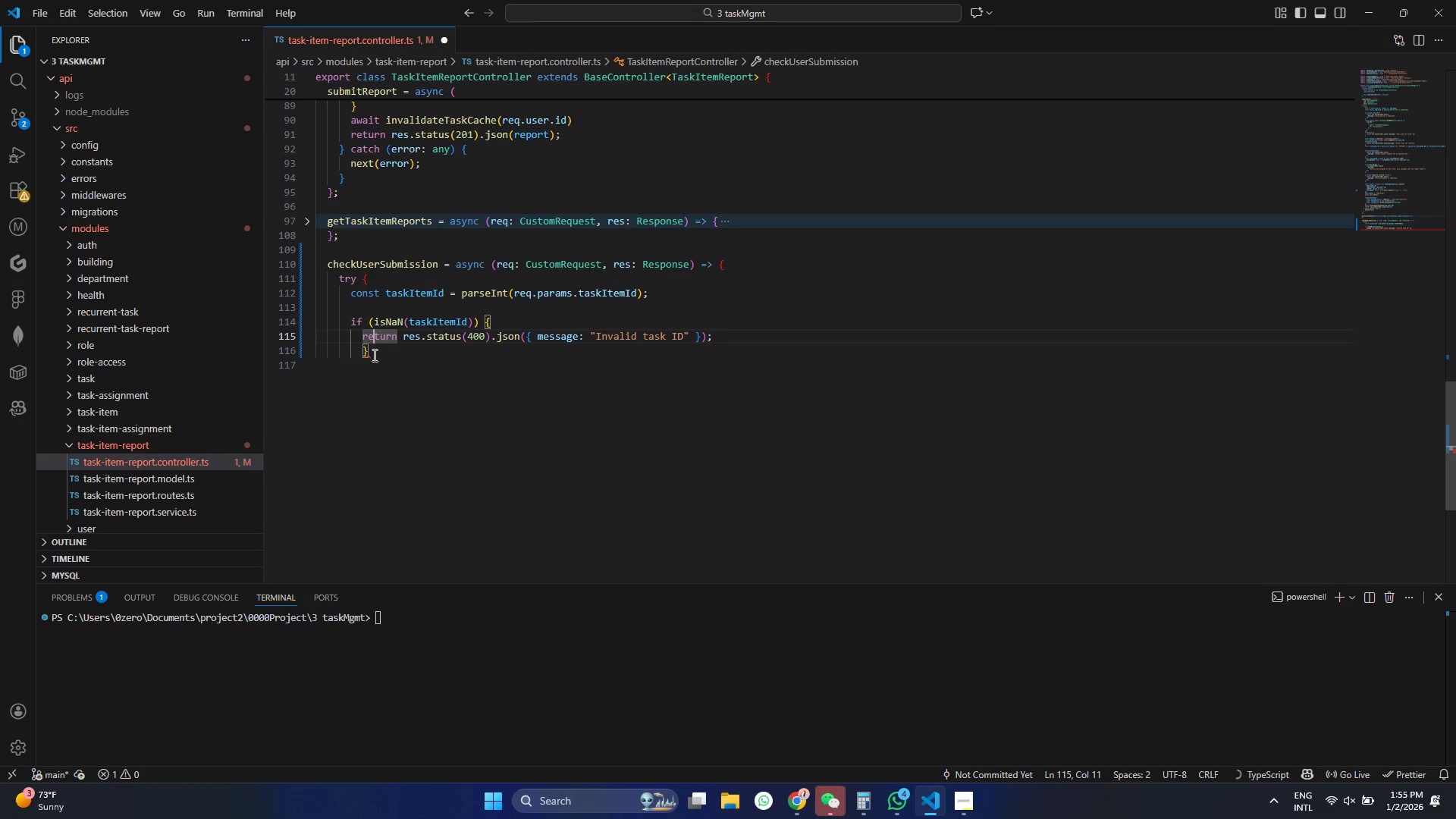 
triple_click([373, 355])
 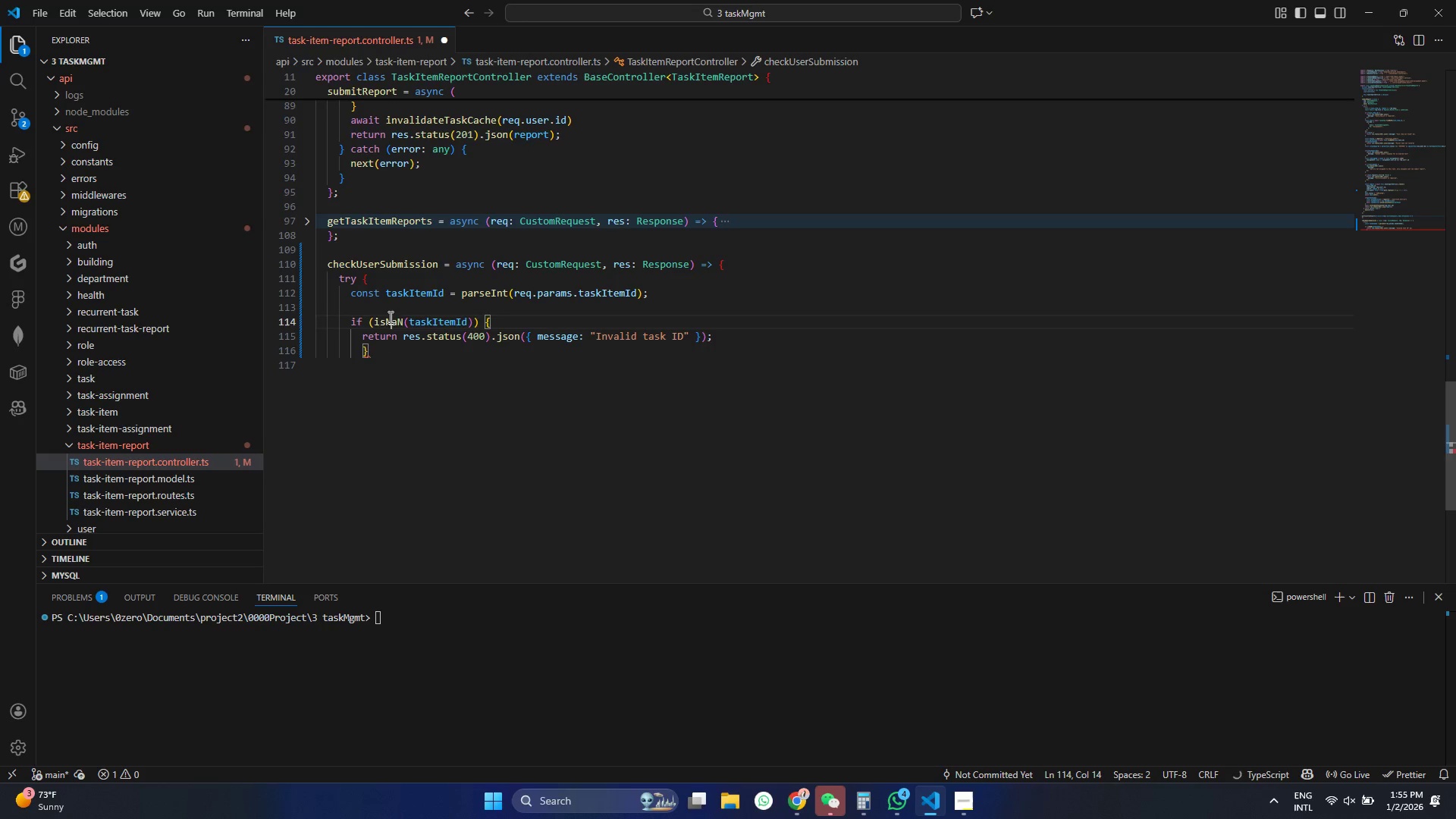 
double_click([387, 305])
 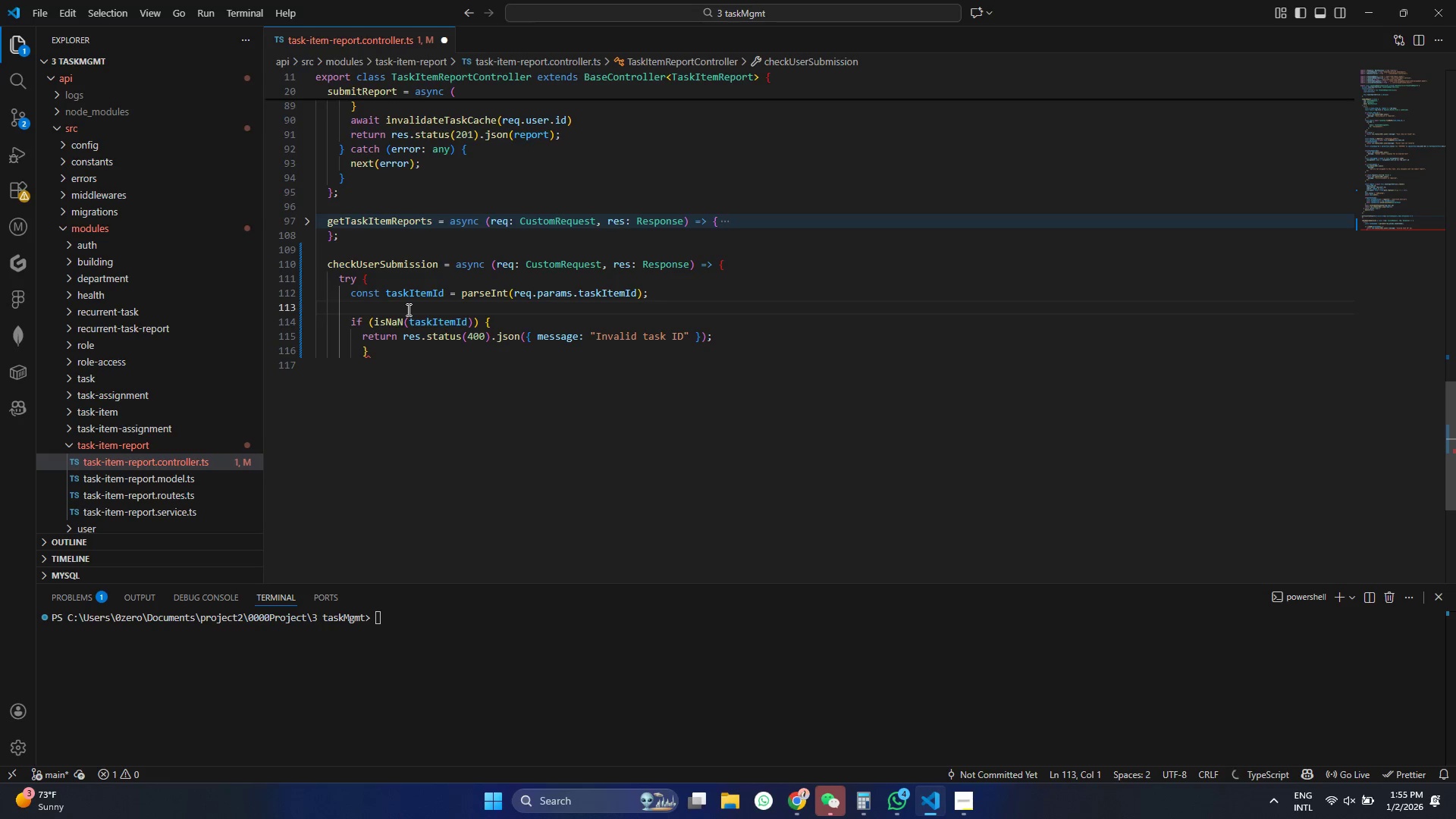 
key(Delete)
 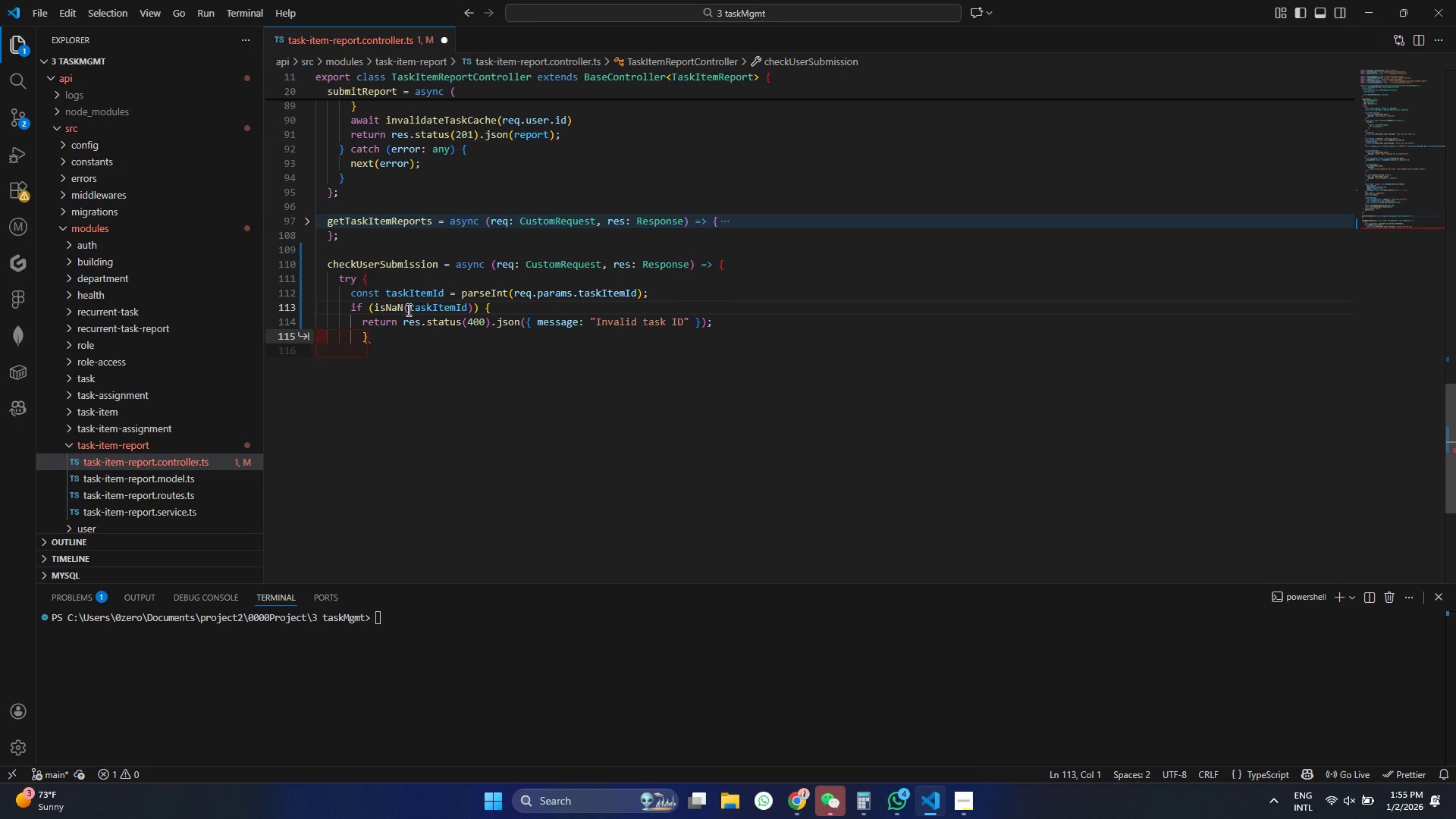 
key(Backspace)
 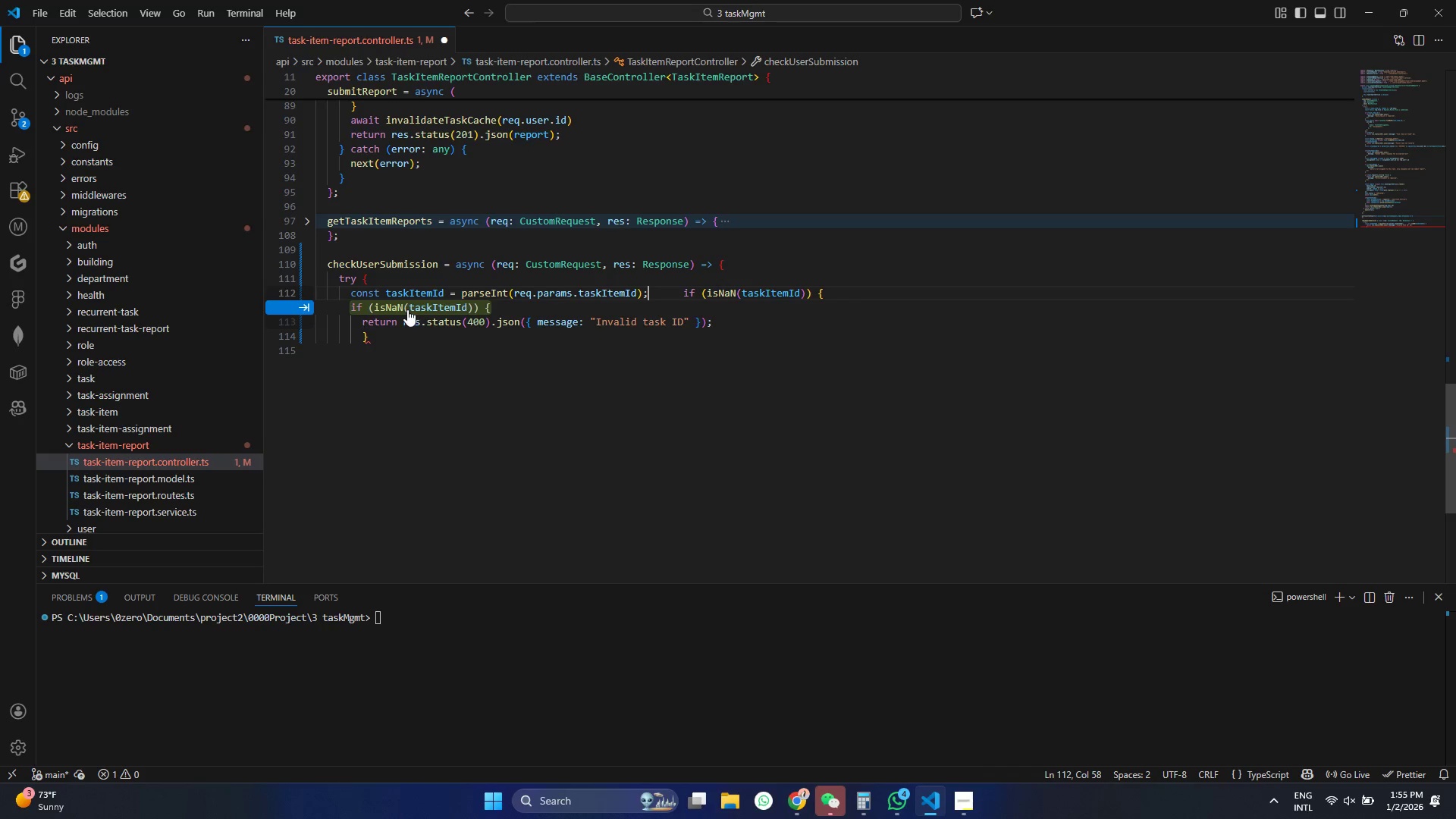 
key(Tab)
 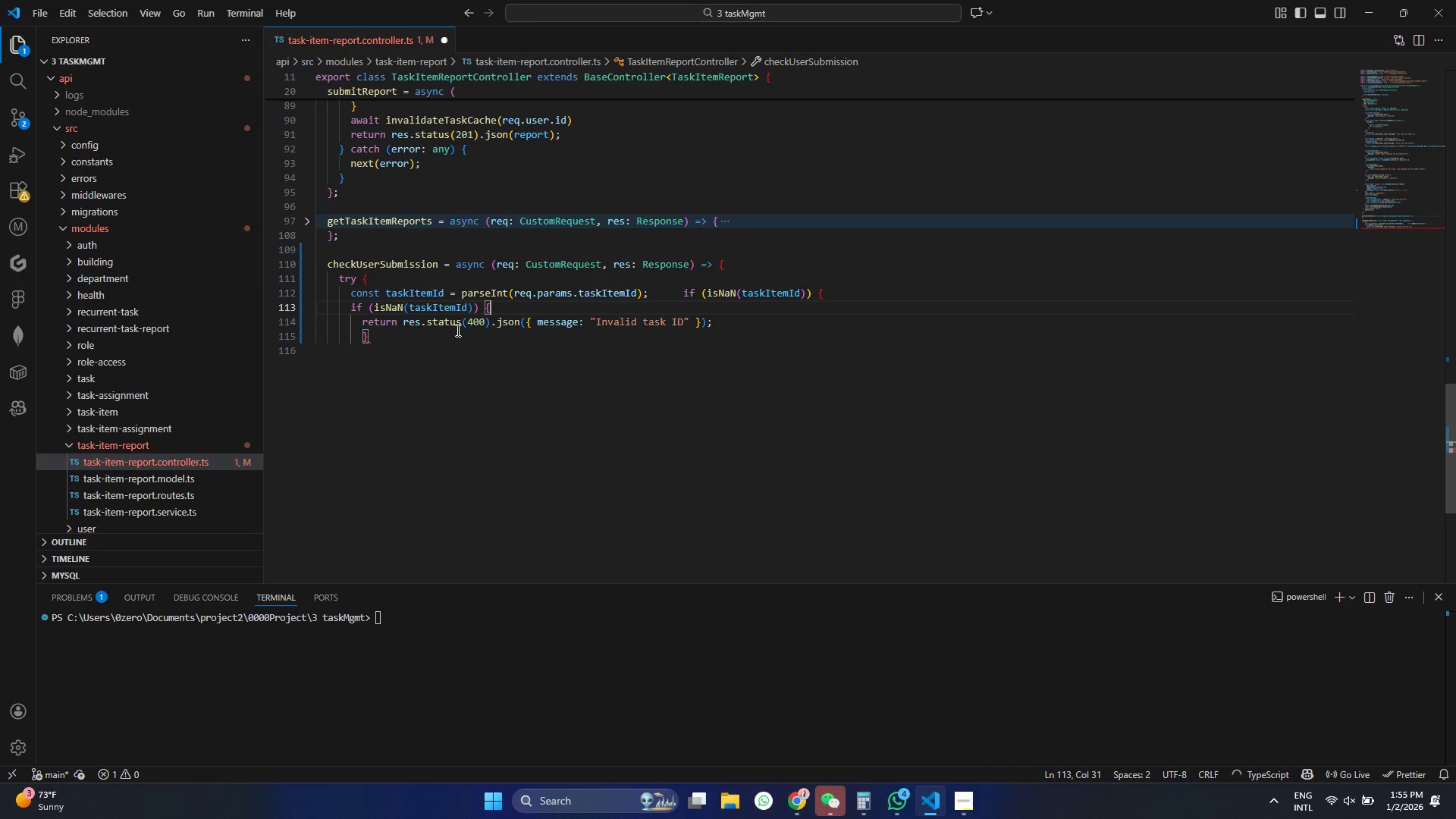 
key(Tab)
 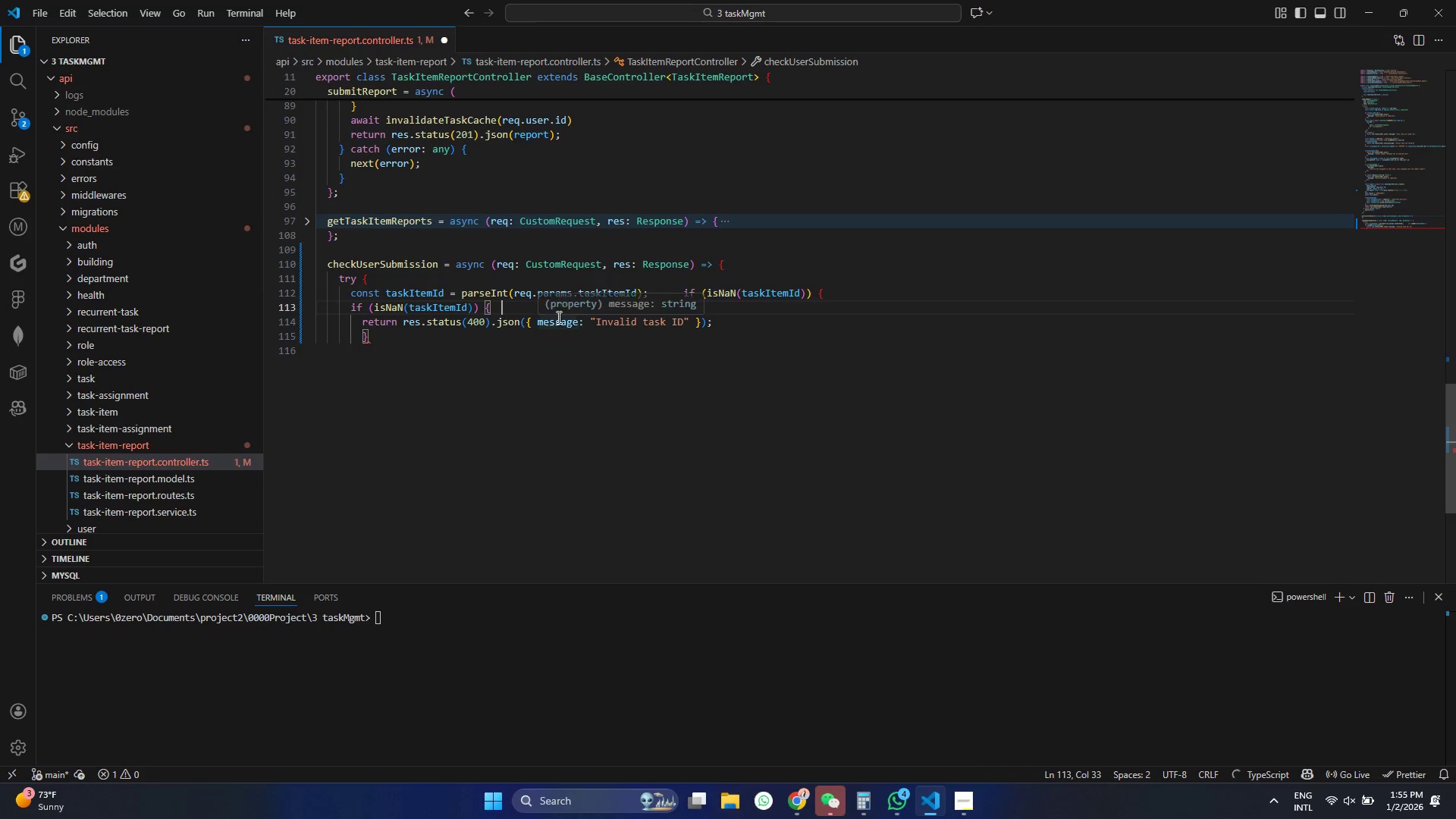 
key(Control+Z)
 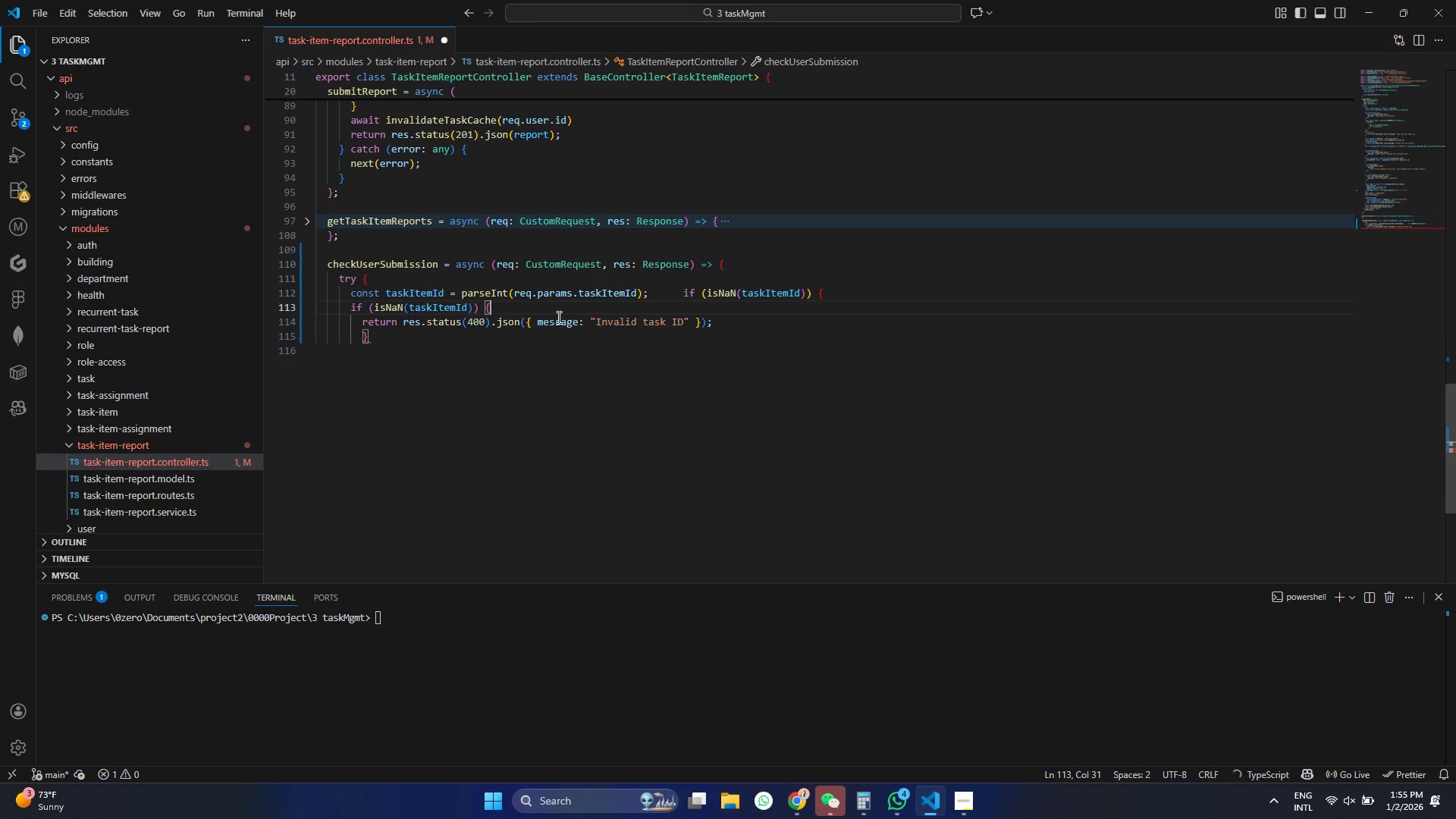 
key(Control+Z)
 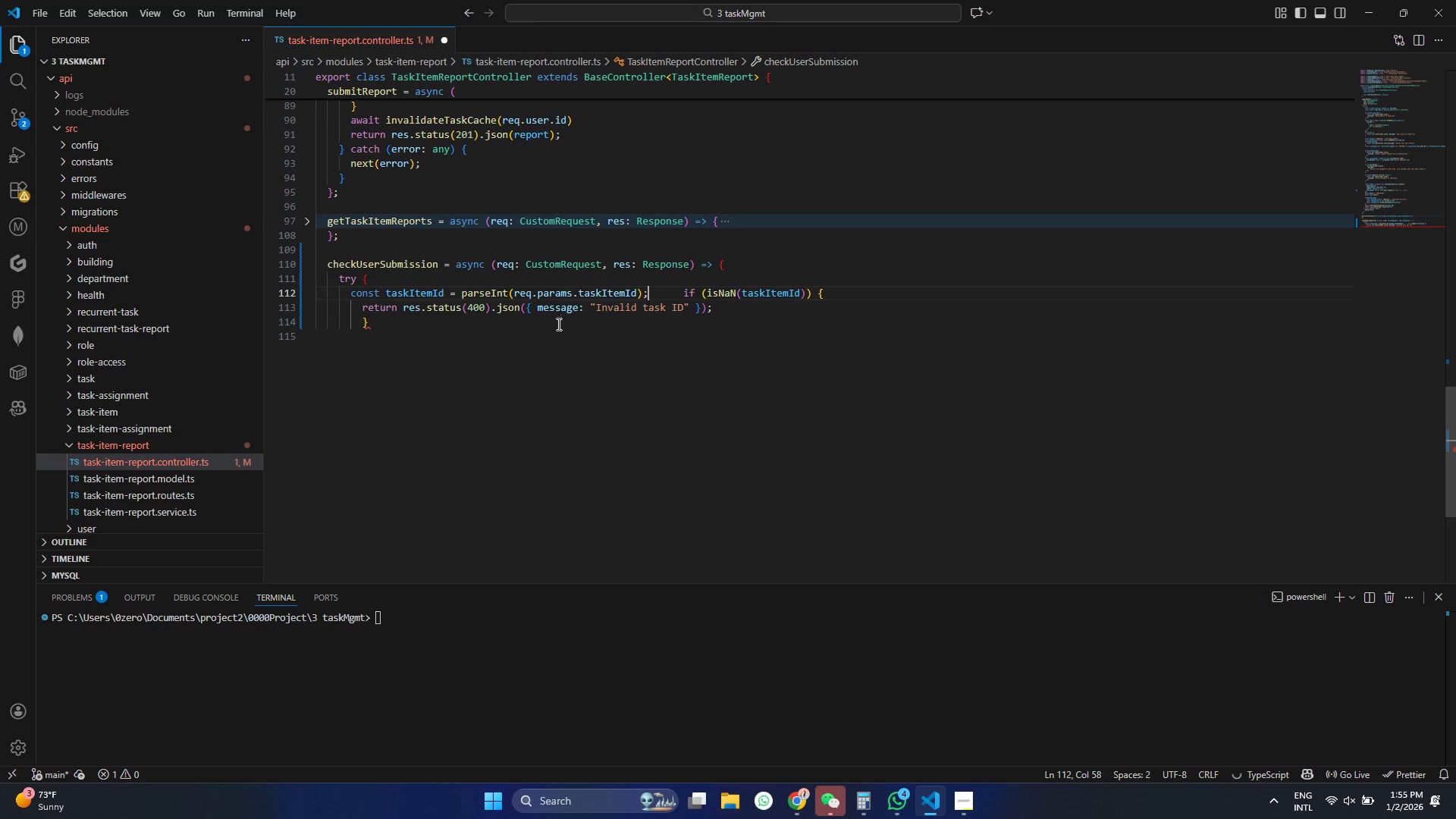 
key(Control+Z)
 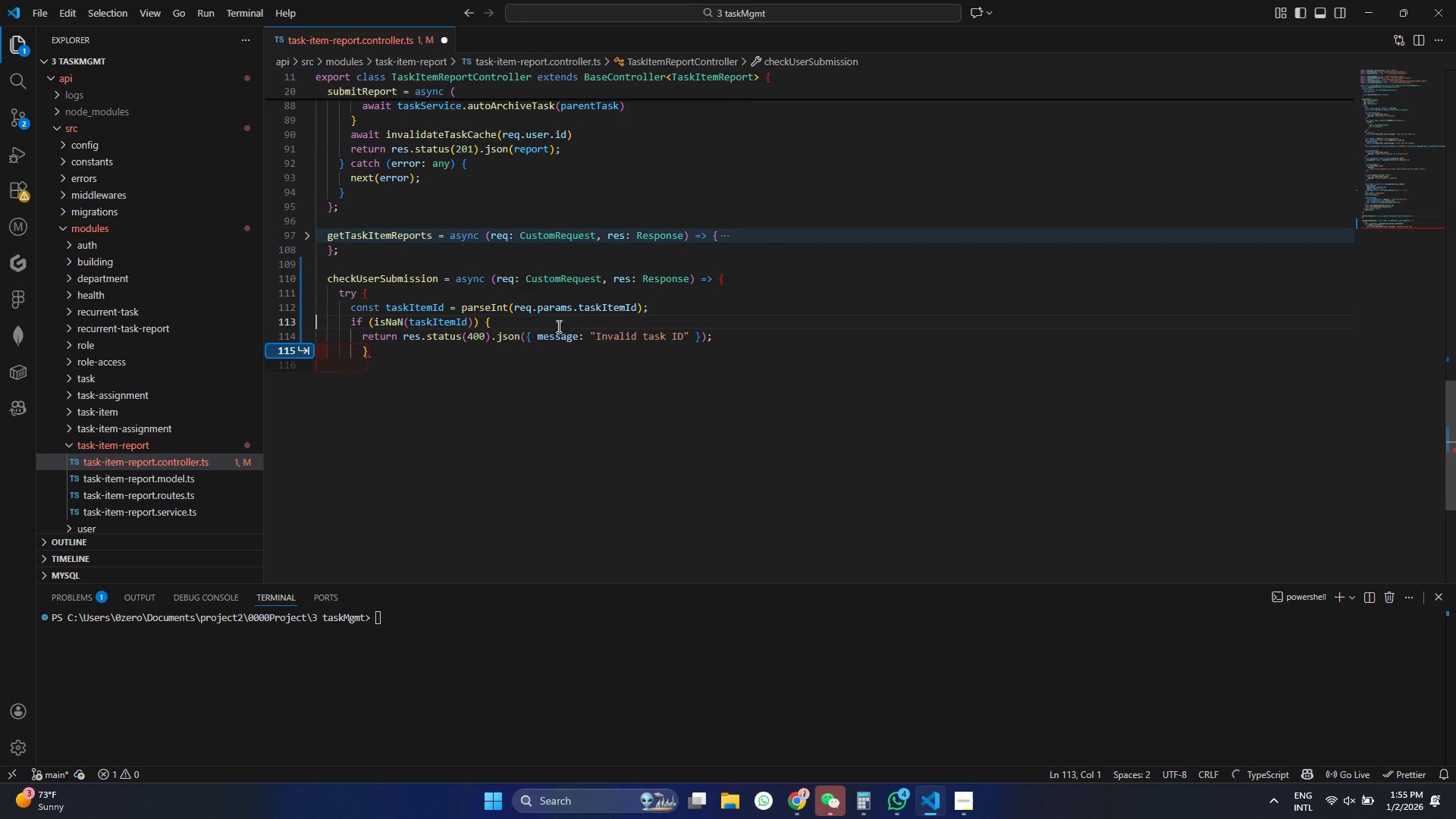 
key(Control+Z)
 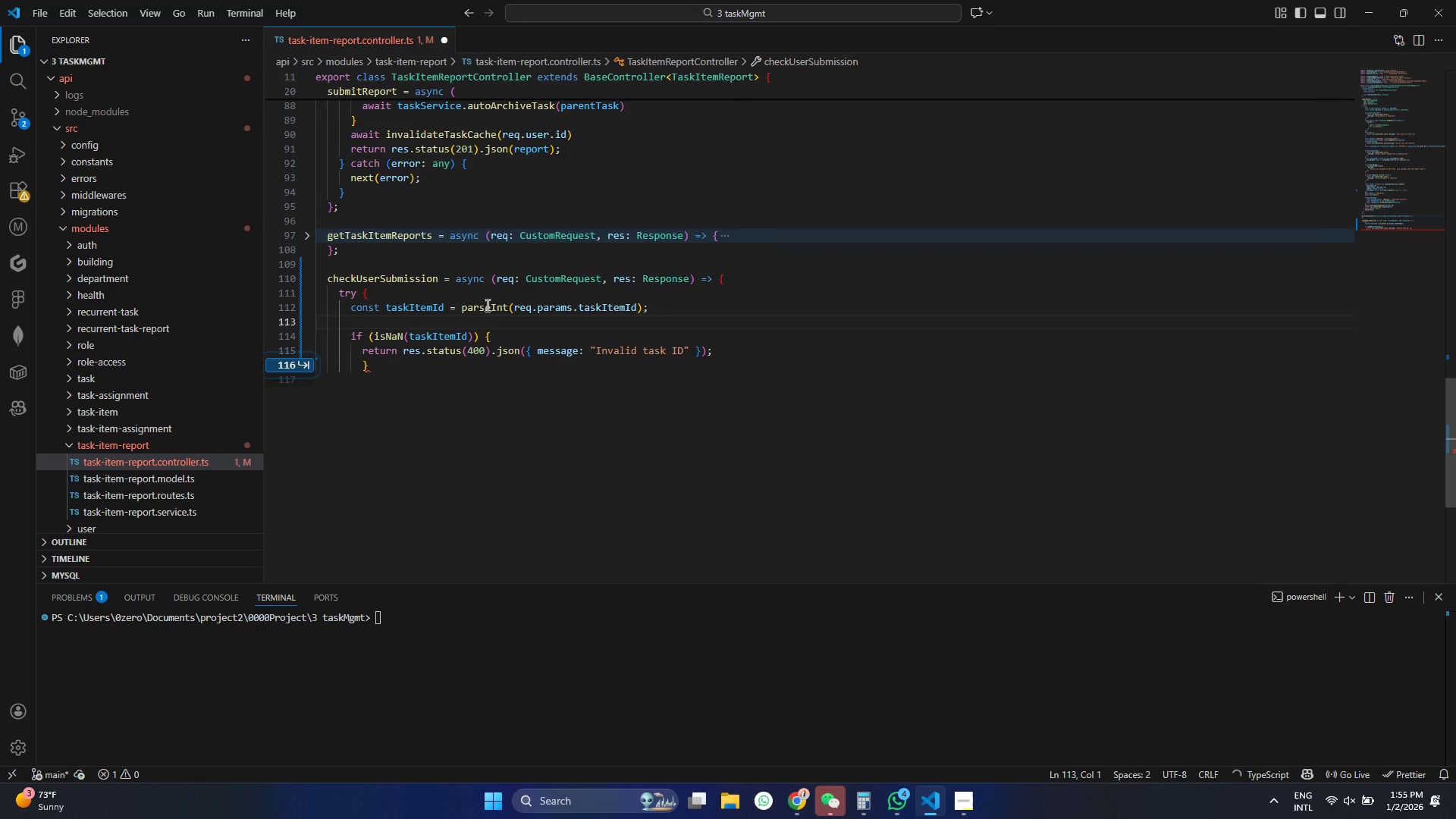 
key(Control+Z)
 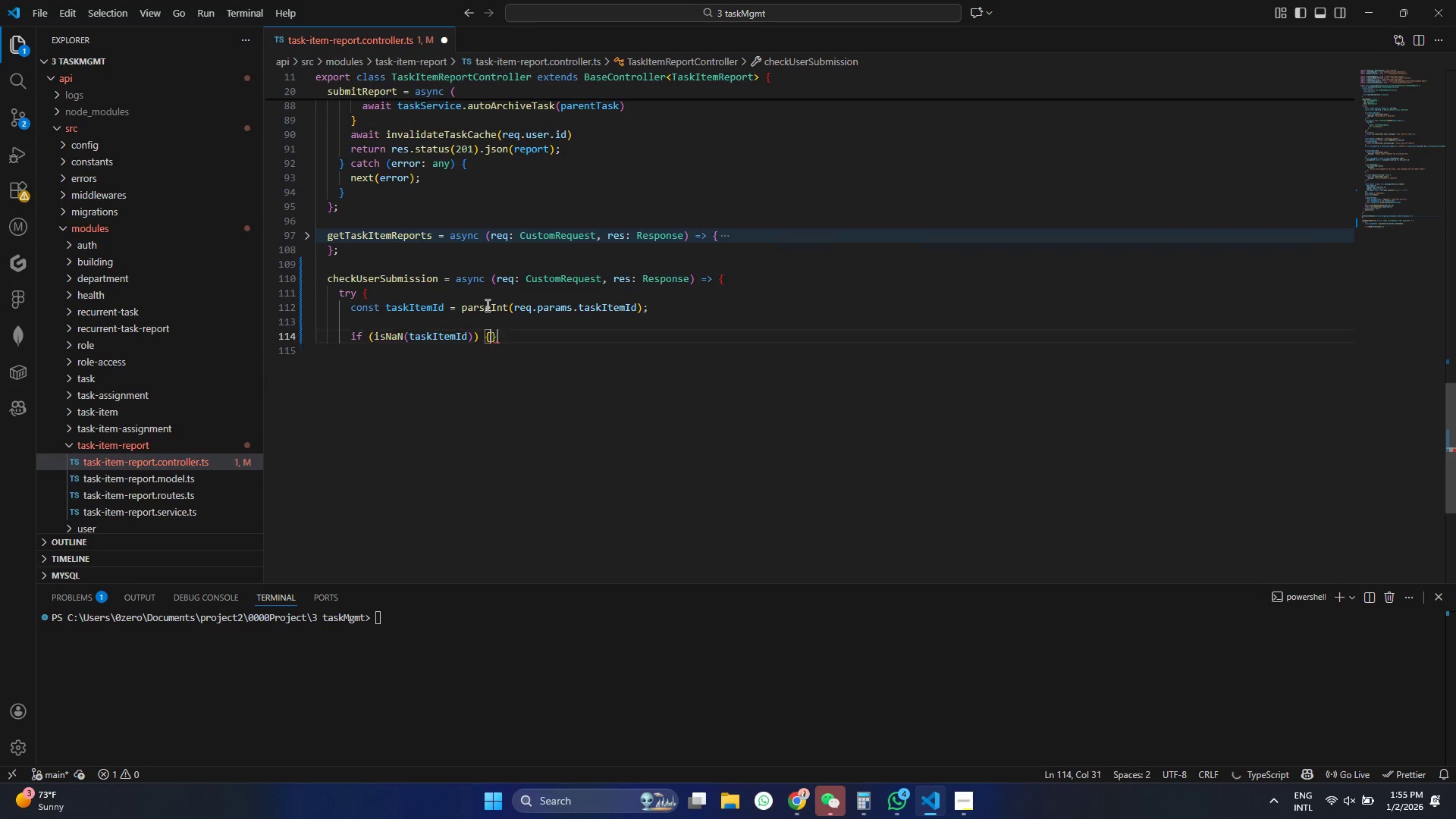 
key(Control+Z)
 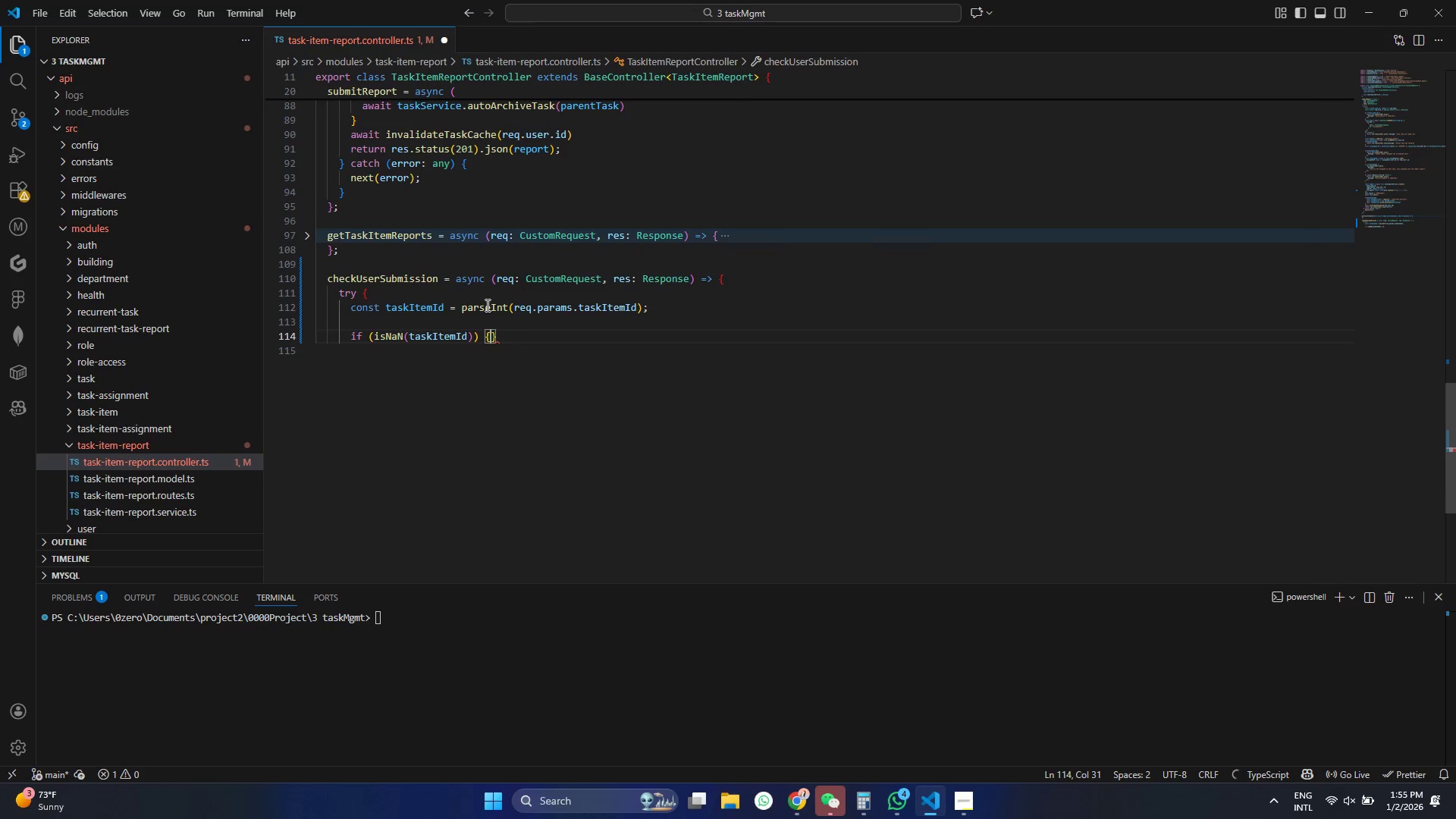 
key(Control+Z)
 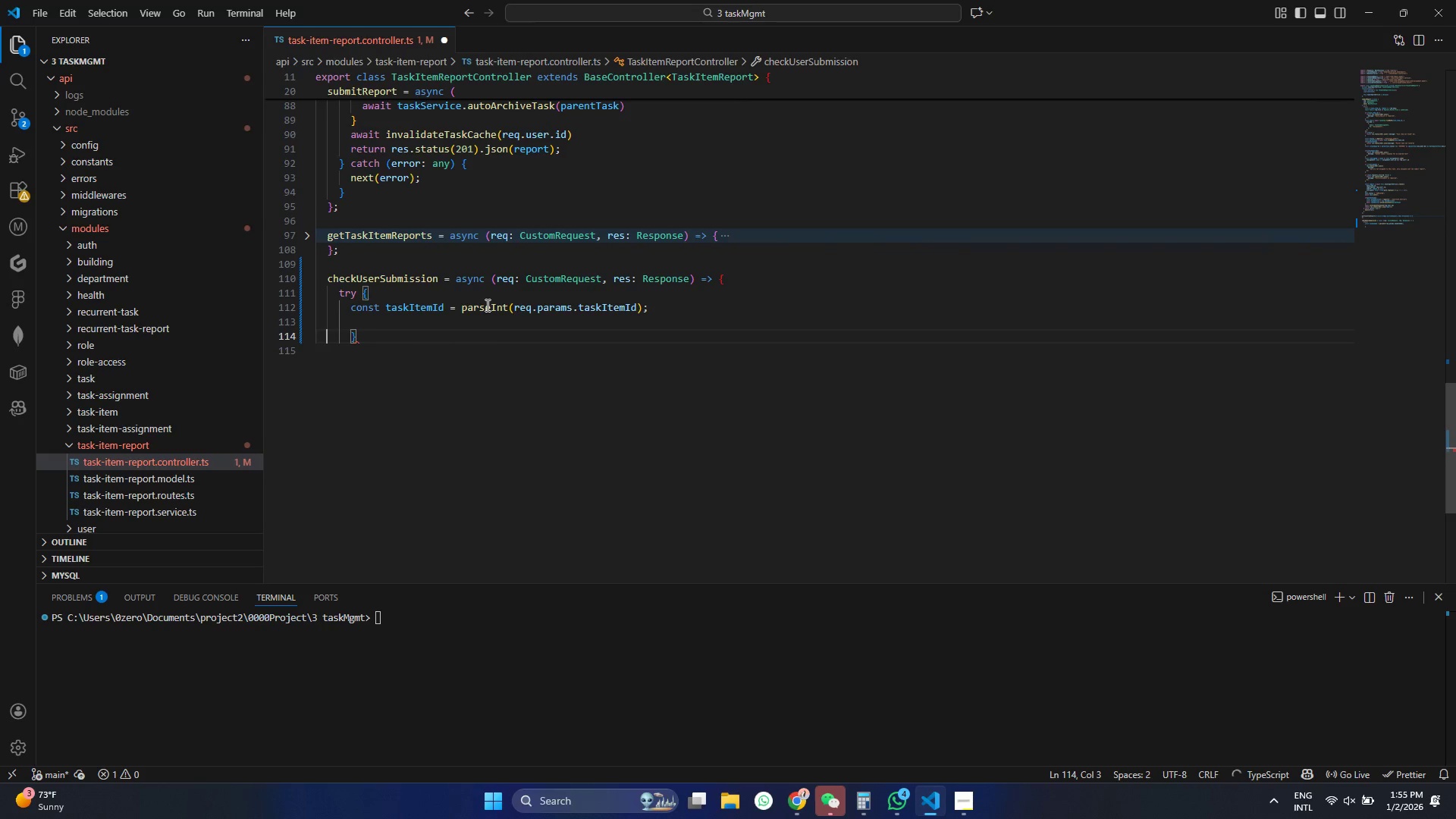 
key(Control+Z)
 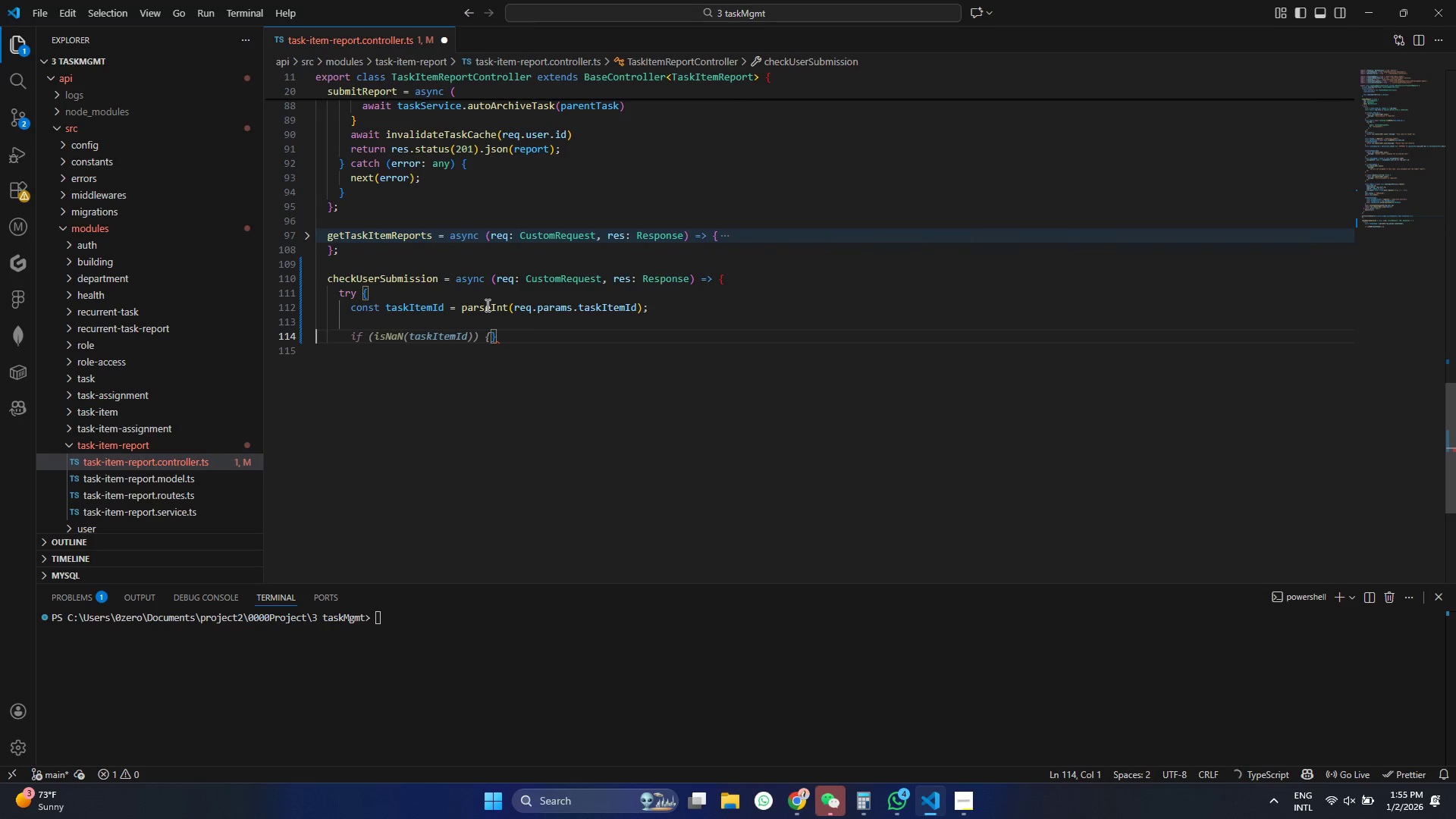 
key(Control+Z)
 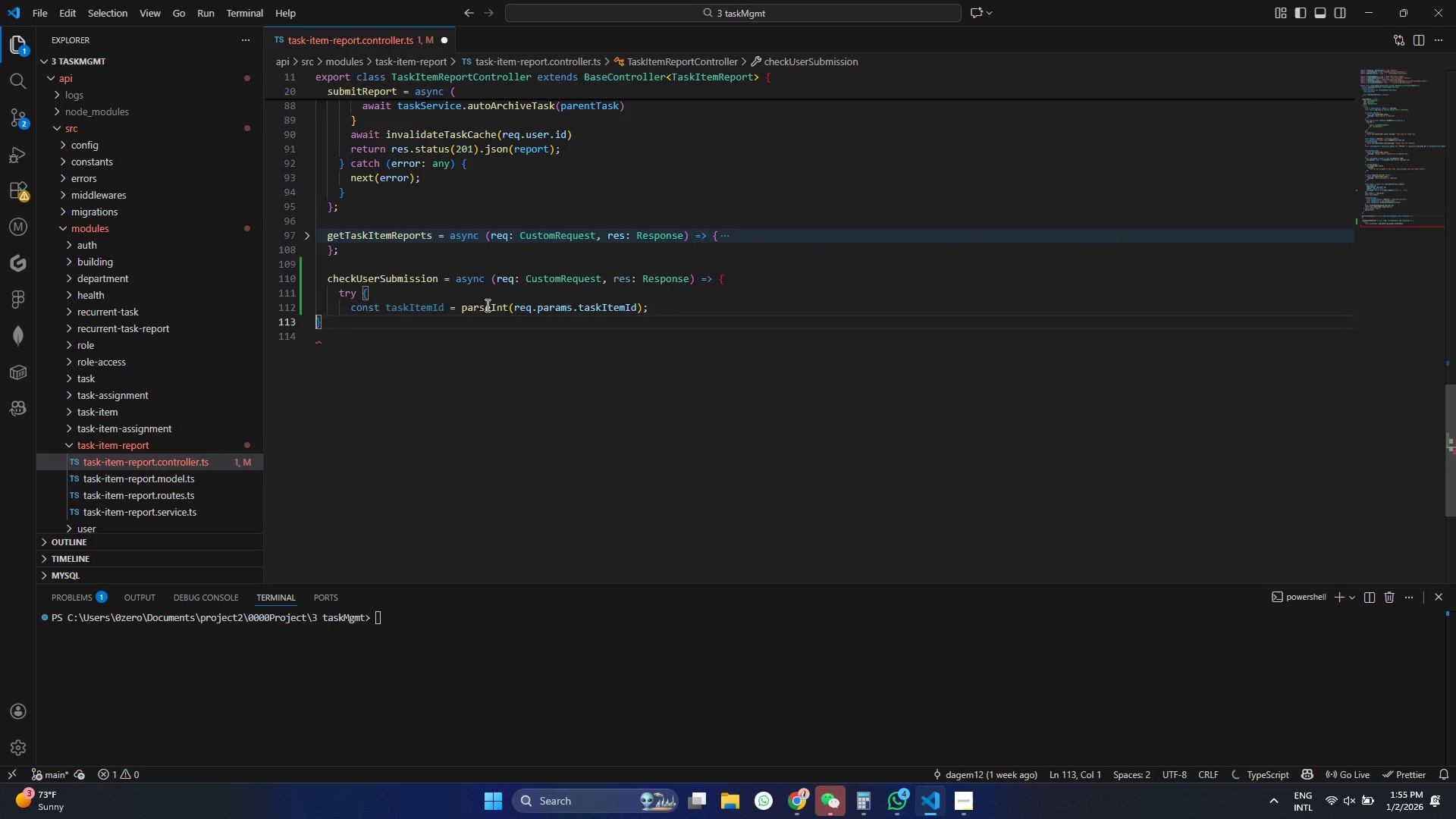 
key(Control+Z)
 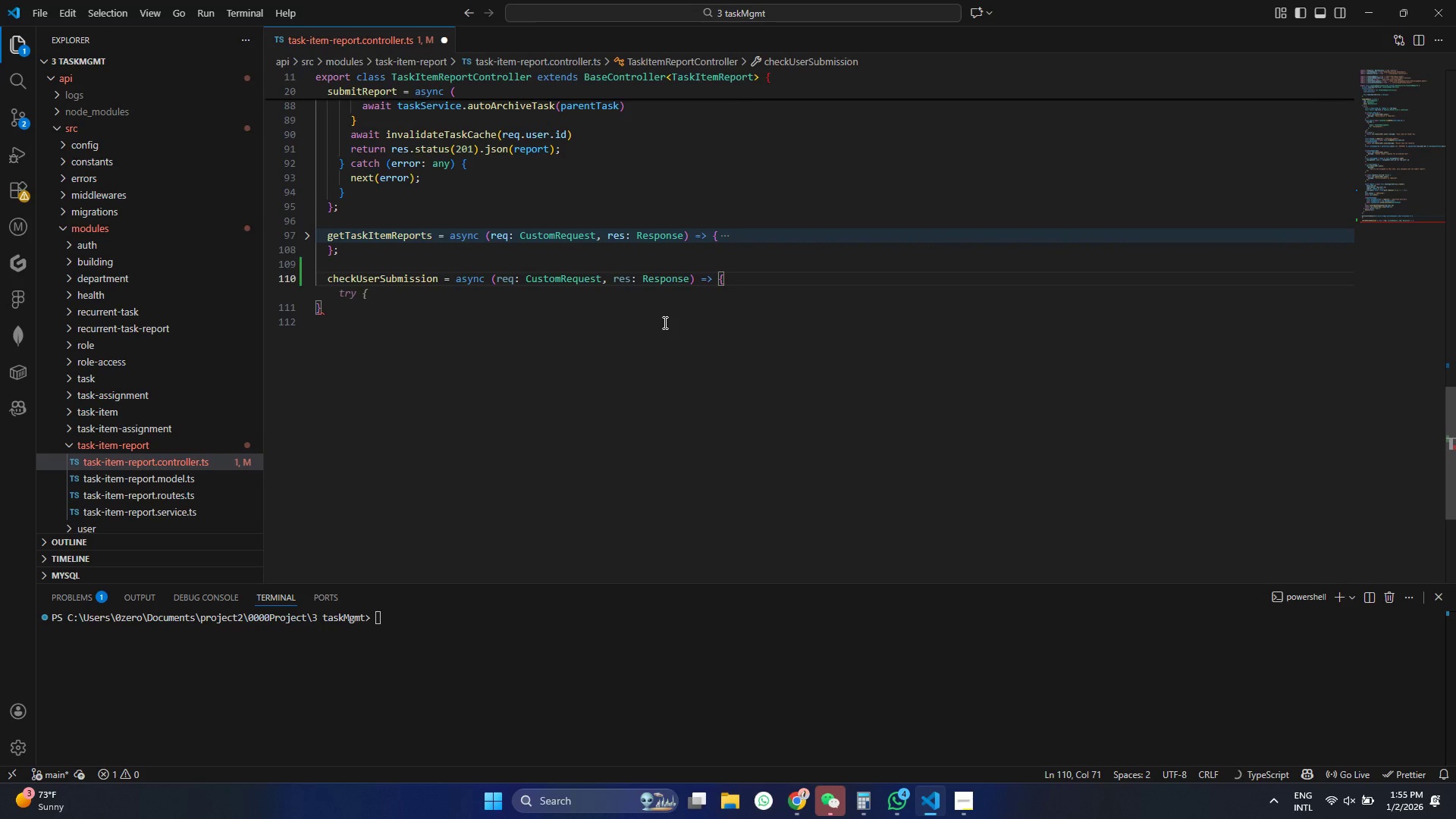 
hold_key(key=ShiftRight, duration=0.64)
 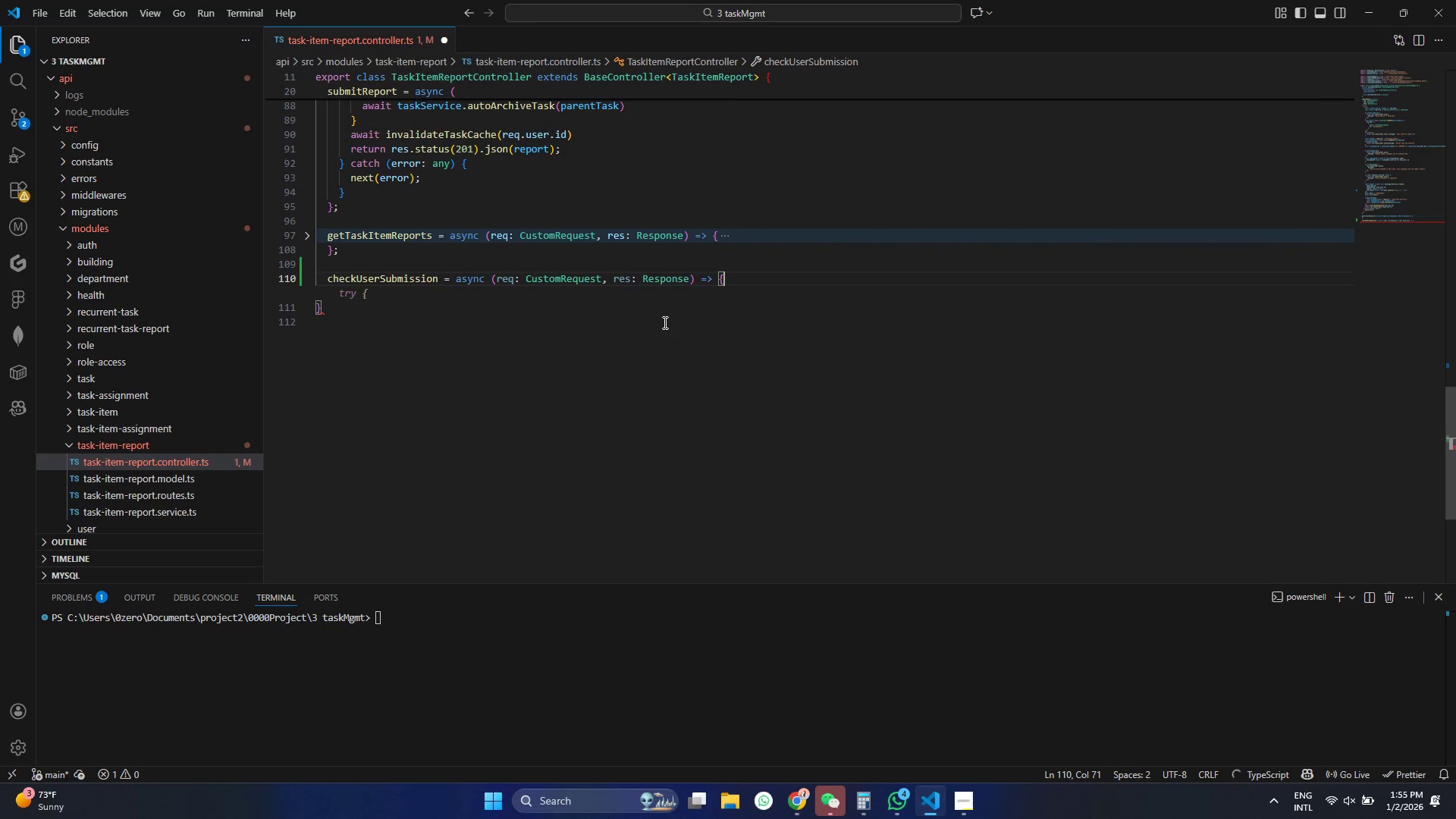 
key(Shift+BracketRight)
 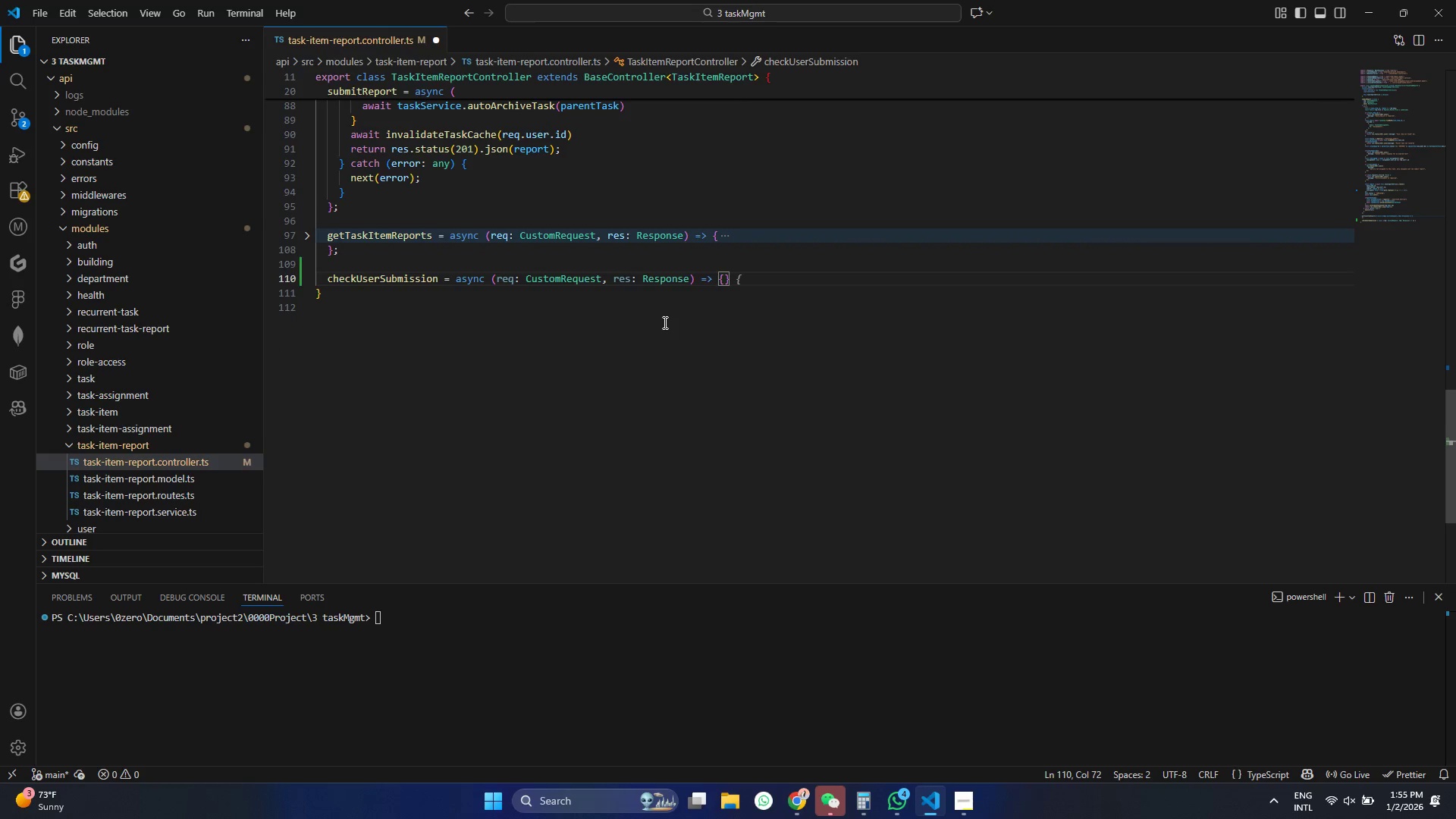 
key(ArrowLeft)
 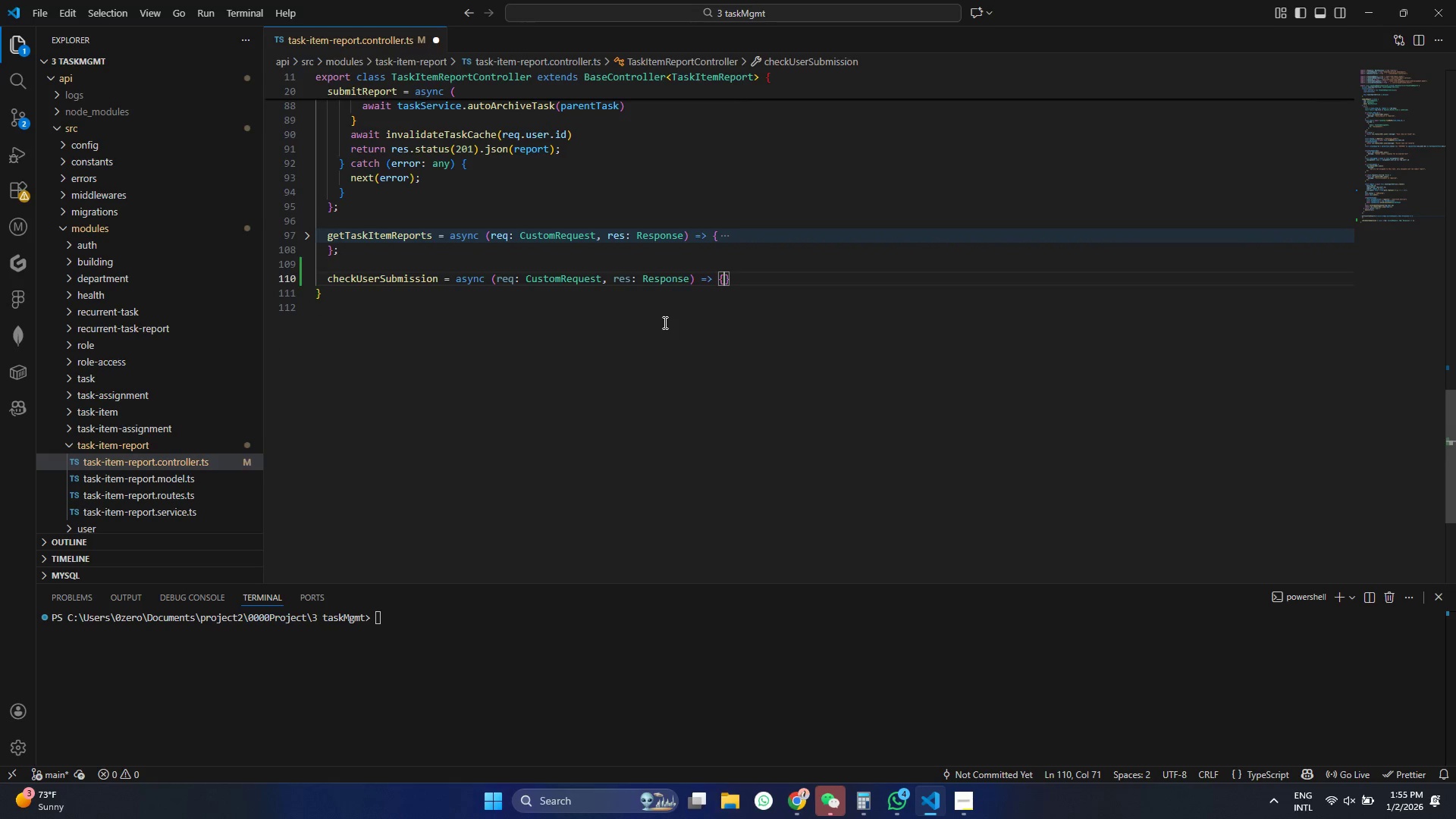 
key(Enter)
 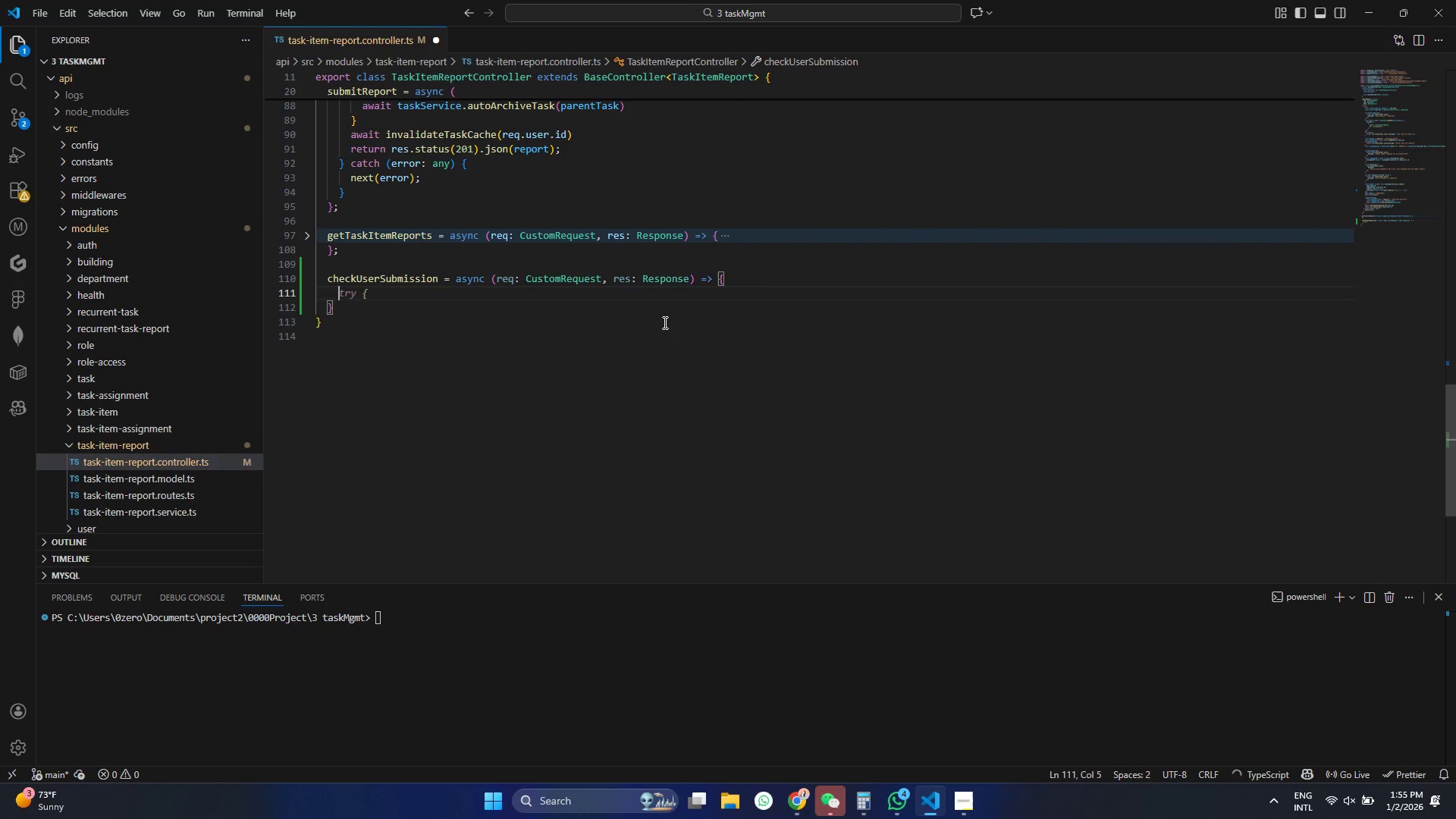 
key(Enter)
 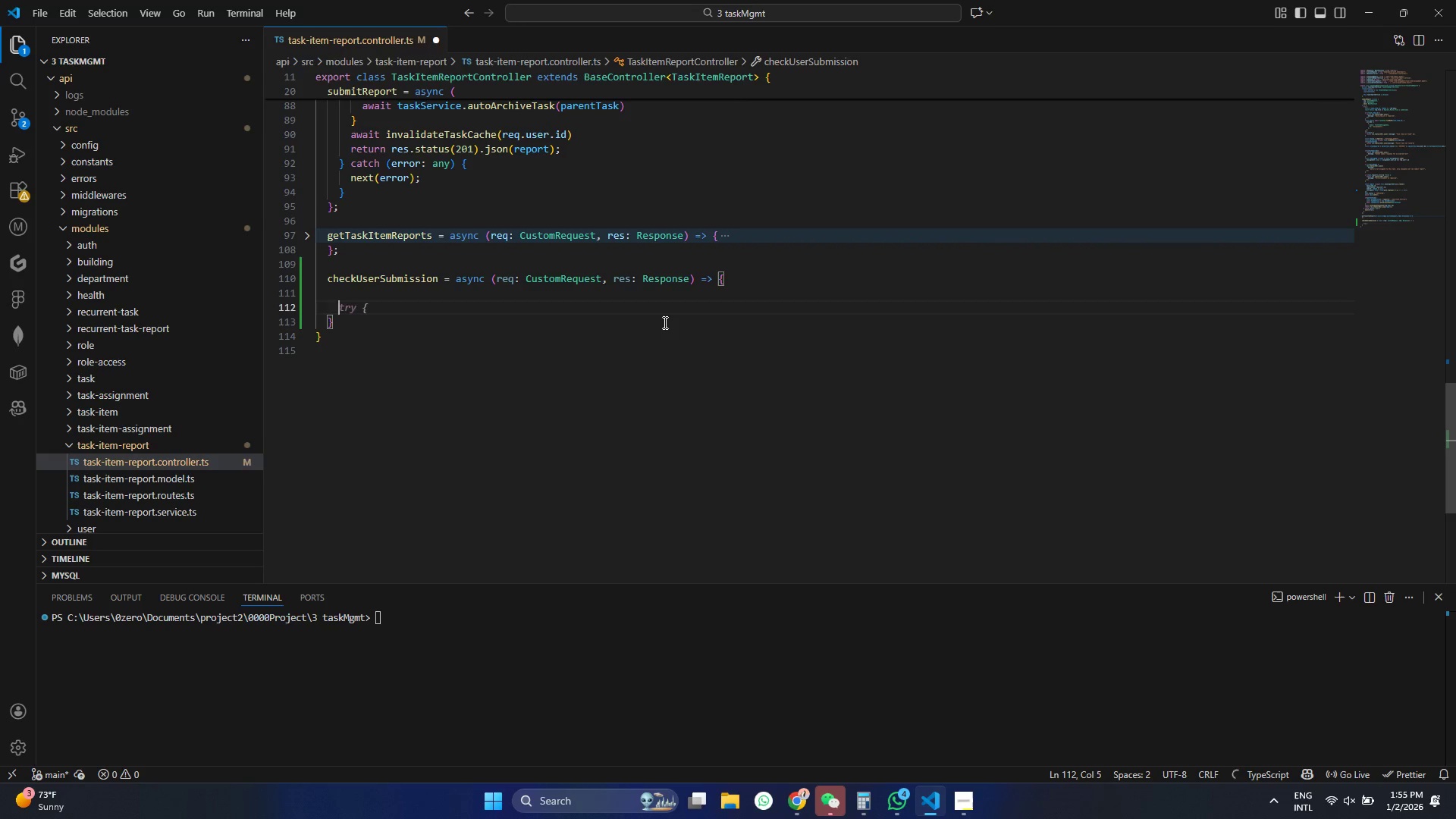 
key(ArrowUp)
 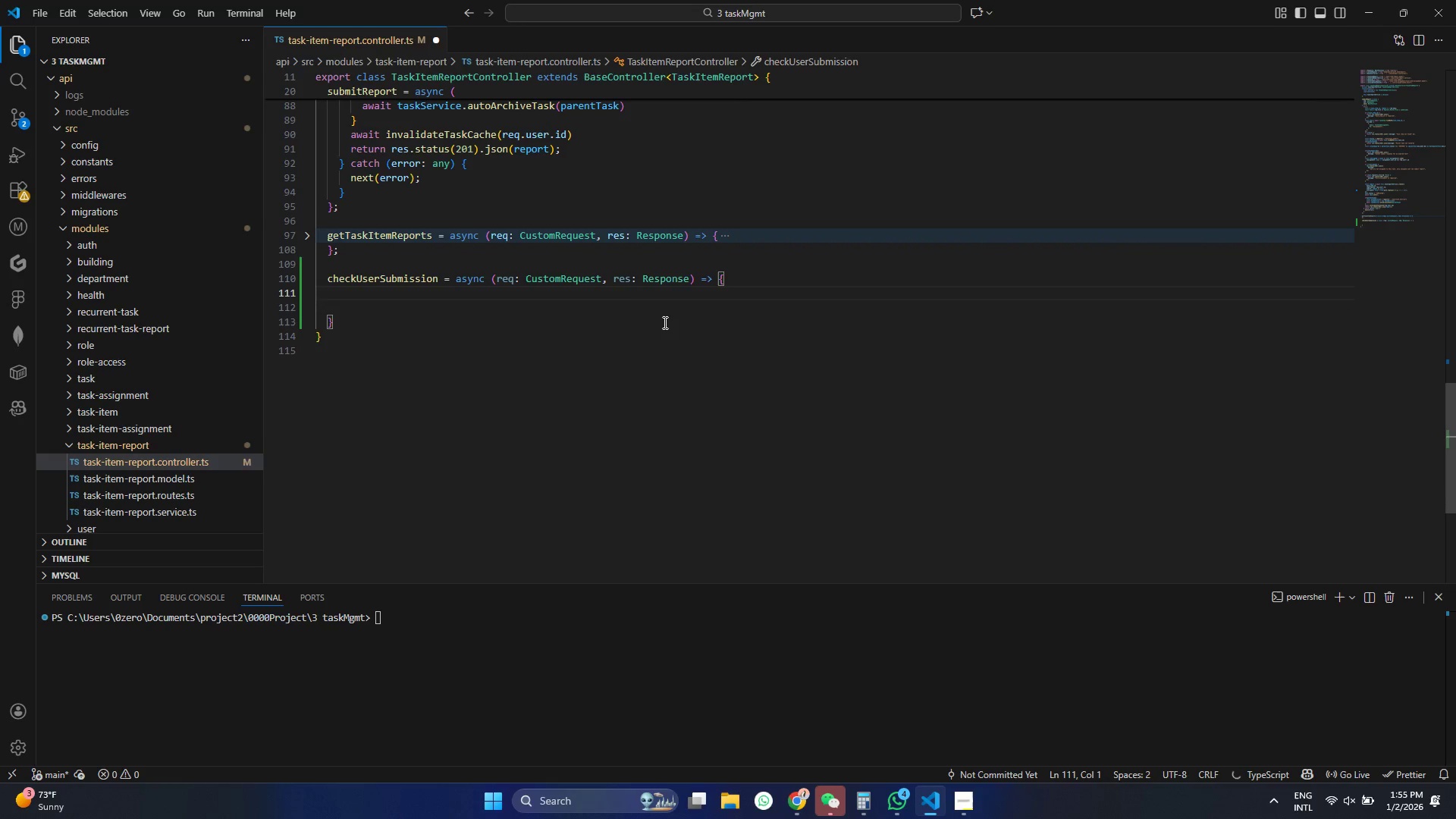 
type(   tr)
 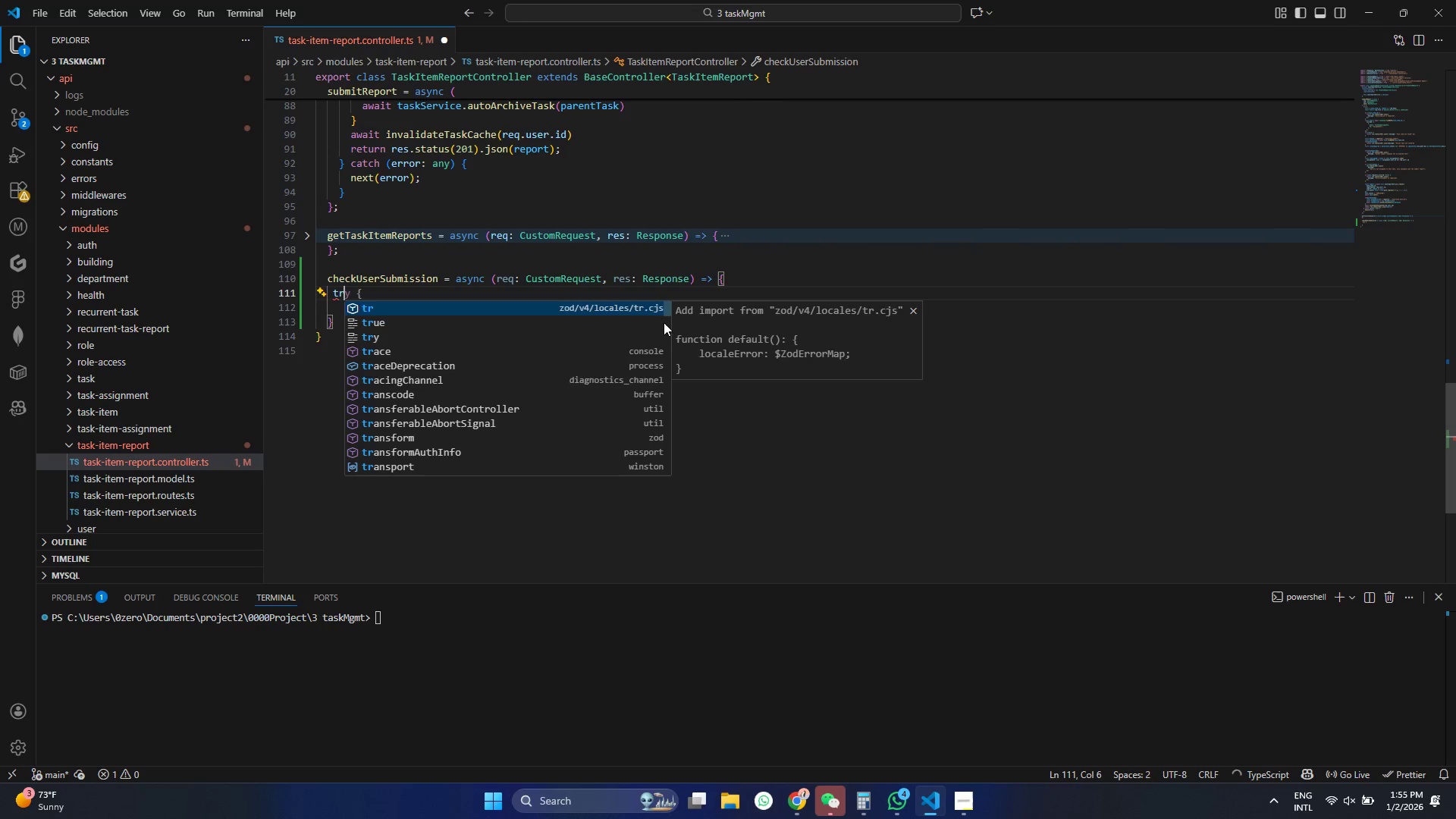 
key(ArrowDown)
 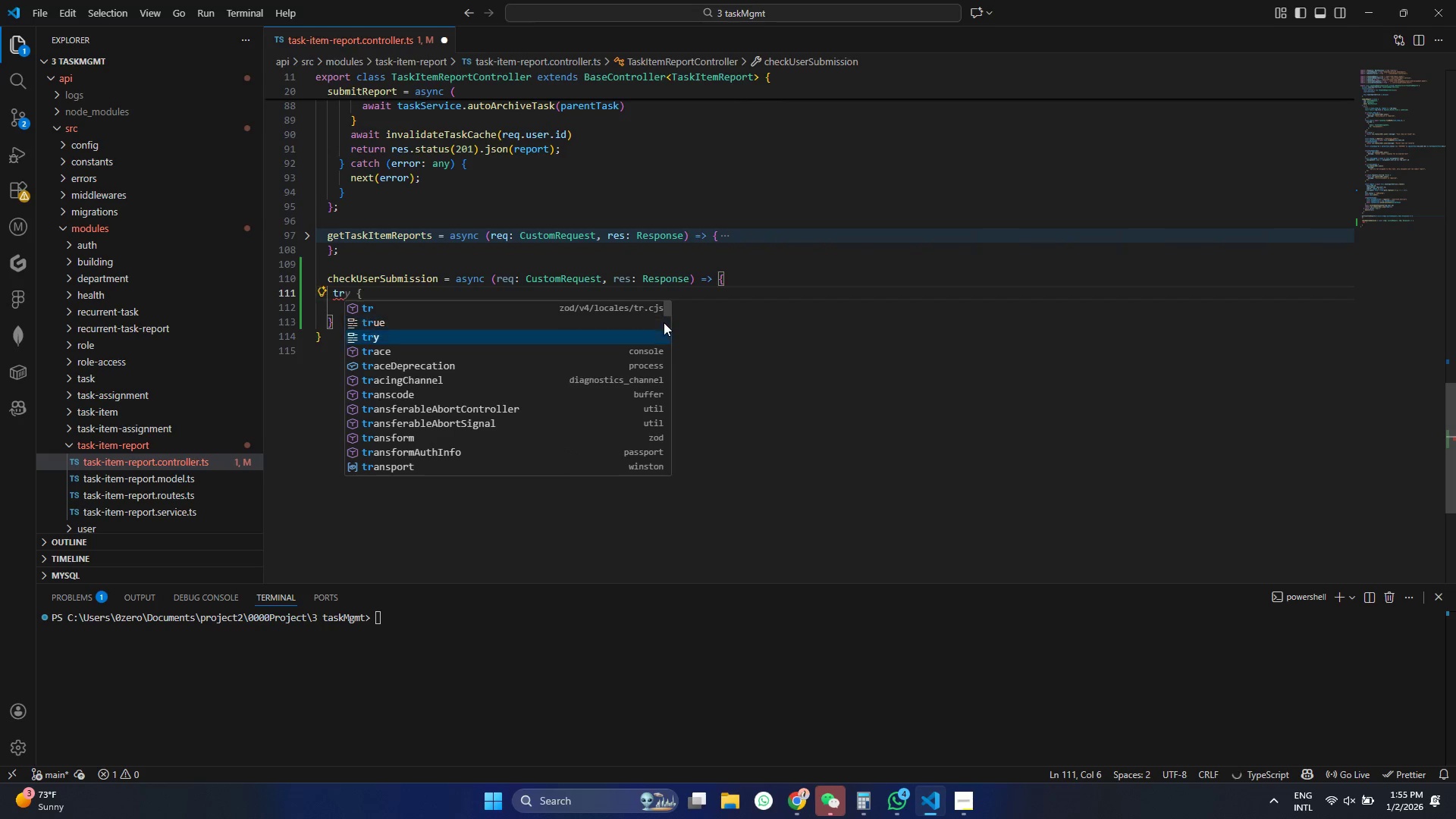 
key(ArrowDown)
 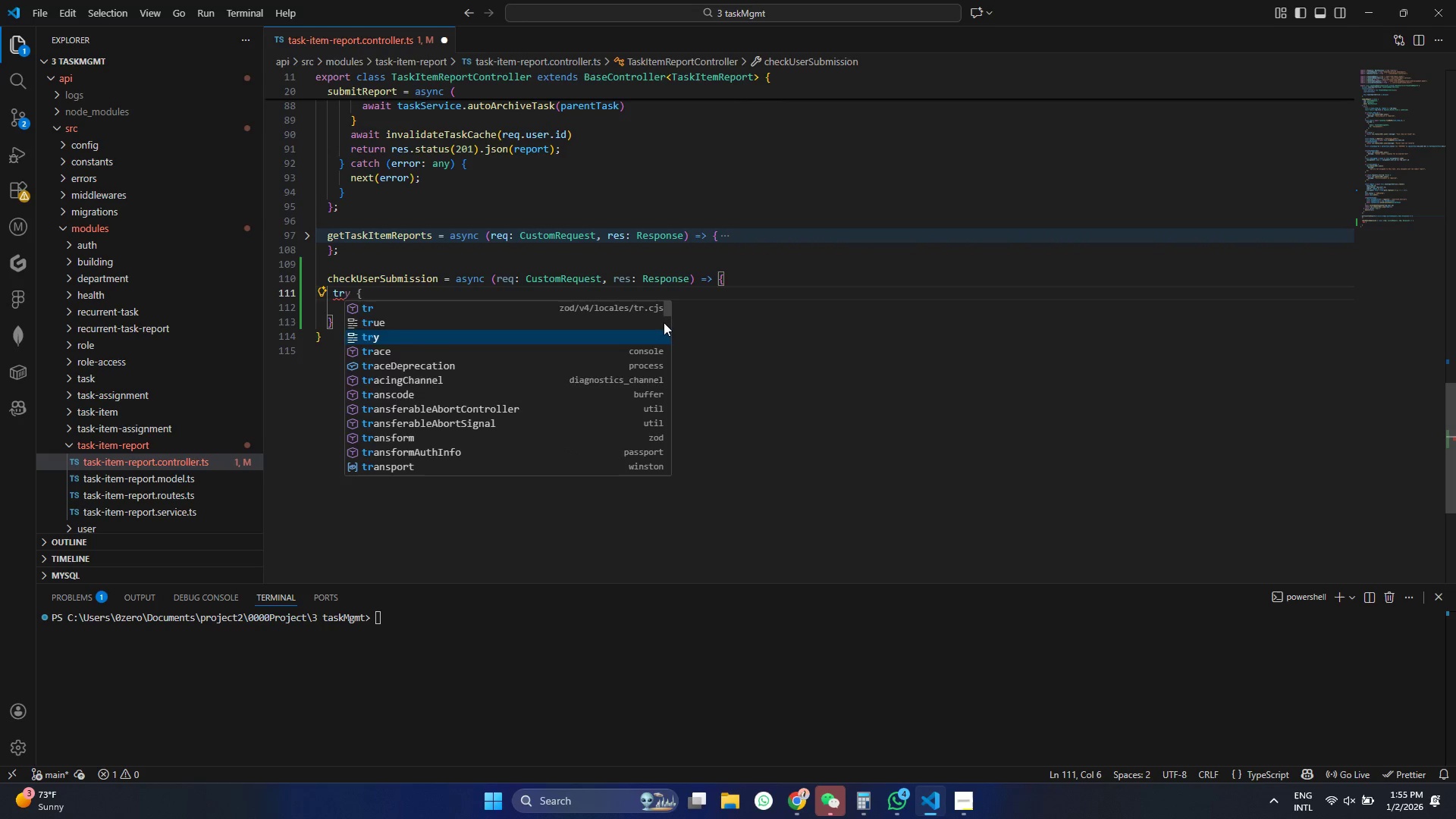 
key(Y)
 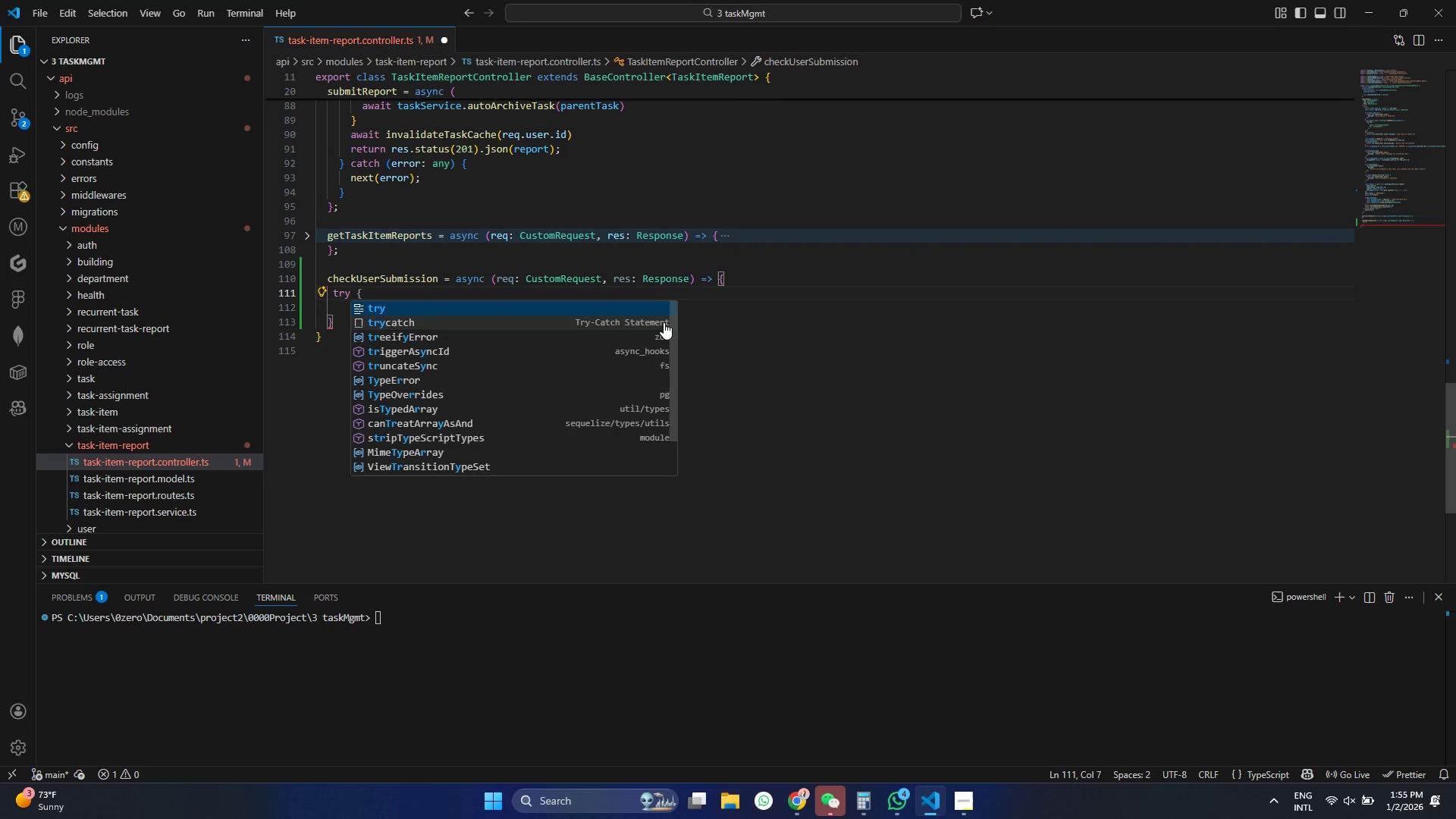 
key(ArrowDown)
 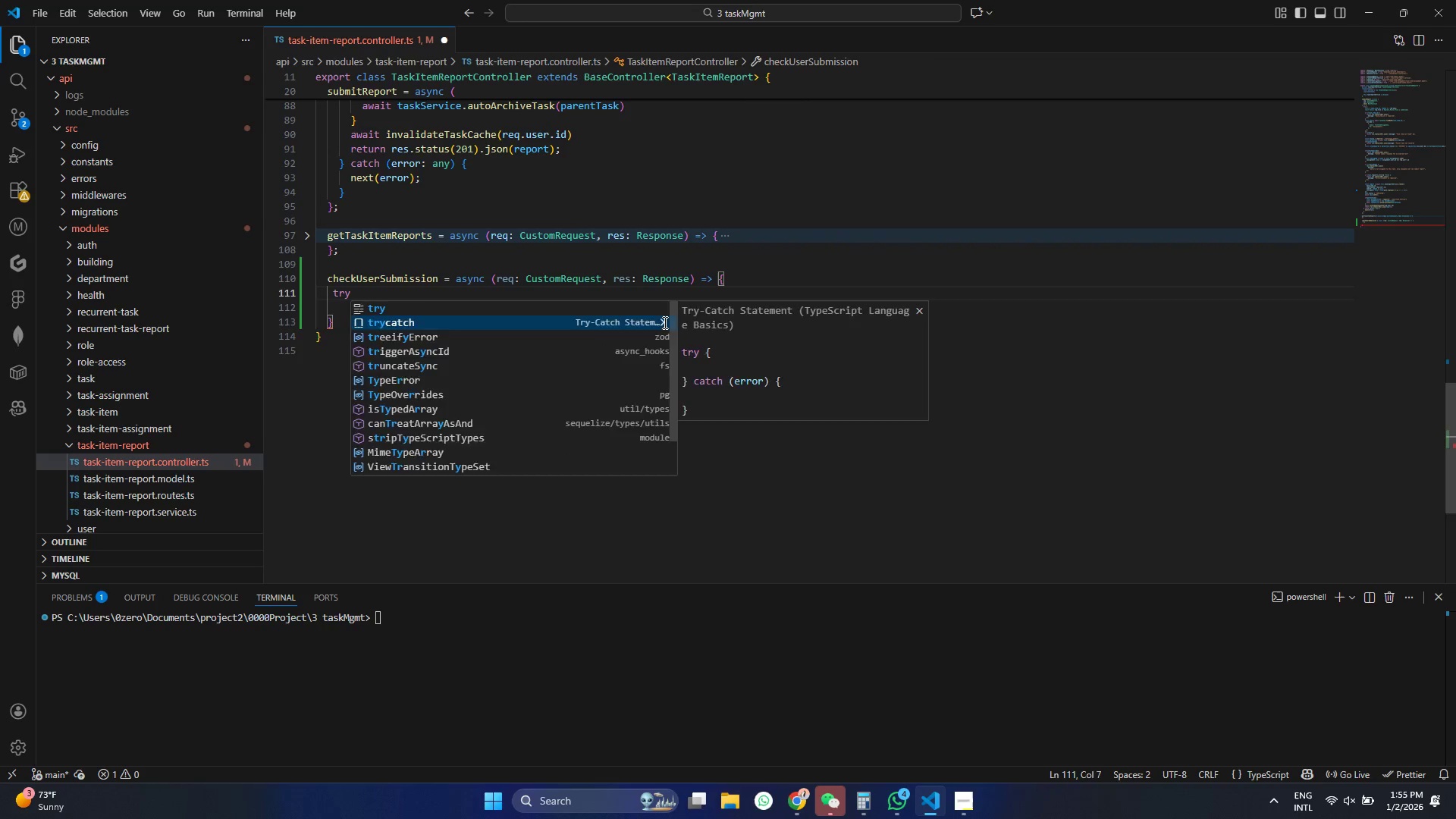 
key(Enter)
 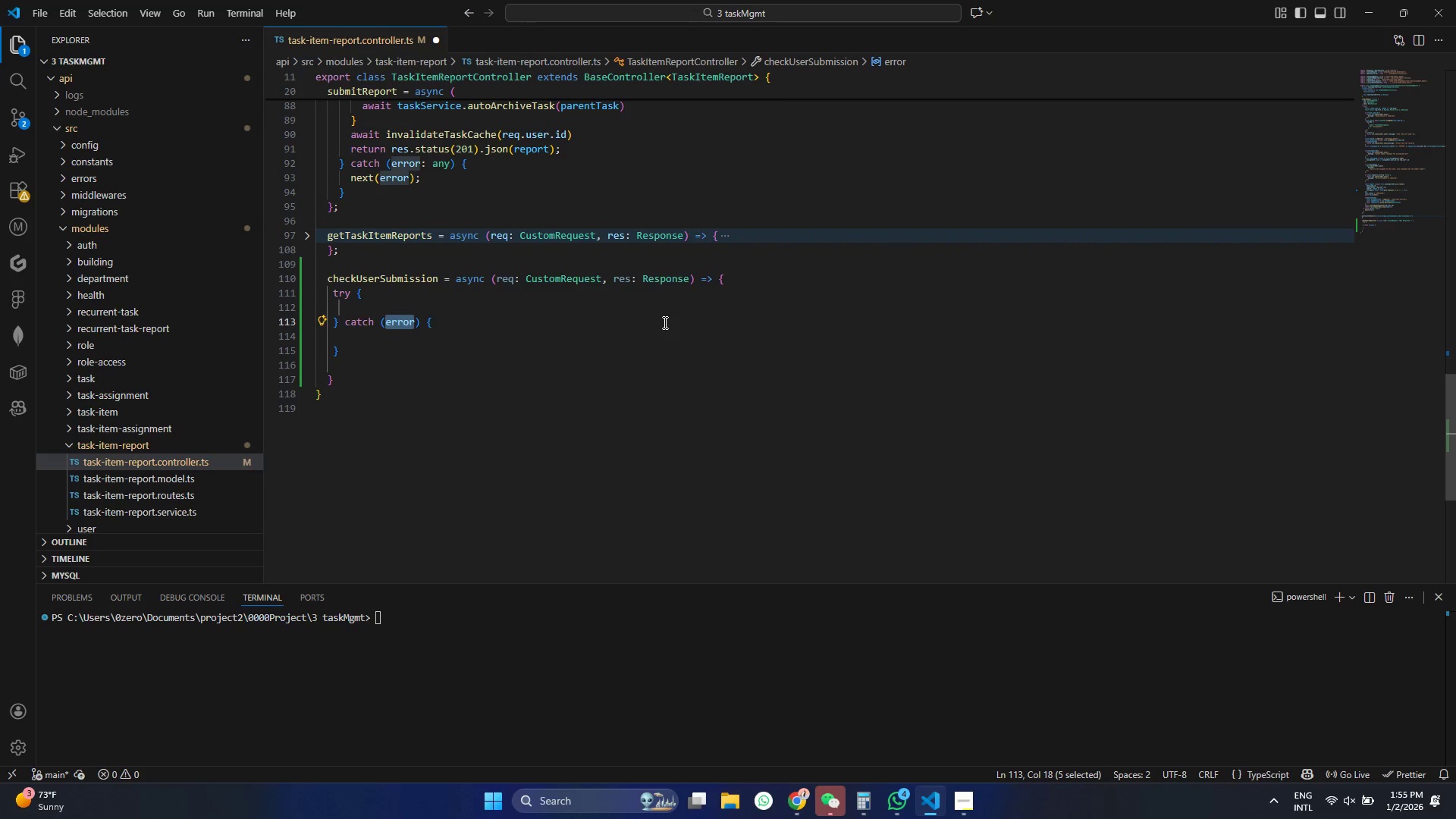 
key(ArrowUp)
 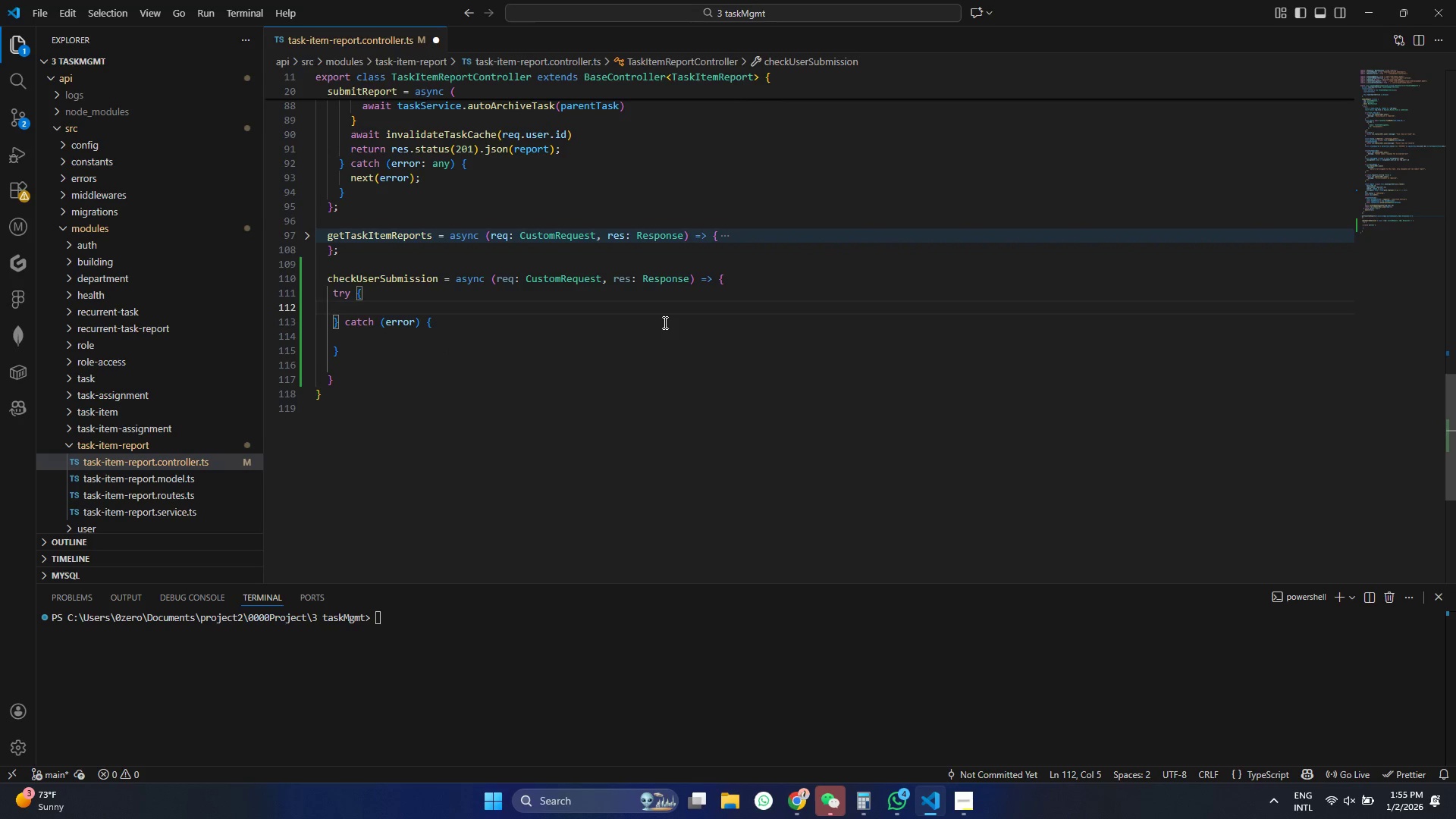 
type(const )
key(Backspace)
type( t)
key(Tab)
key(Tab)
 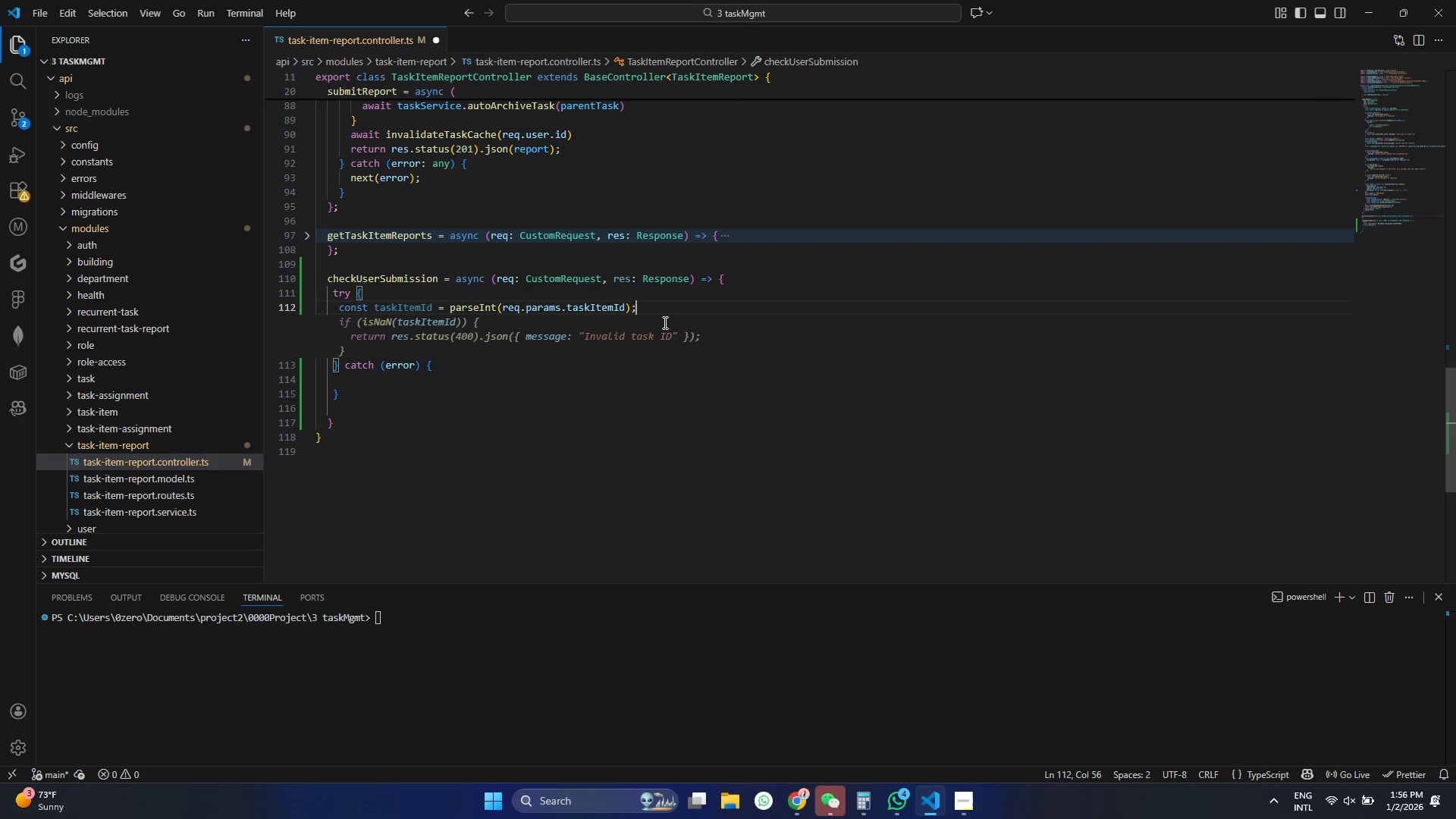 
key(Tab)
 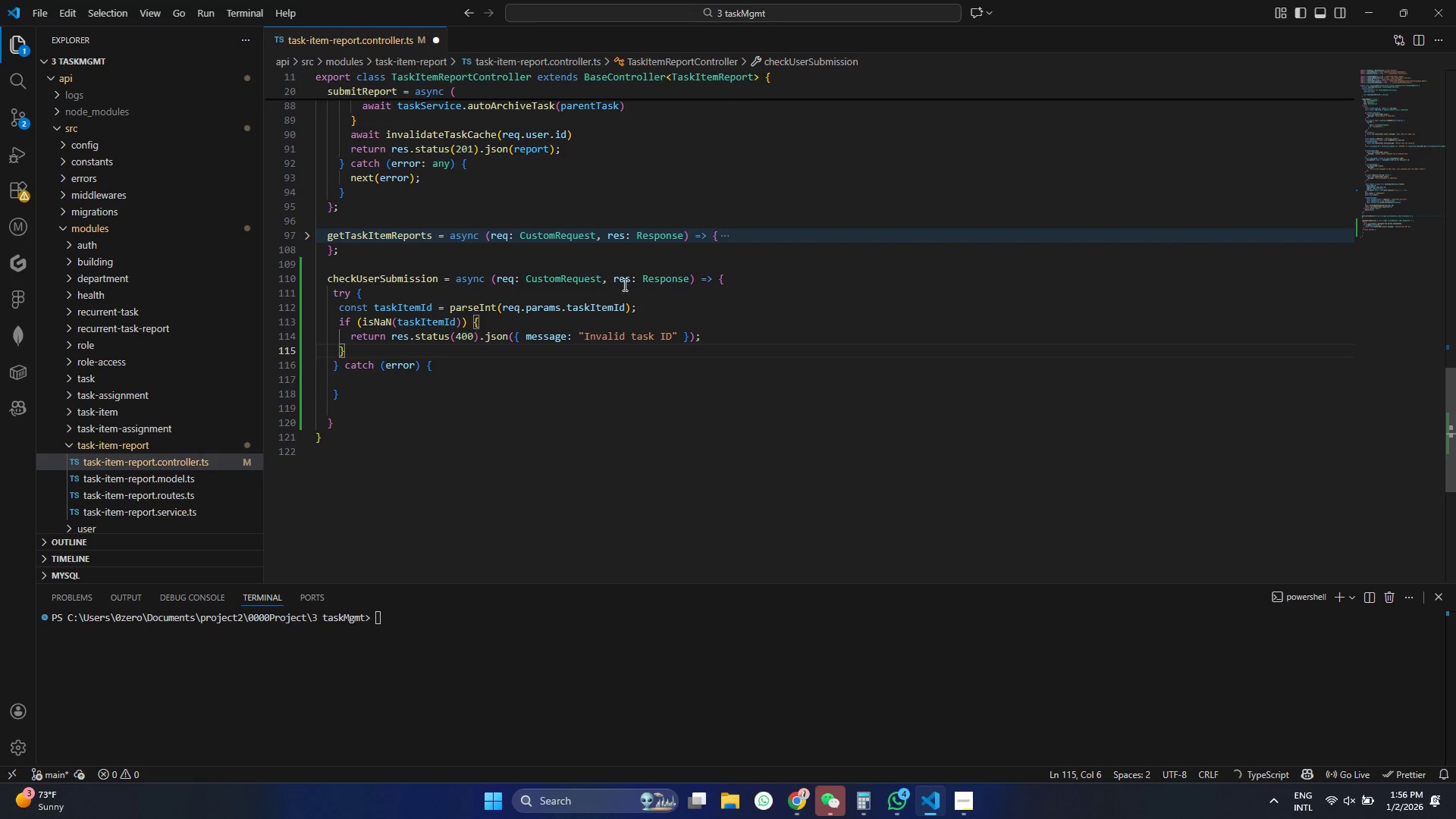 
left_click([644, 309])
 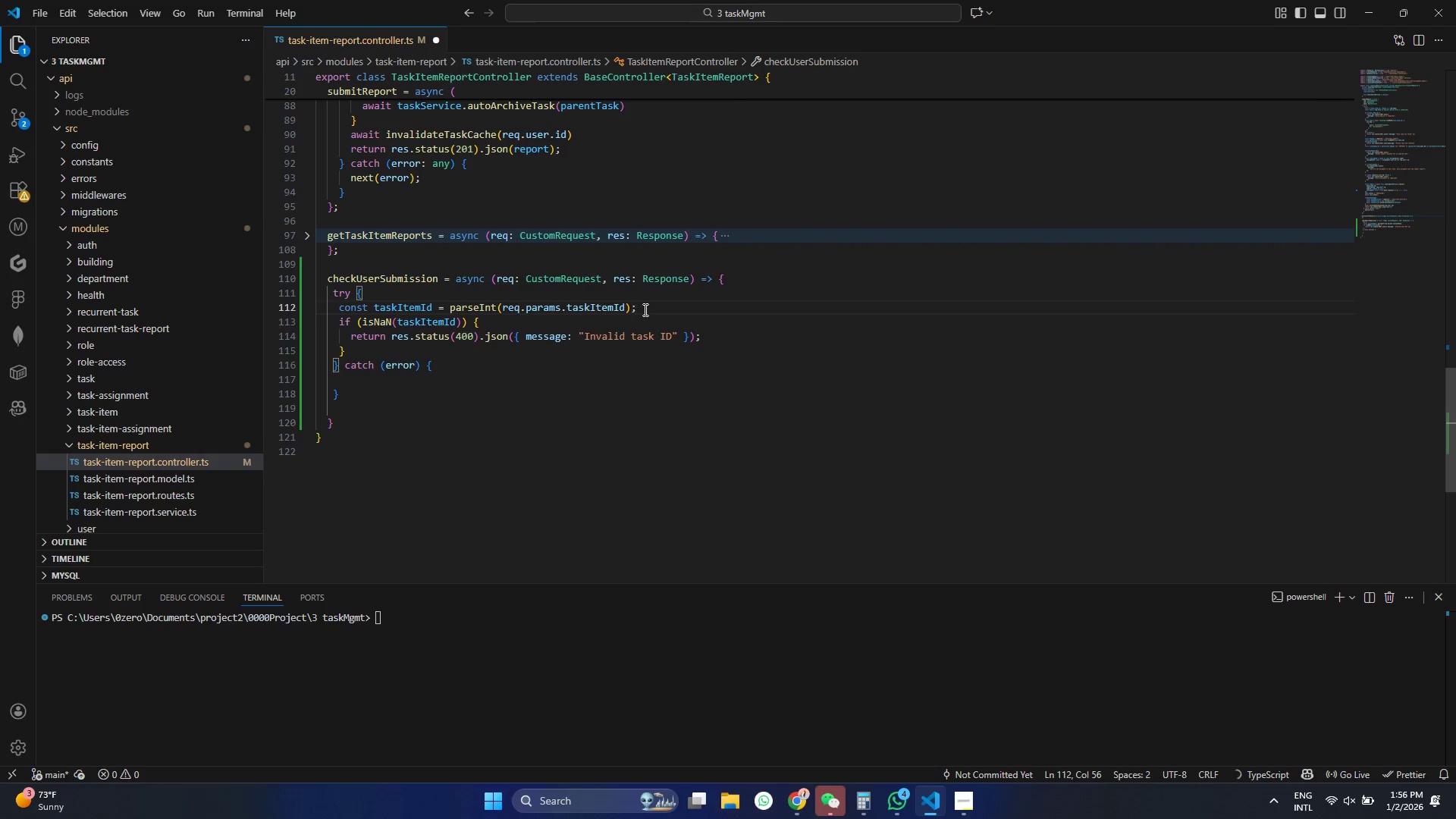 
key(Enter)
 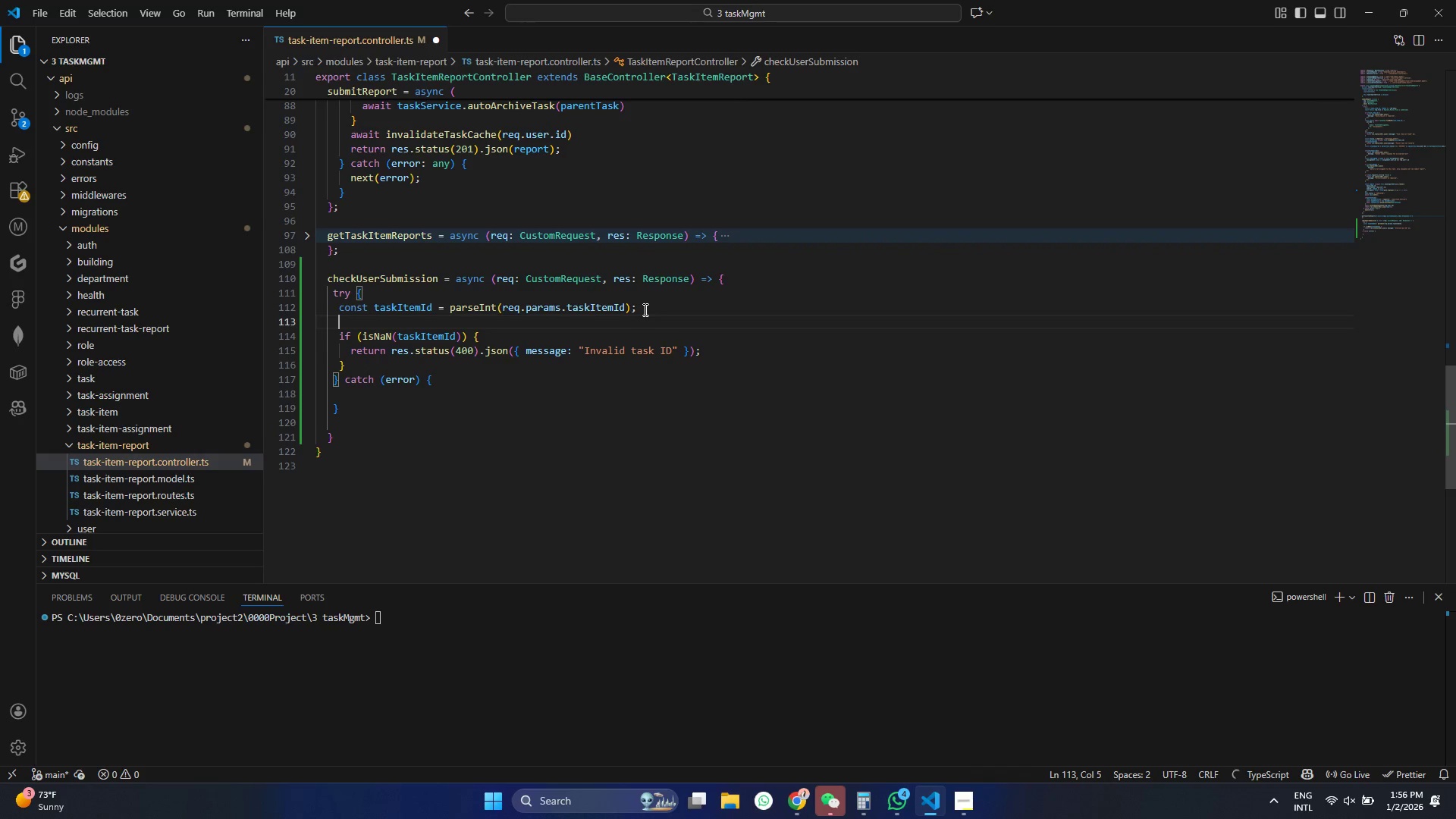 
type(const use)
key(Tab)
key(Tab)
 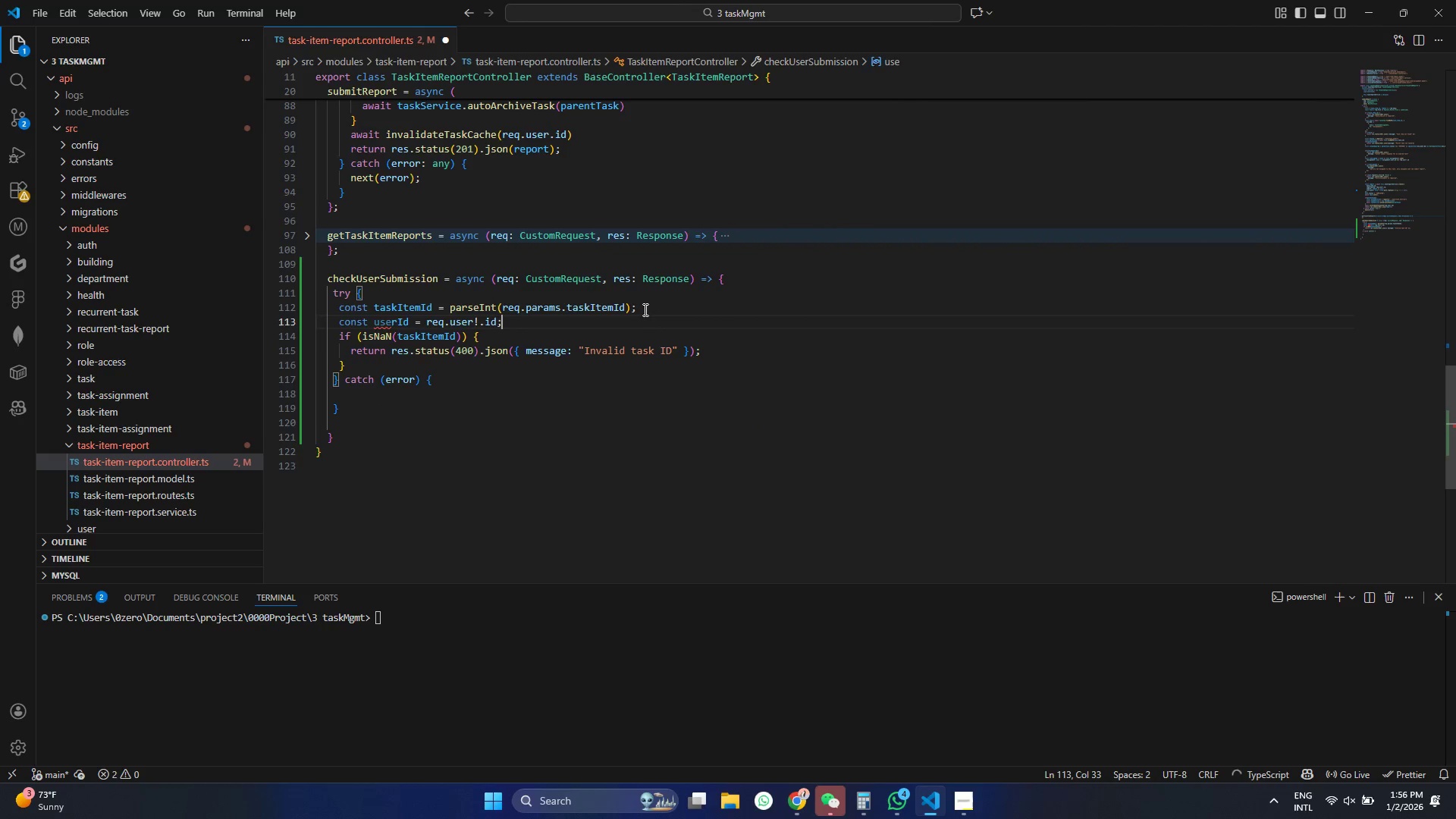 
key(Control+ControlLeft)
 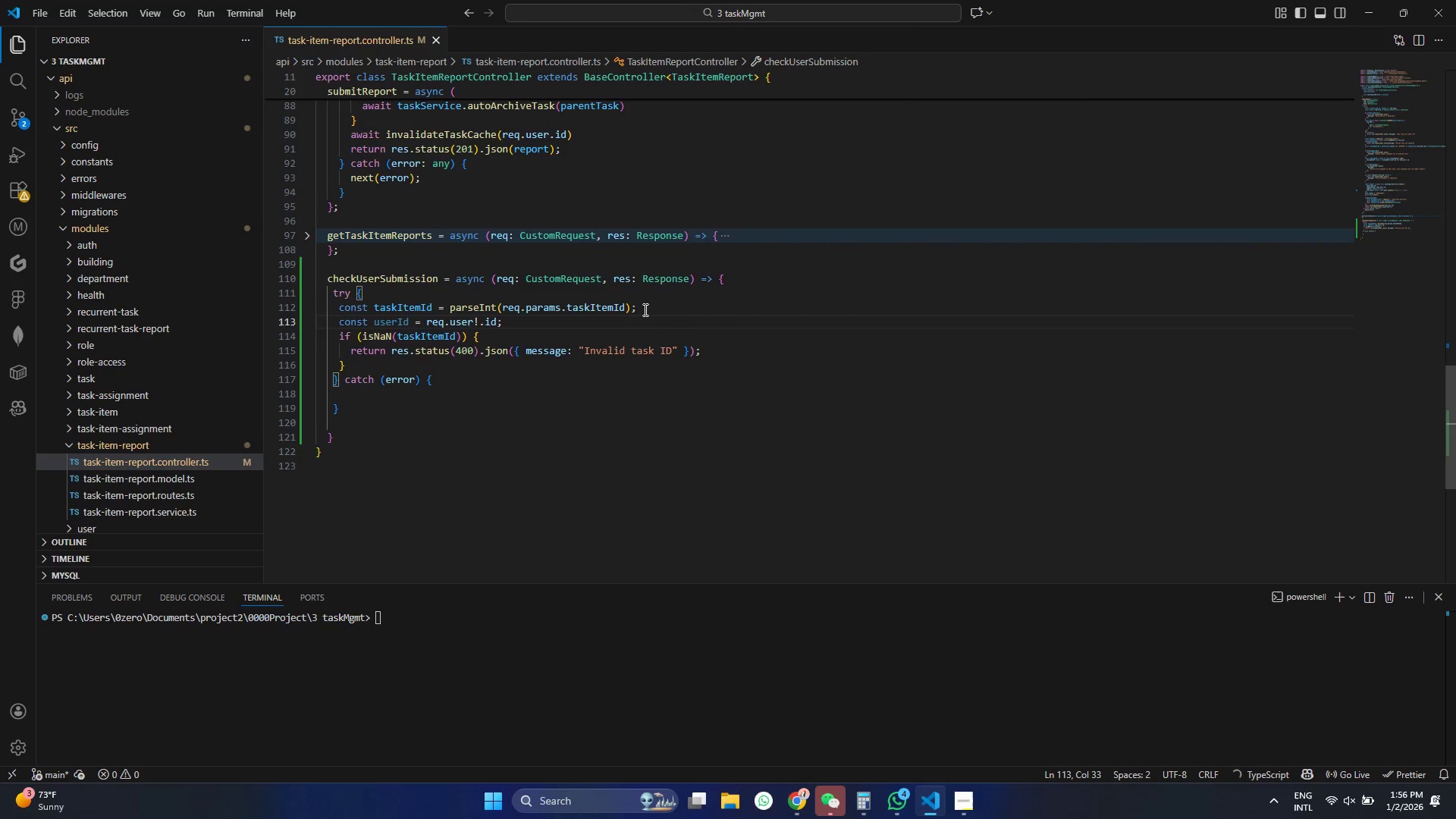 
key(Control+S)
 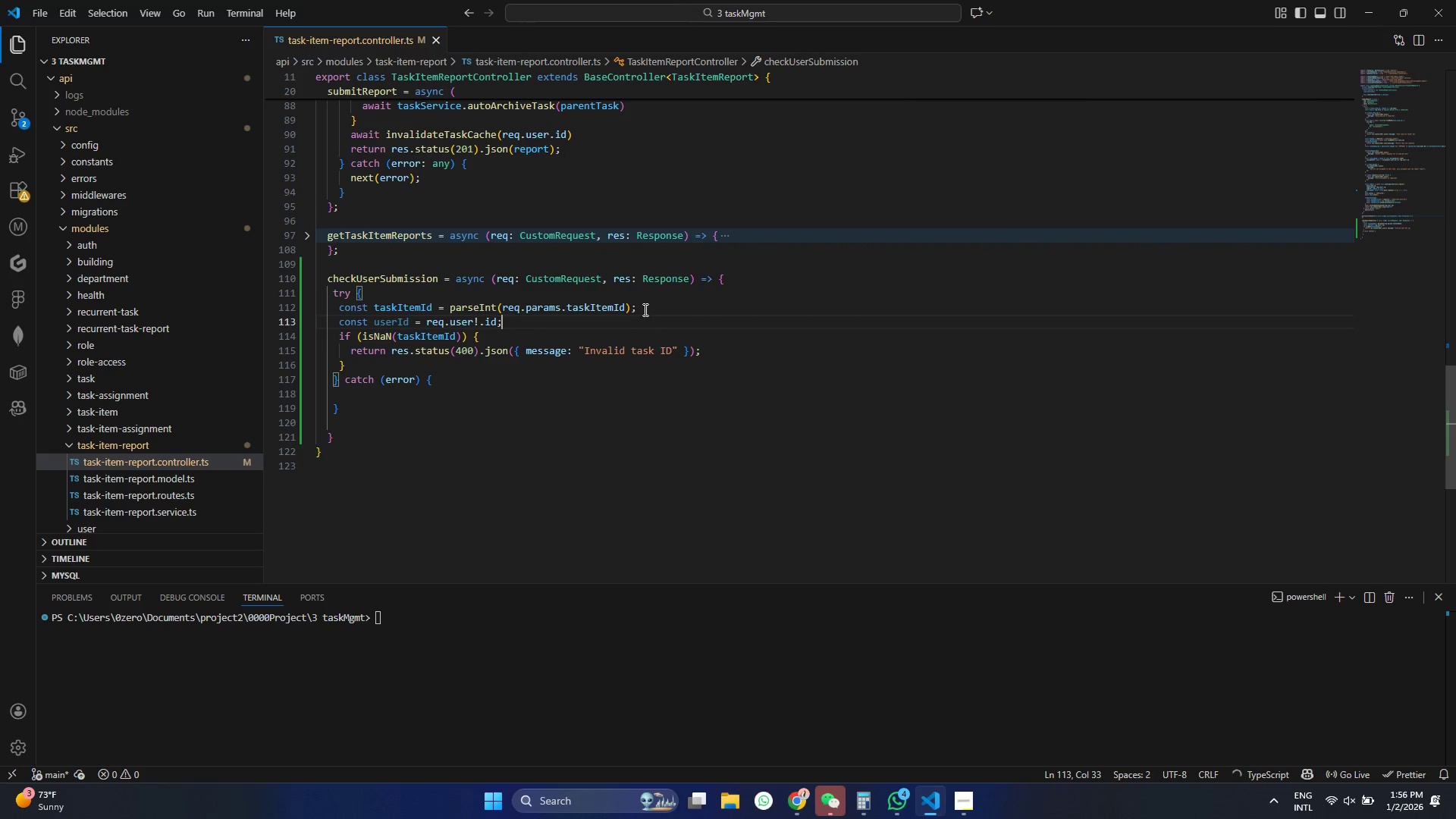 
left_click([391, 369])
 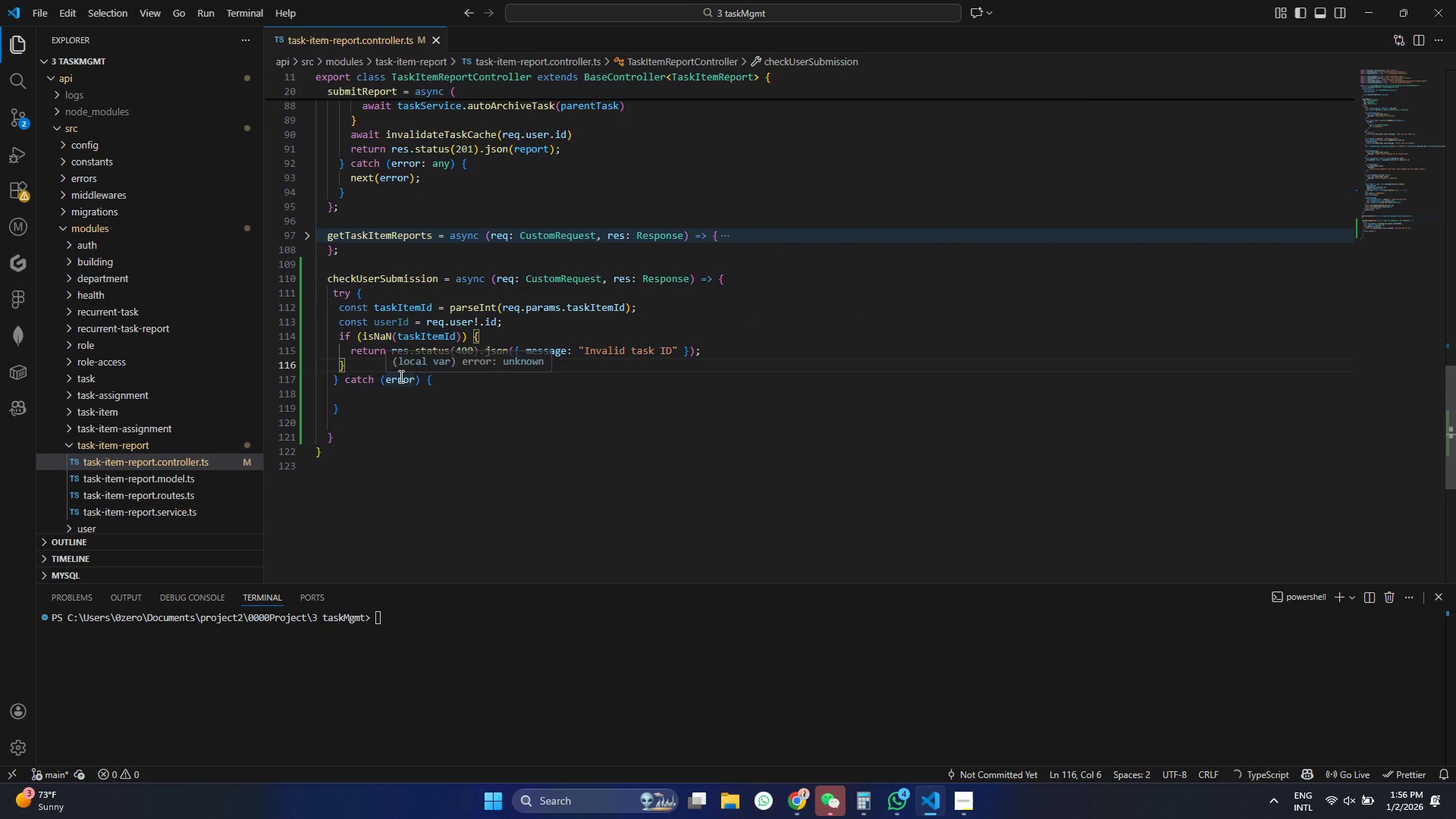 
key(Enter)
 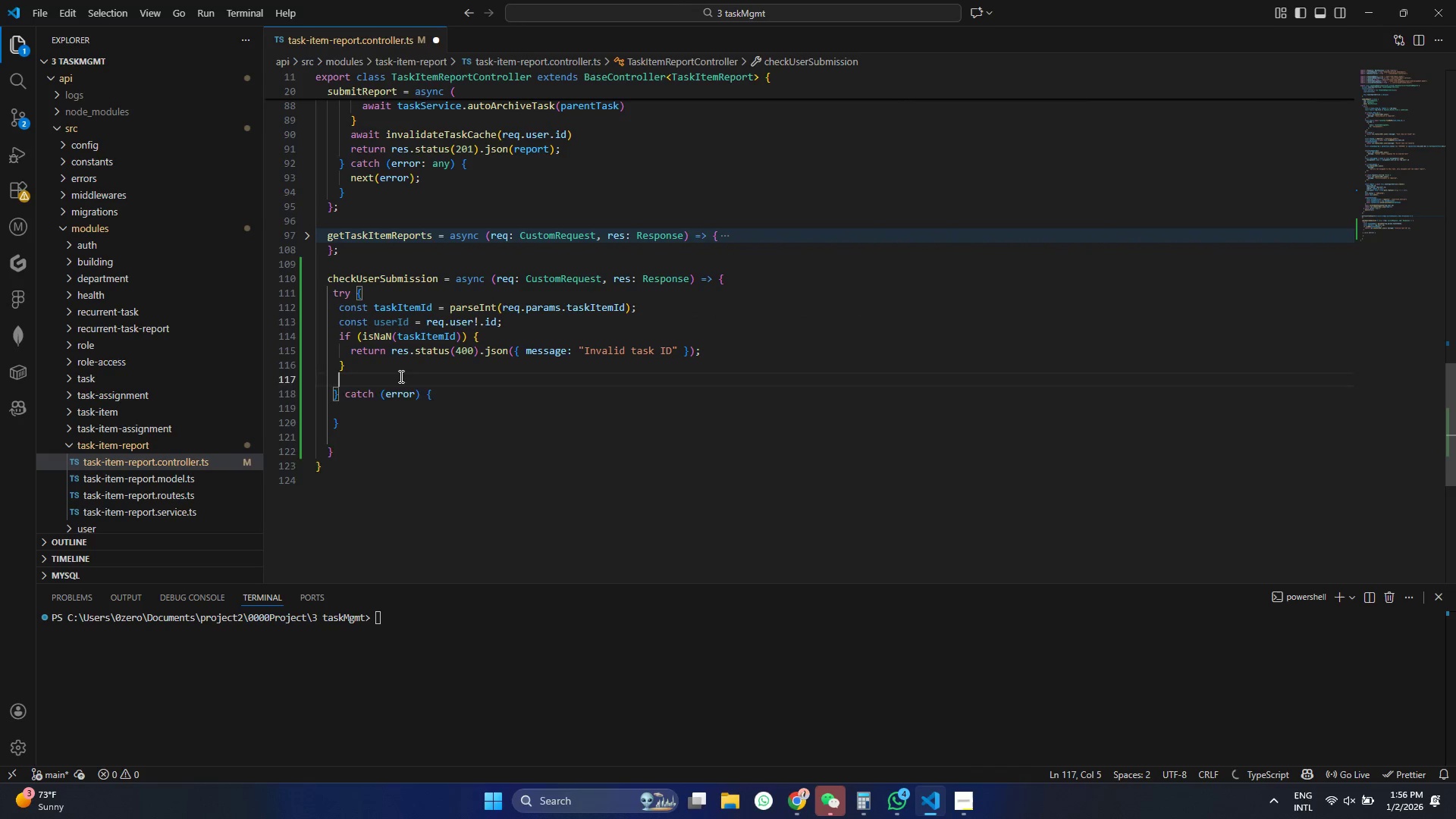 
key(Enter)
 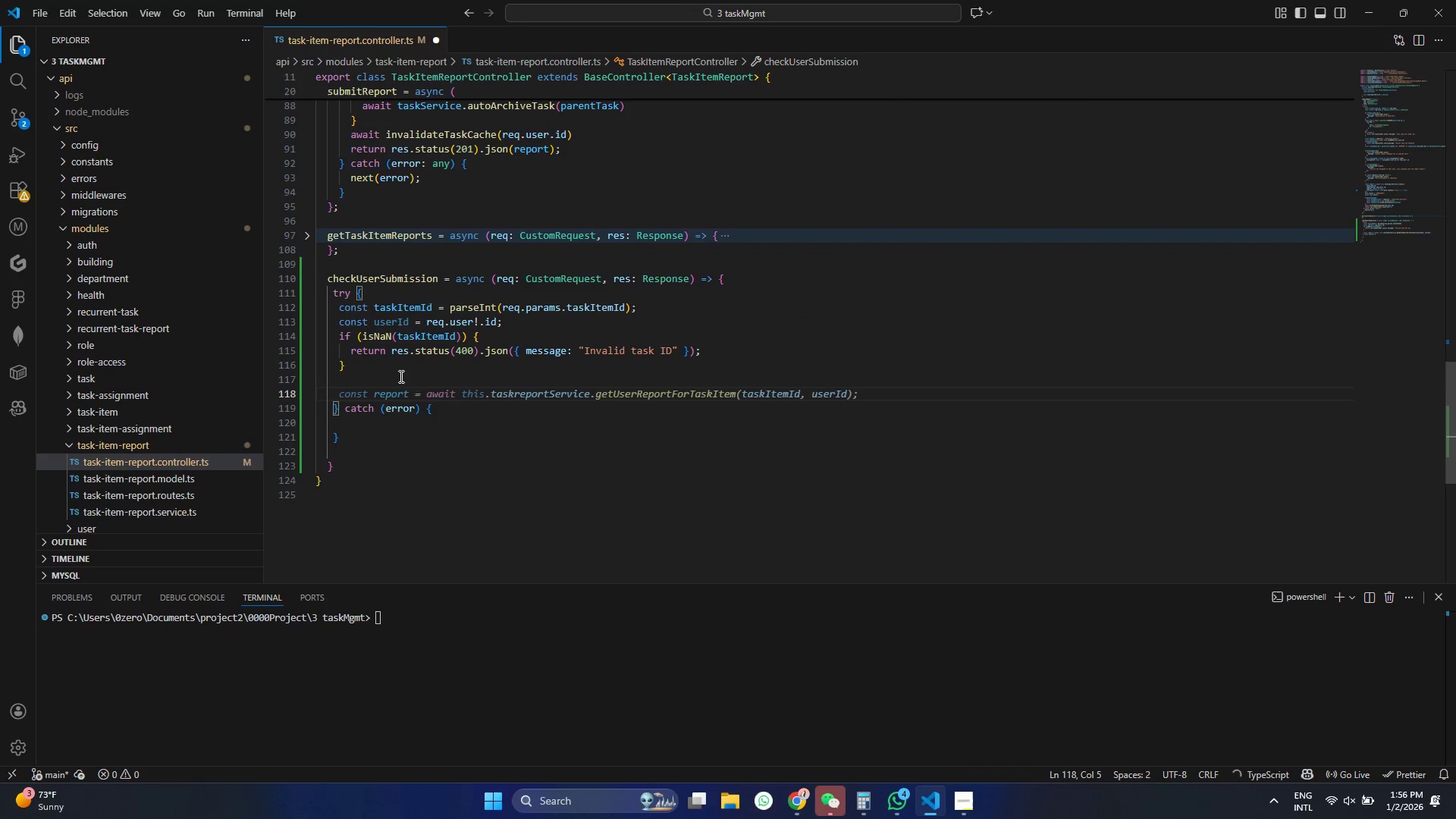 
type(const te)
key(Backspace)
key(Backspace)
type(re)
 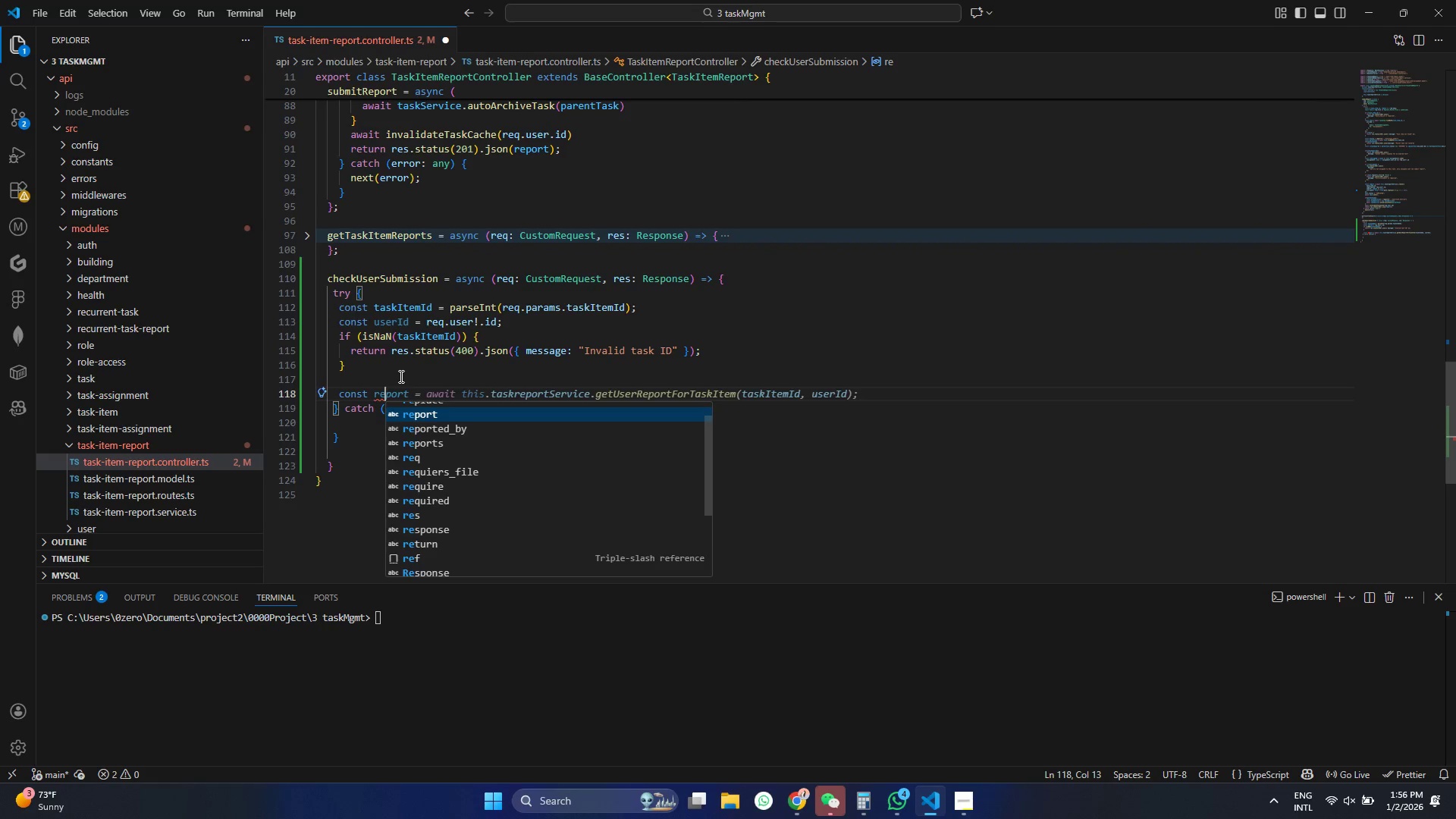 
wait(10.17)
 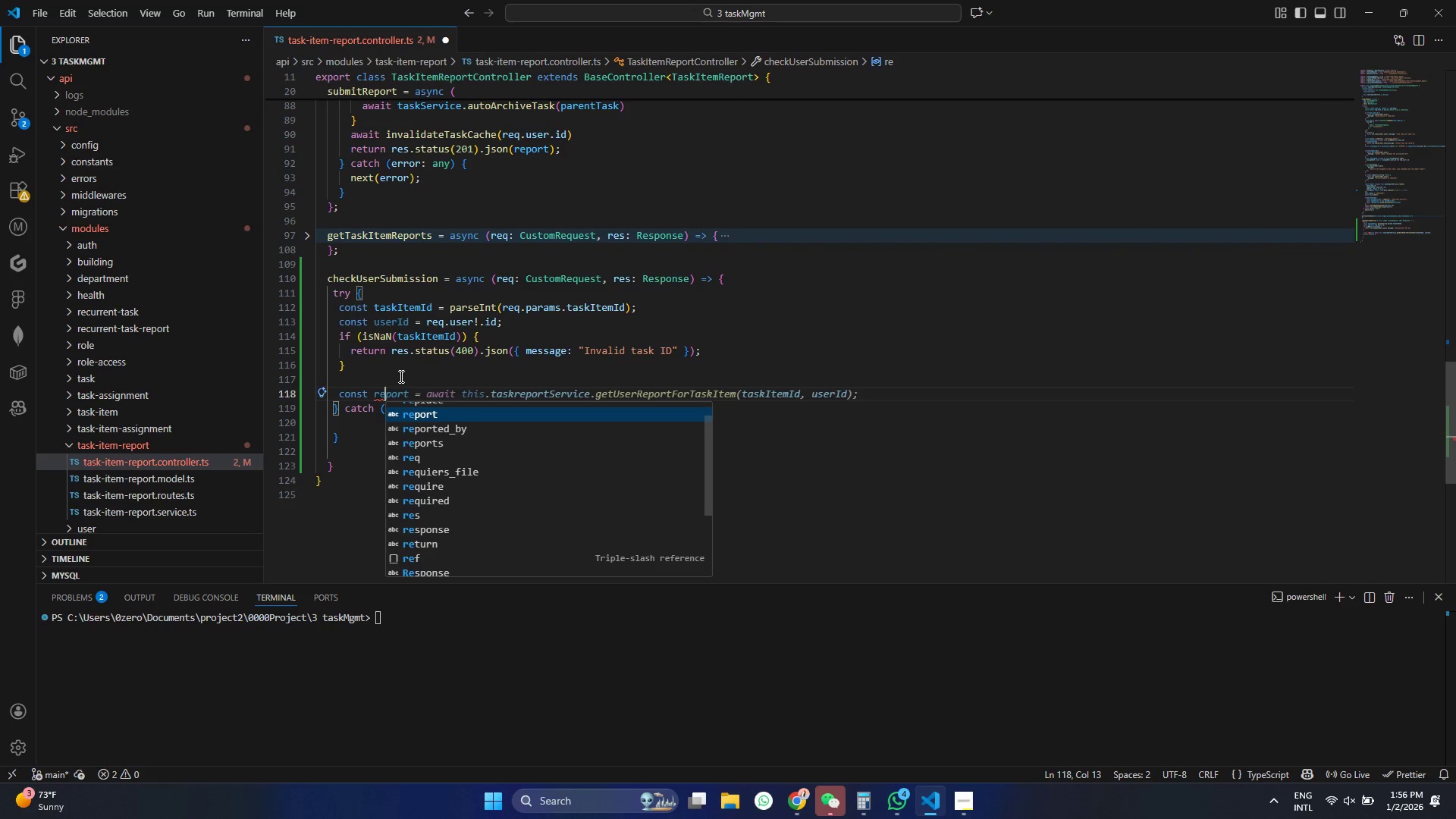 
type(e)
key(Backspace)
type(port = await this,t)
key(Backspace)
key(Backspace)
type(.tas)
 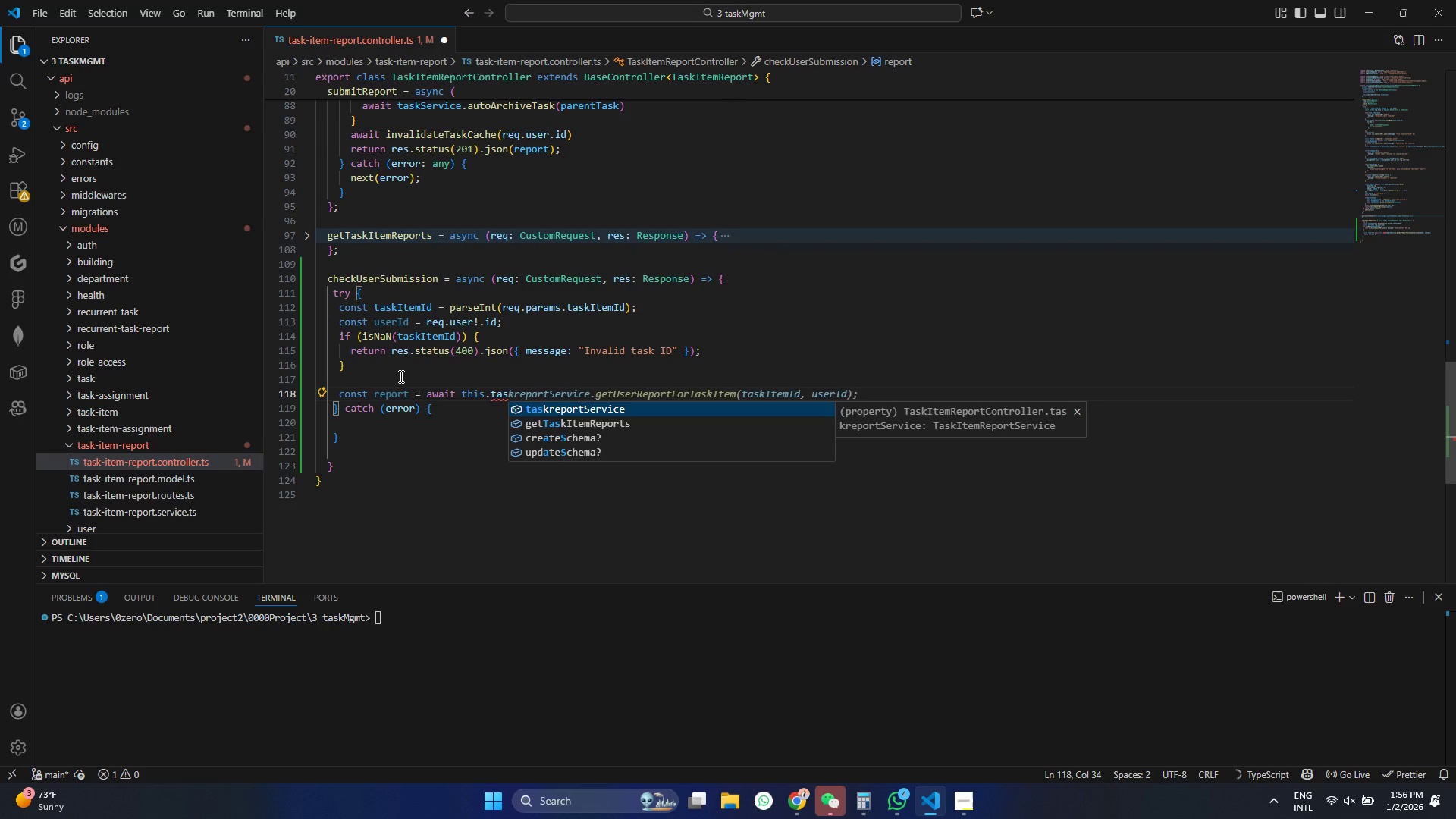 
key(Enter)
 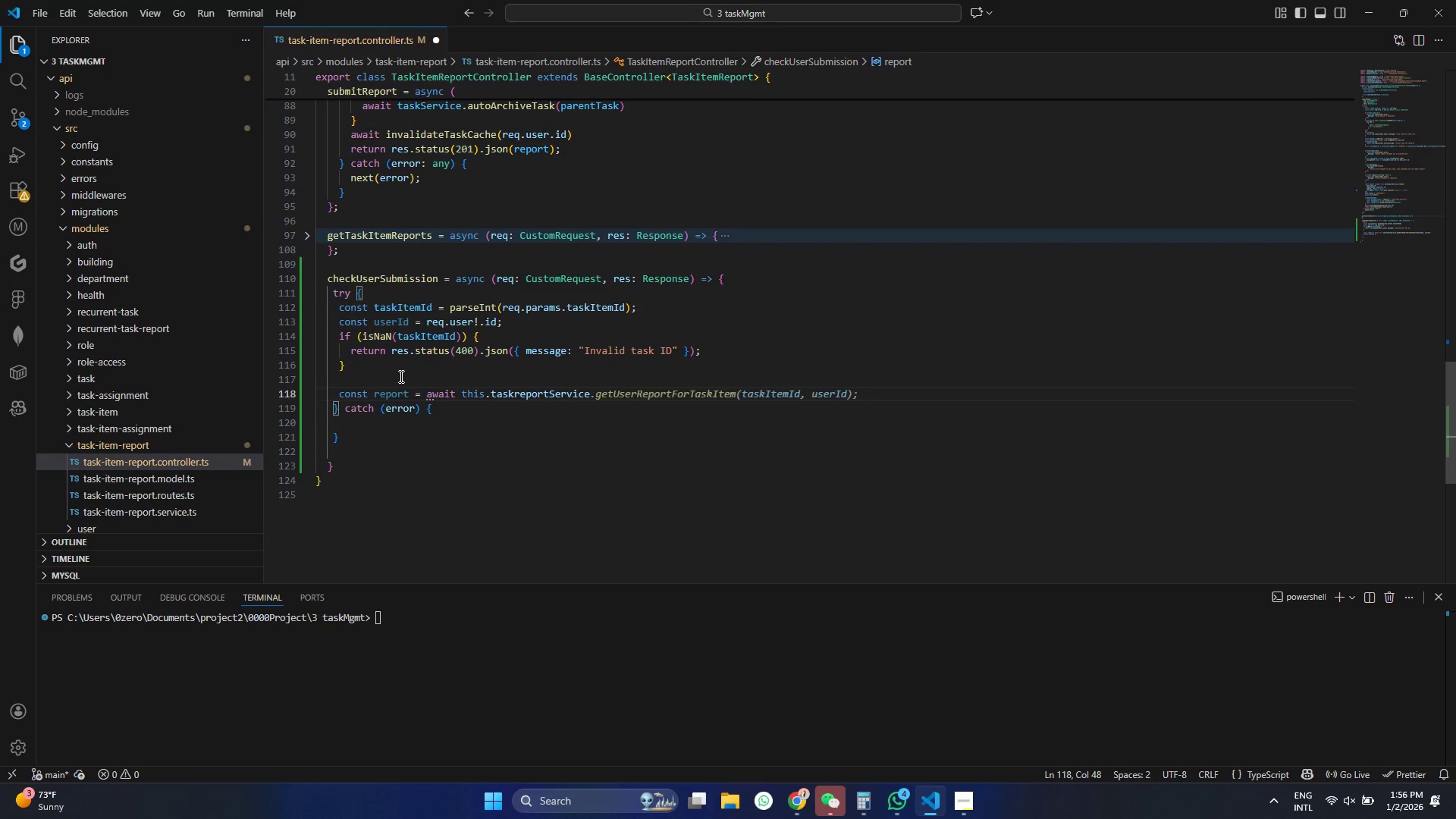 
type(.get)
 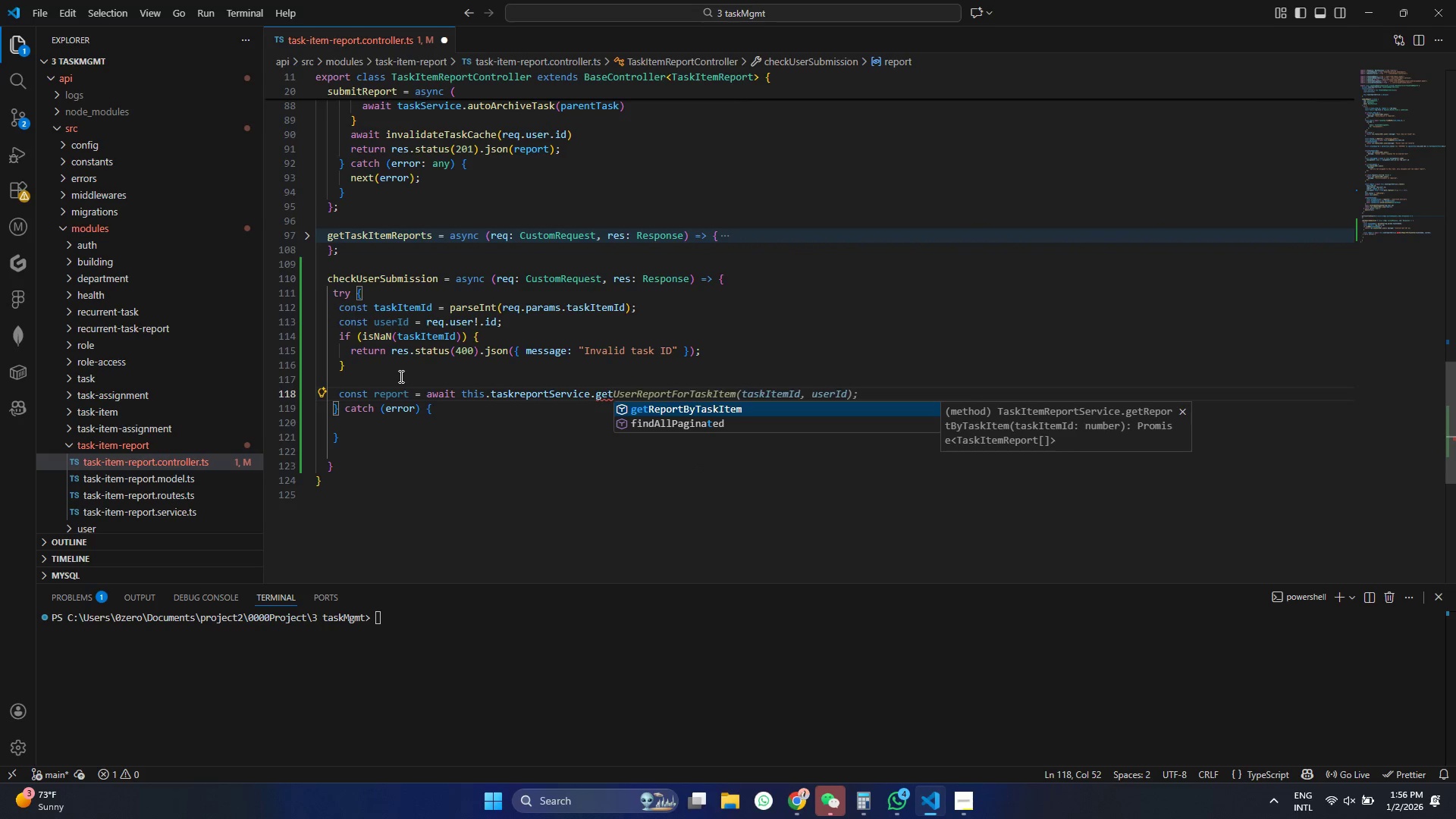 
type(Rr)
key(Backspace)
type(eport)
key(Tab)
key(Tab)
 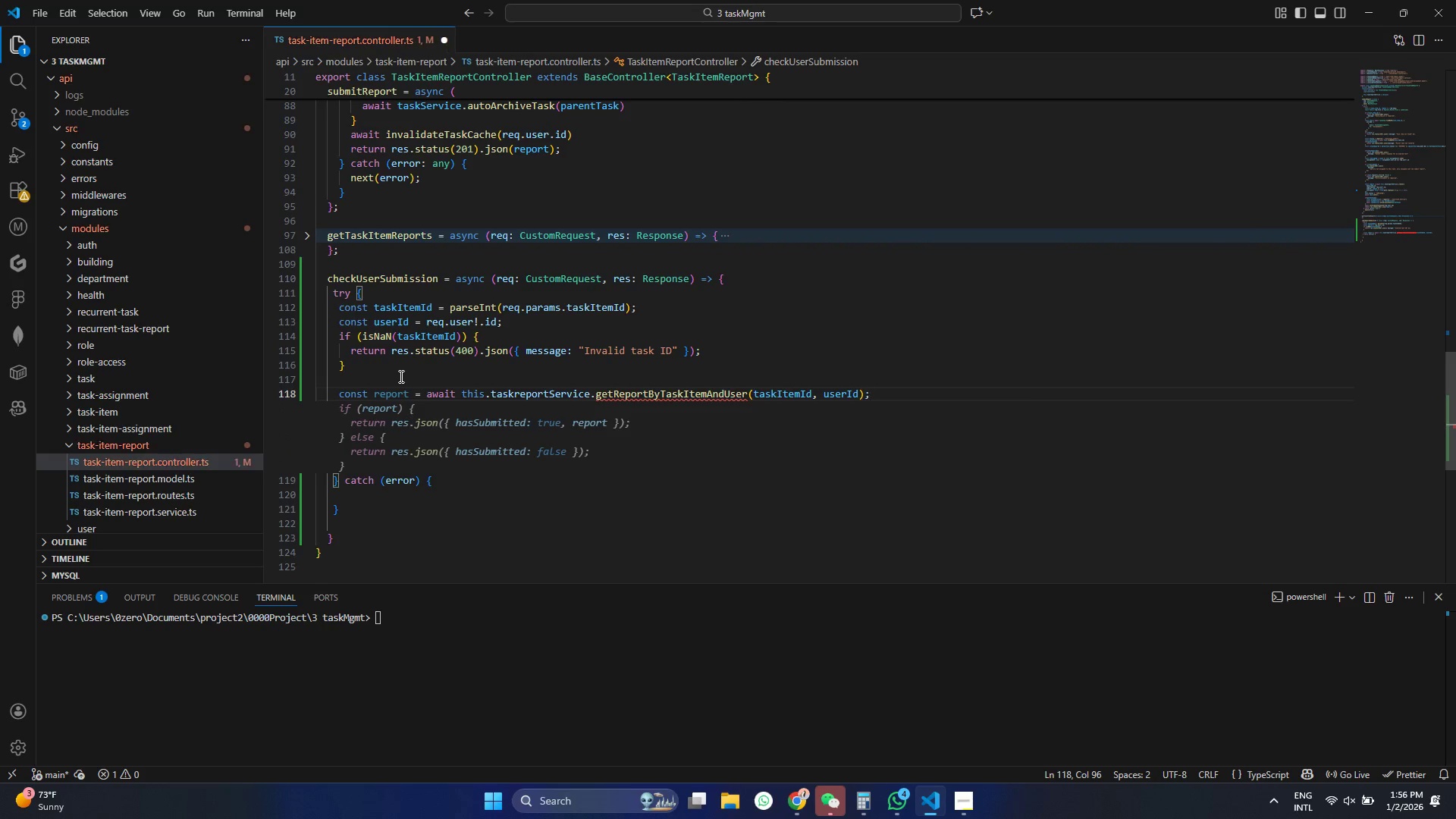 
key(Control+S)
 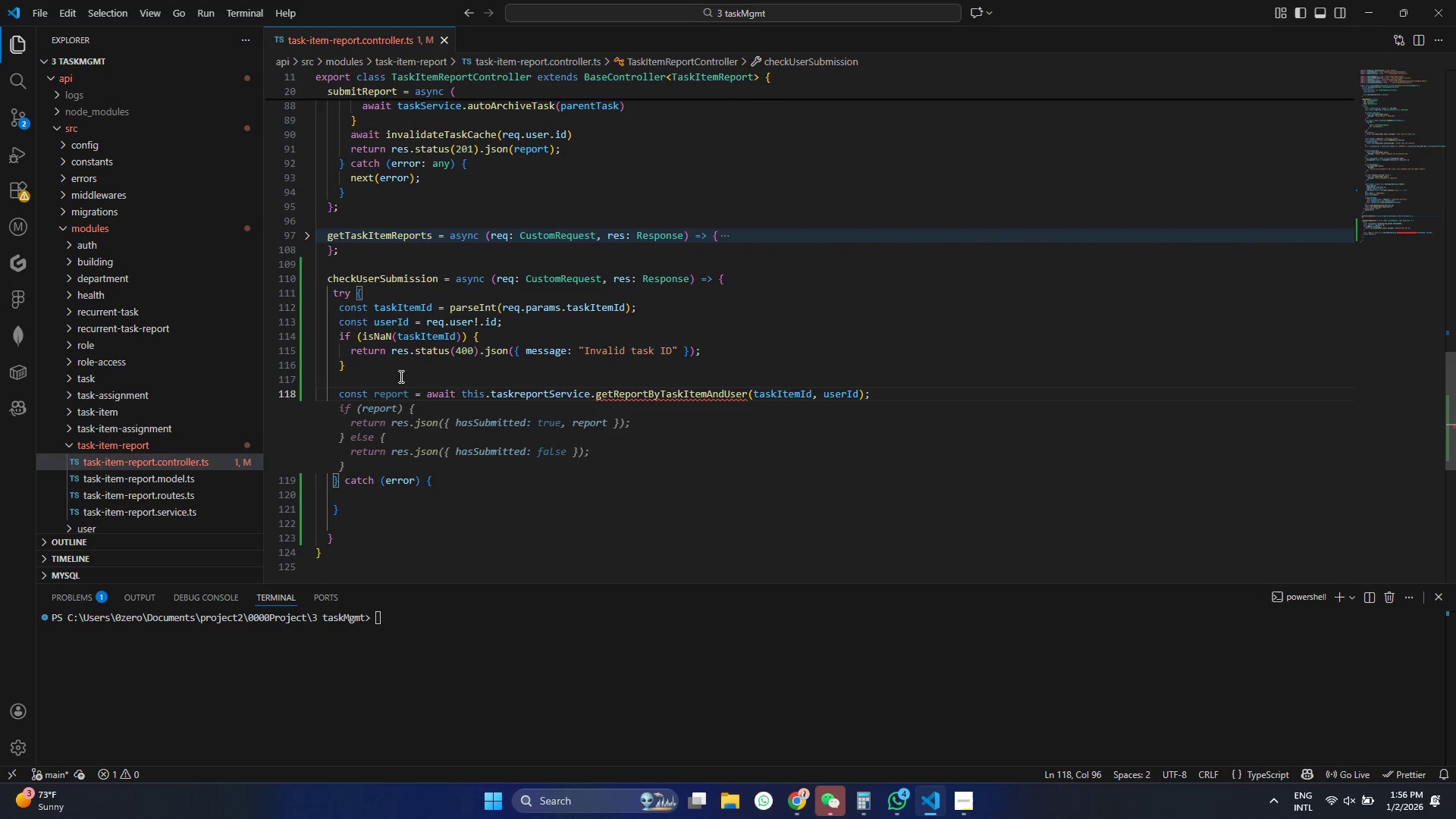 
hold_key(key=ControlLeft, duration=1.5)
 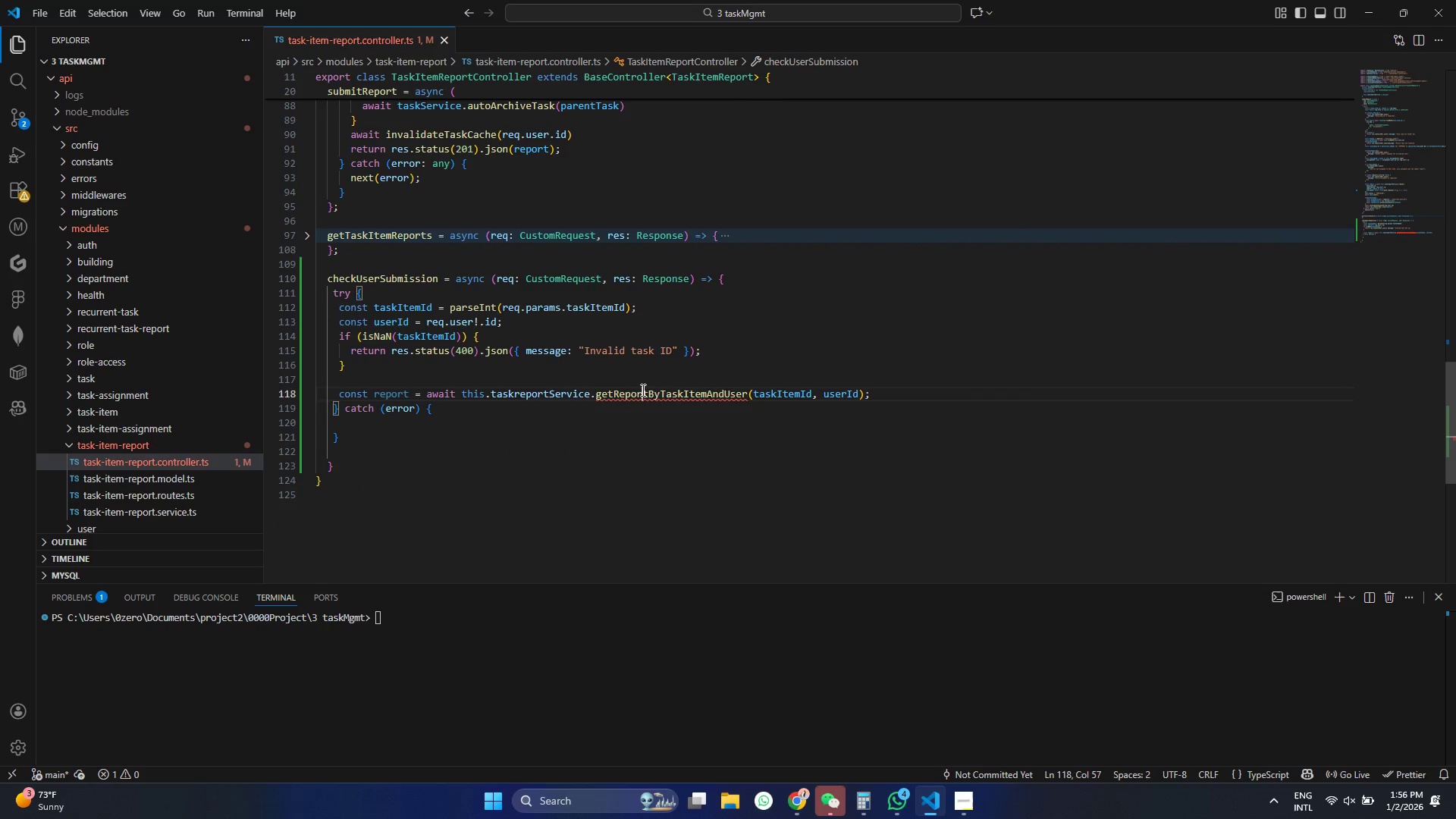 
hold_key(key=ControlLeft, duration=0.48)
 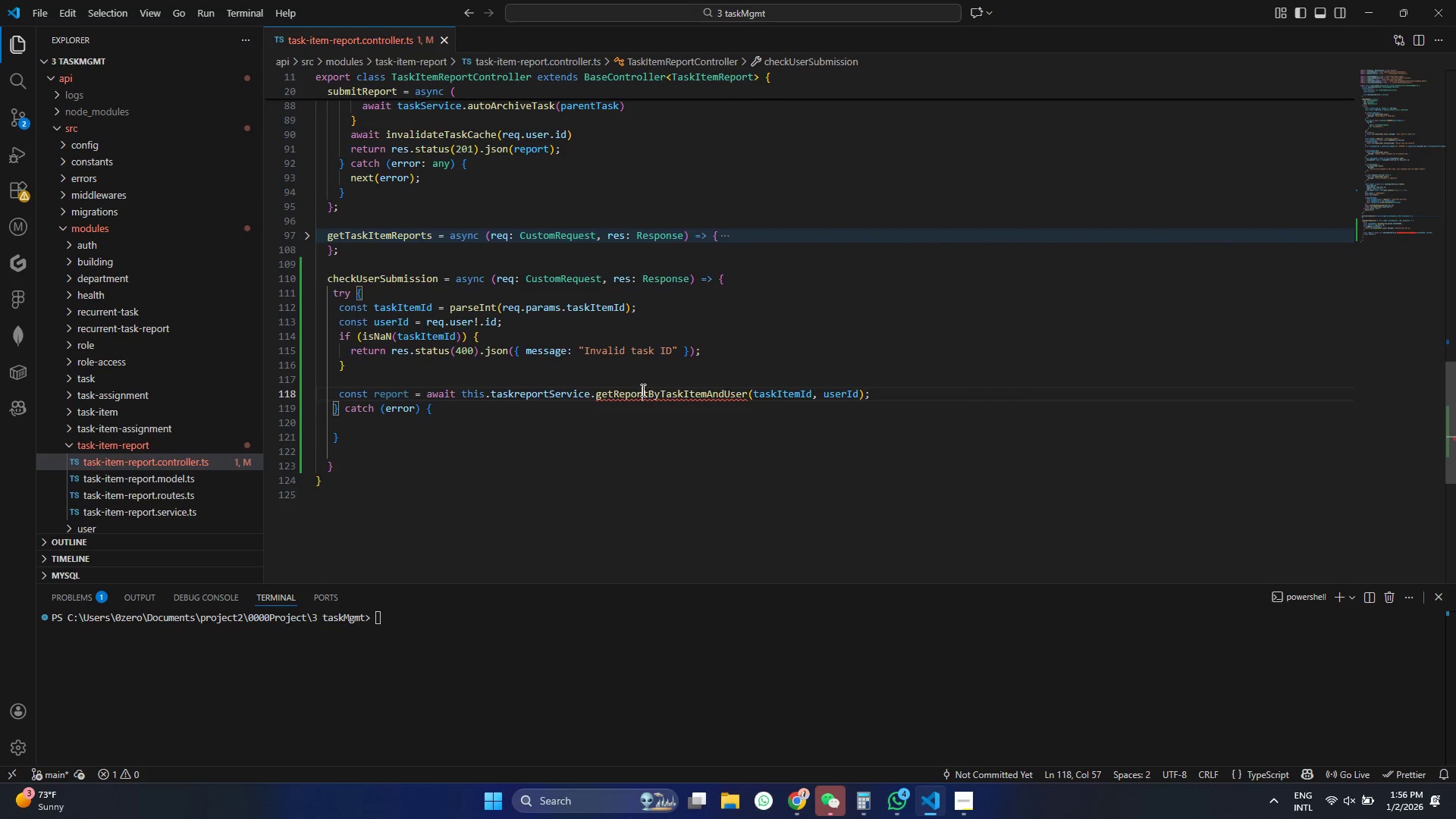 
double_click([642, 390])
 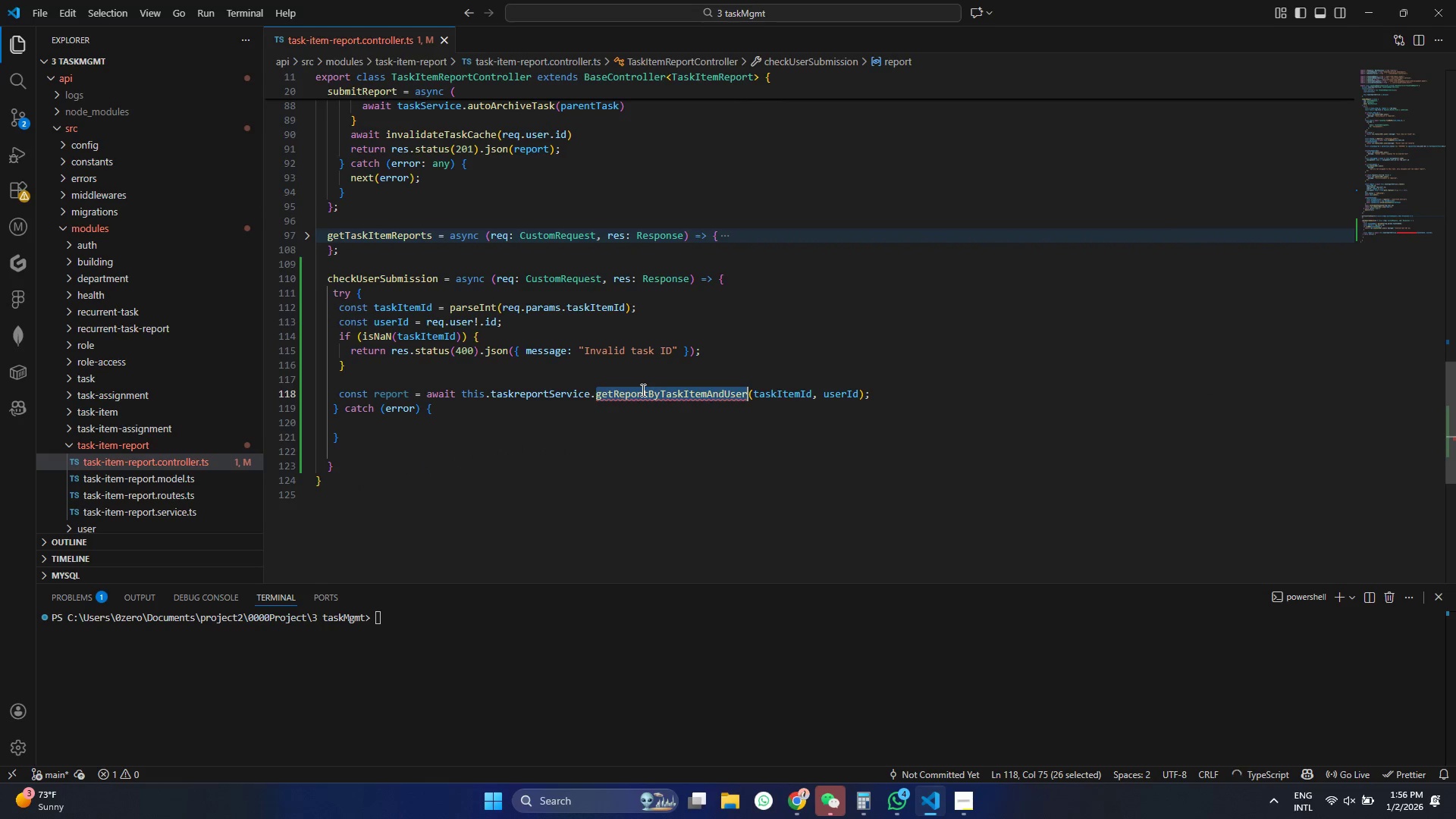 
key(Control+C)
 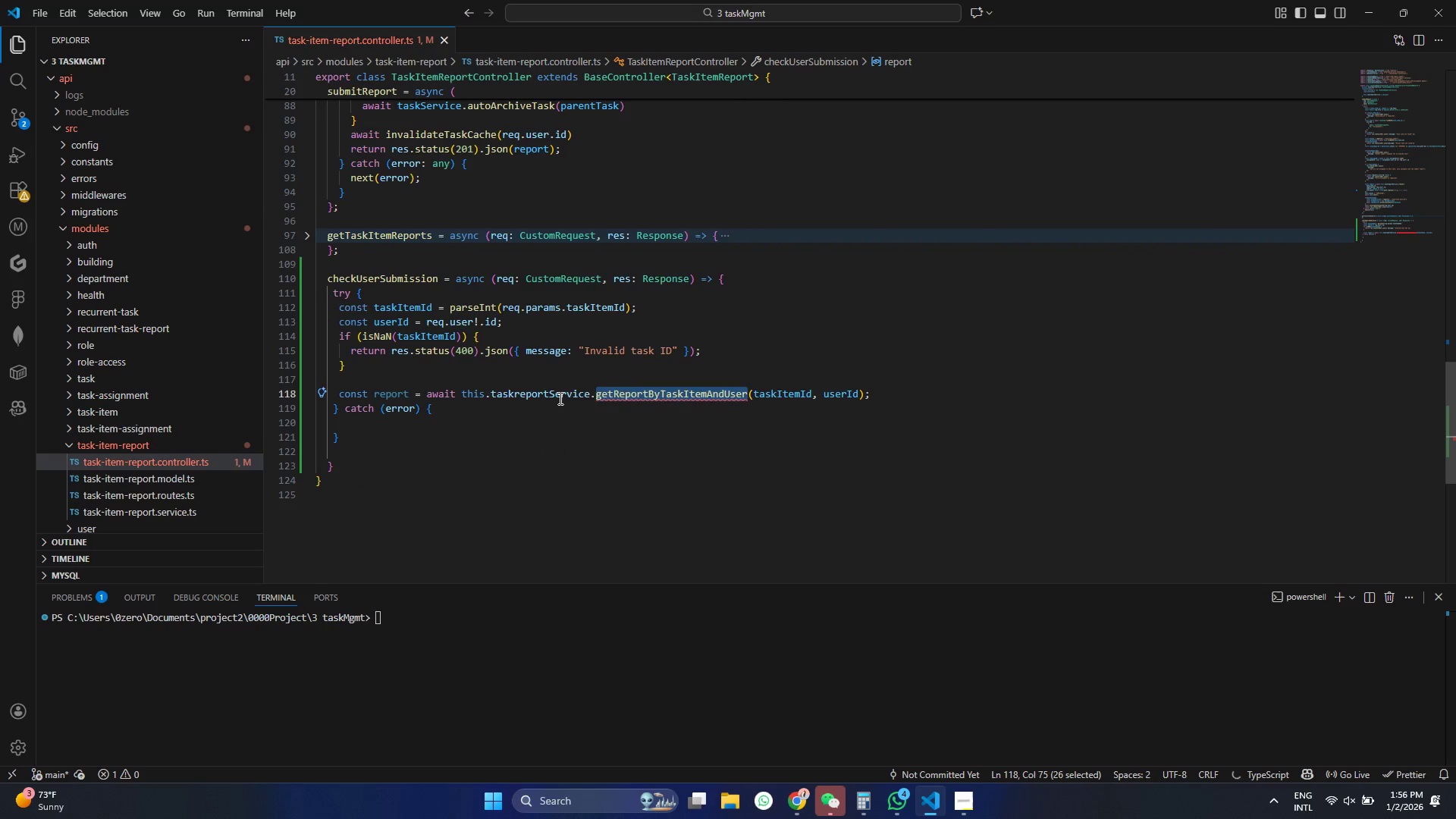 
hold_key(key=ControlLeft, duration=0.84)
 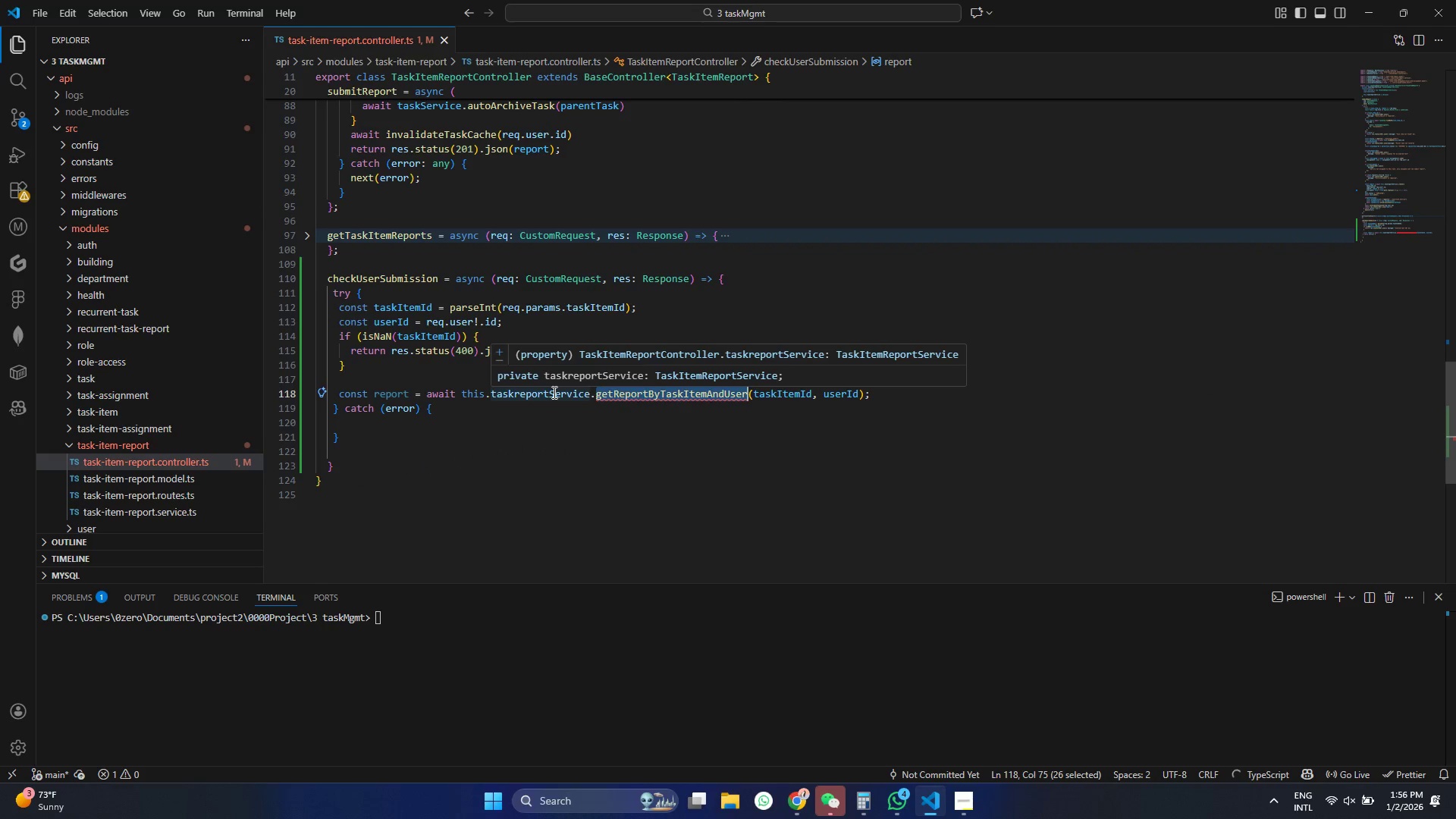 
hold_key(key=ControlLeft, duration=0.61)
 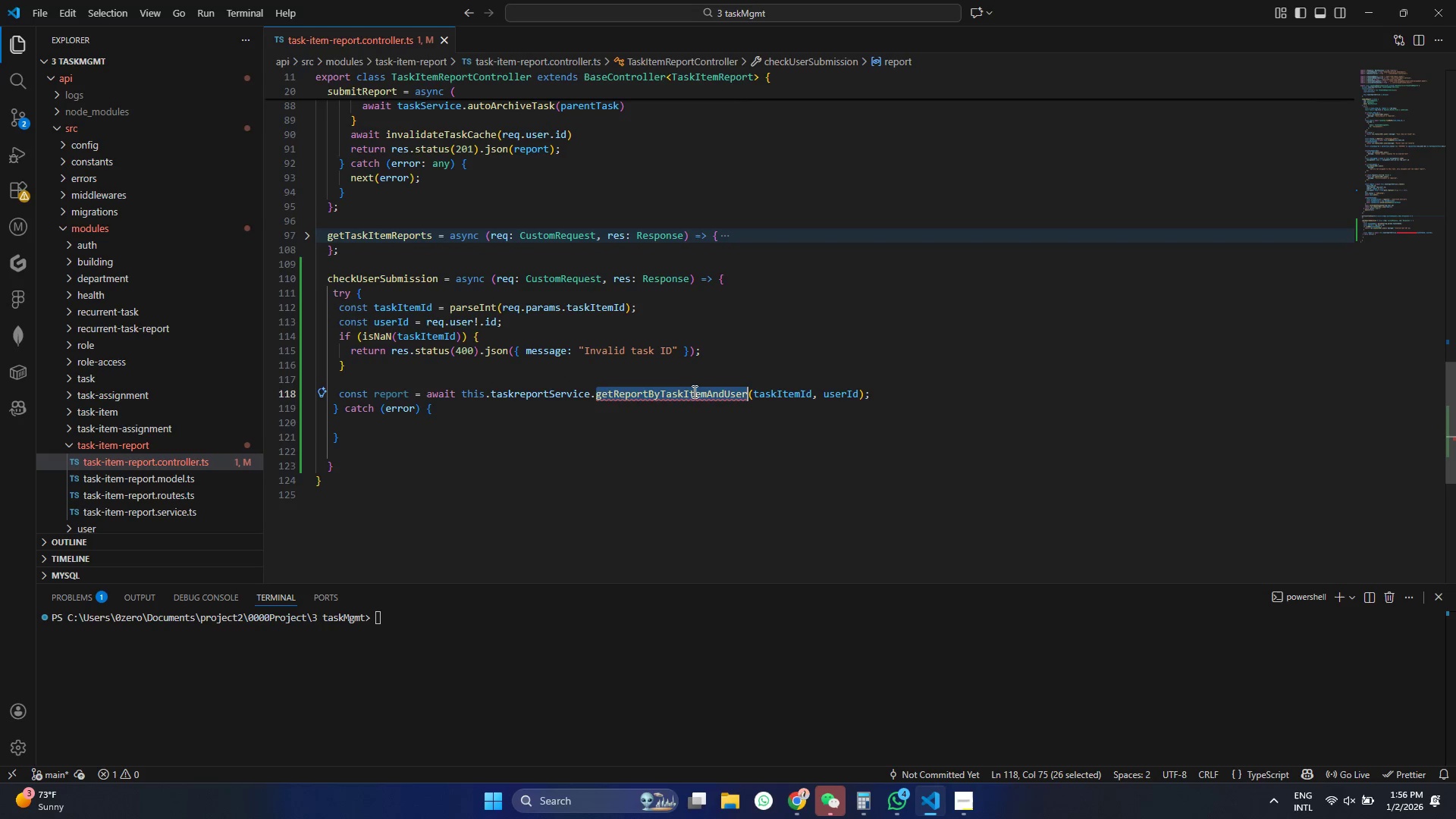 
hold_key(key=ControlLeft, duration=1.05)
left_click([573, 396])
 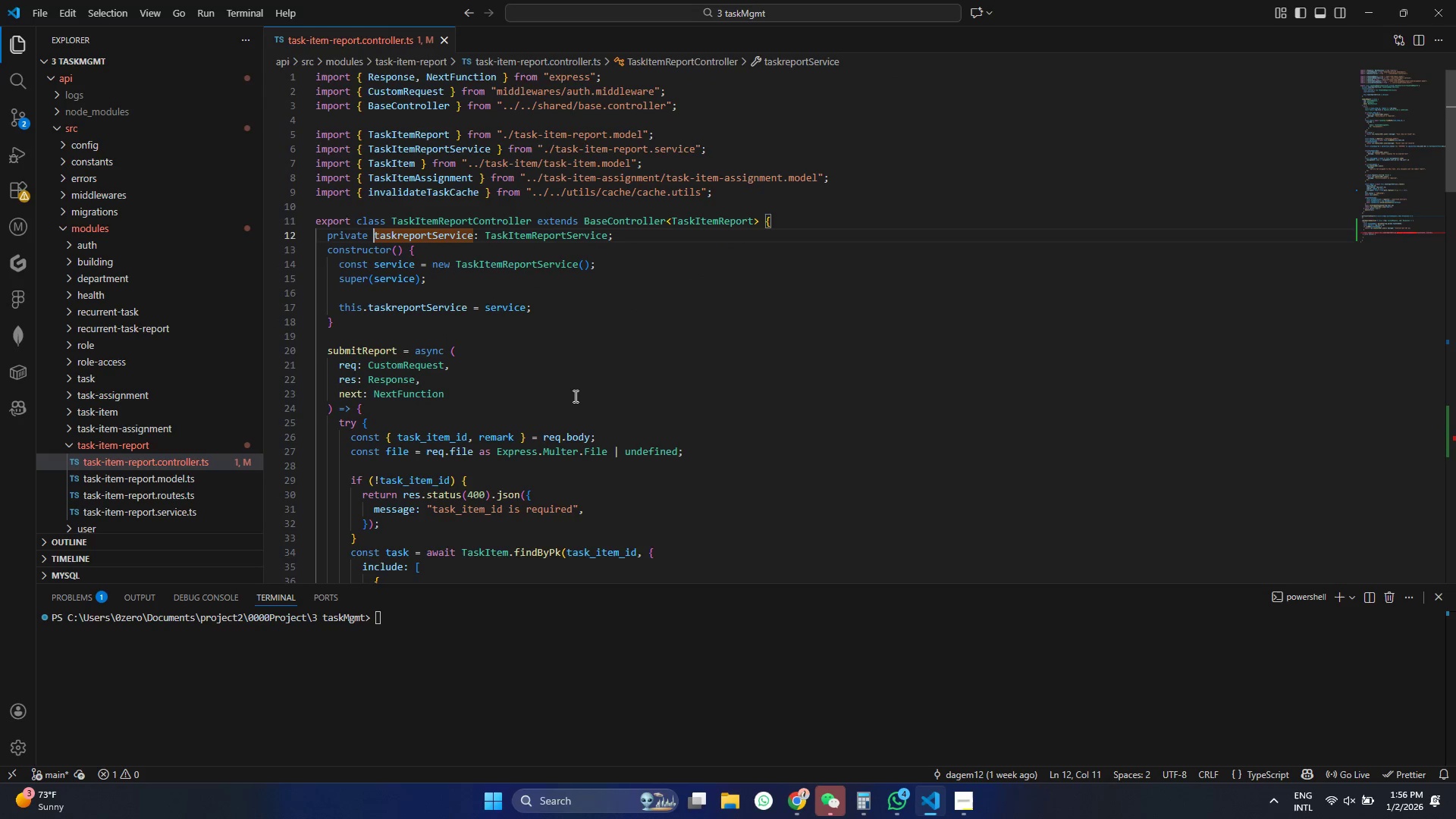 
hold_key(key=ControlLeft, duration=6.11)
scroll: coordinate [405, 350], scroll_direction: down, amount: 33.0
 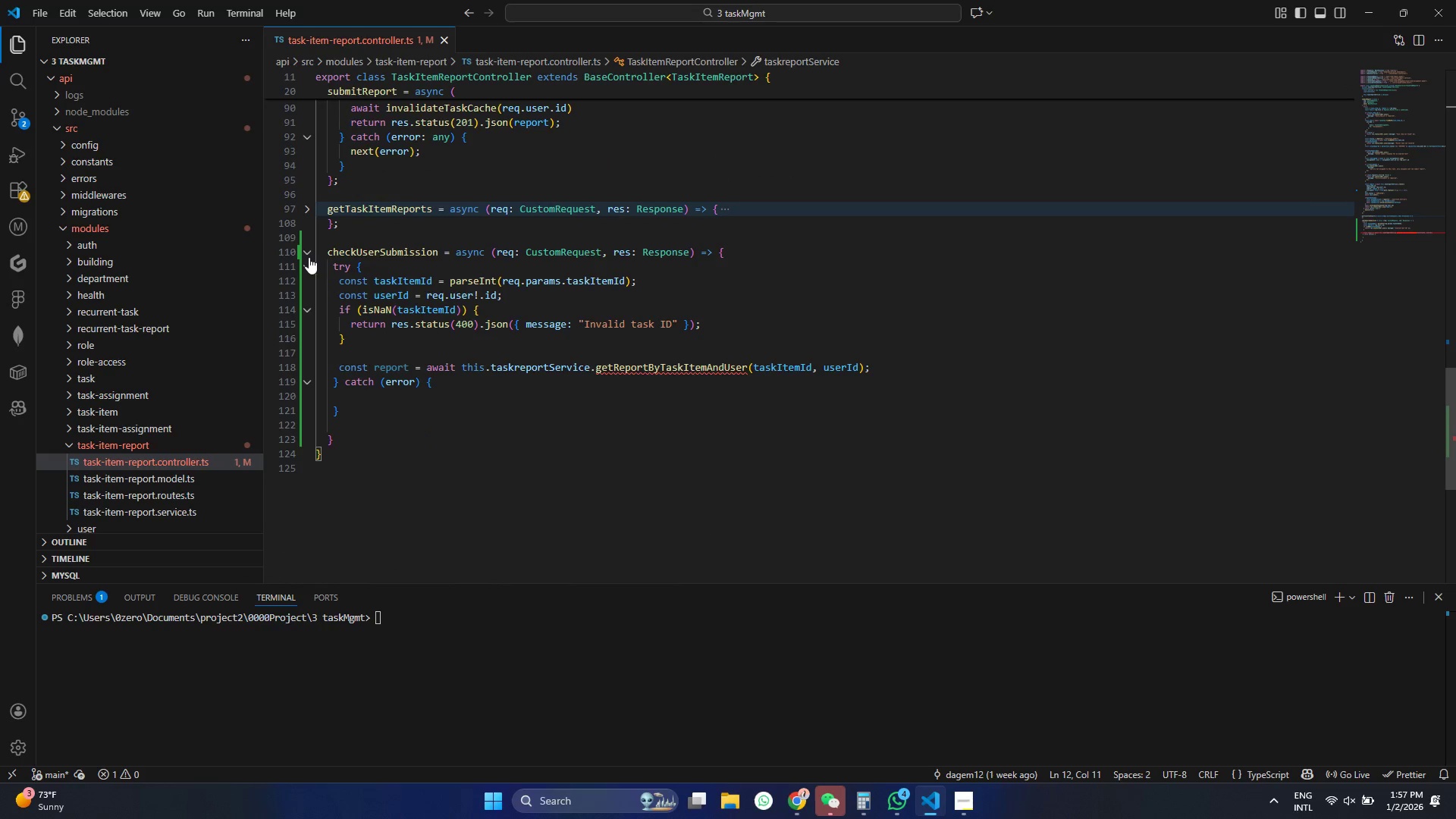 
left_click([303, 253])
 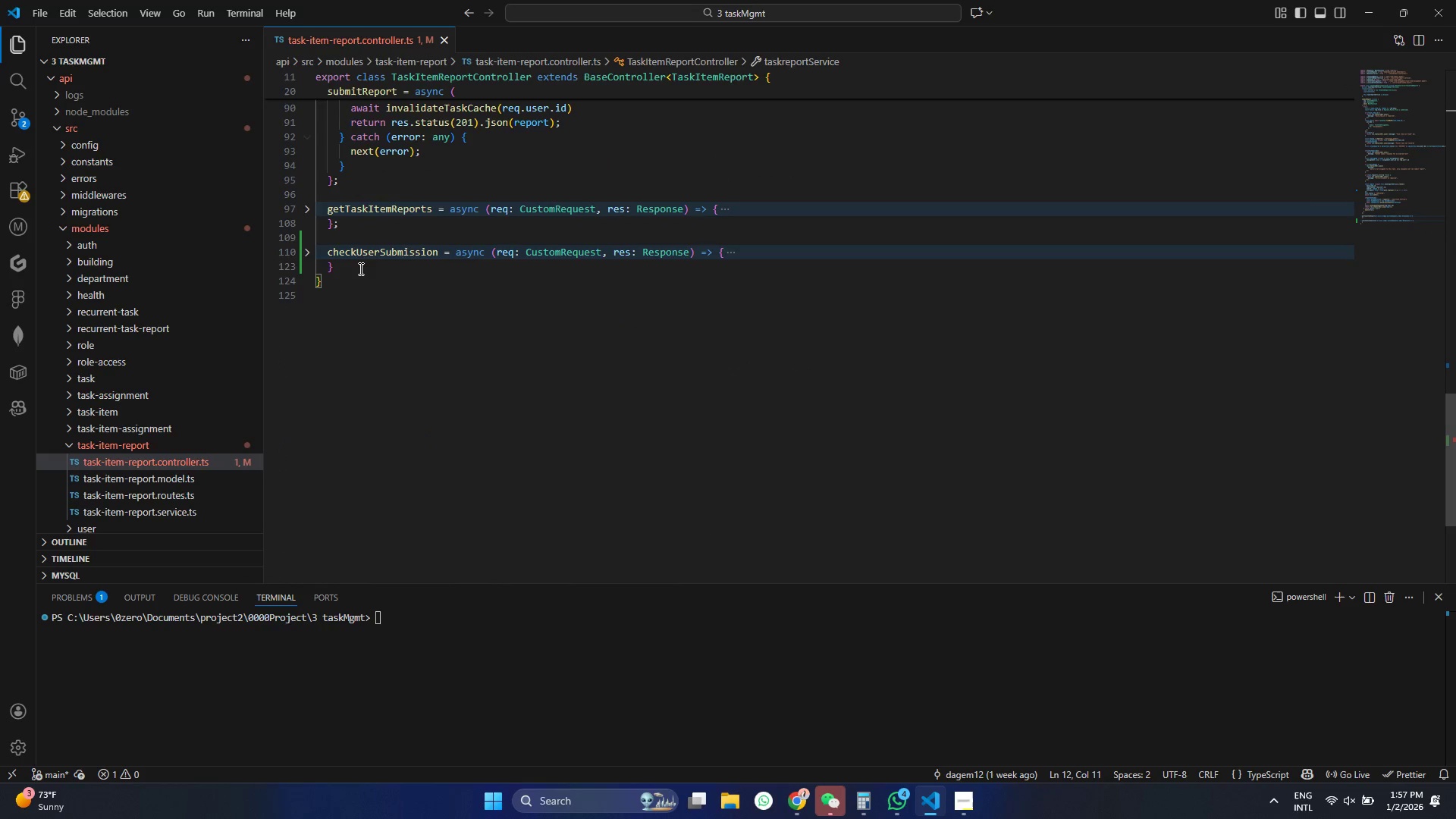 
left_click([358, 267])
 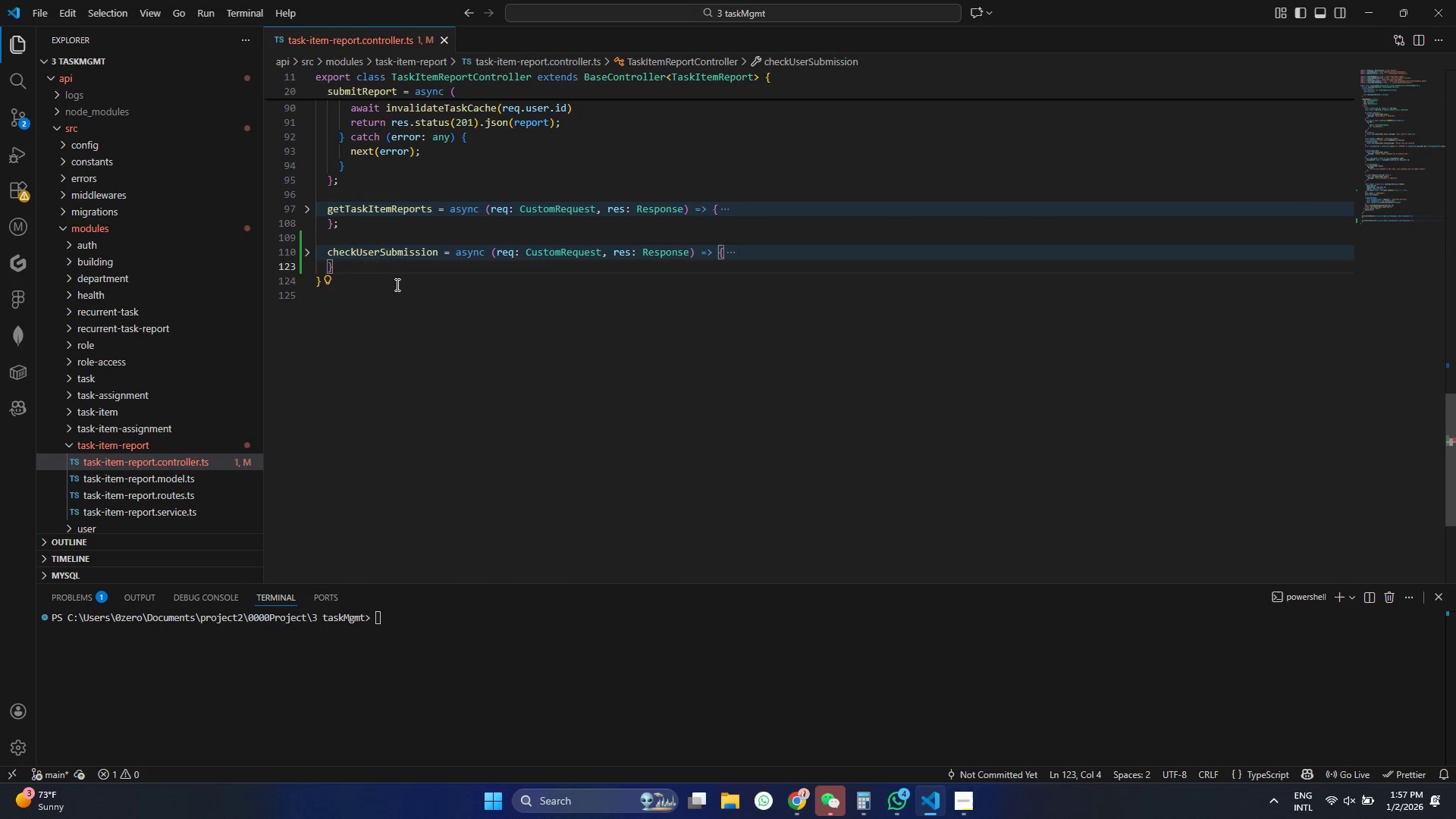 
key(Enter)
 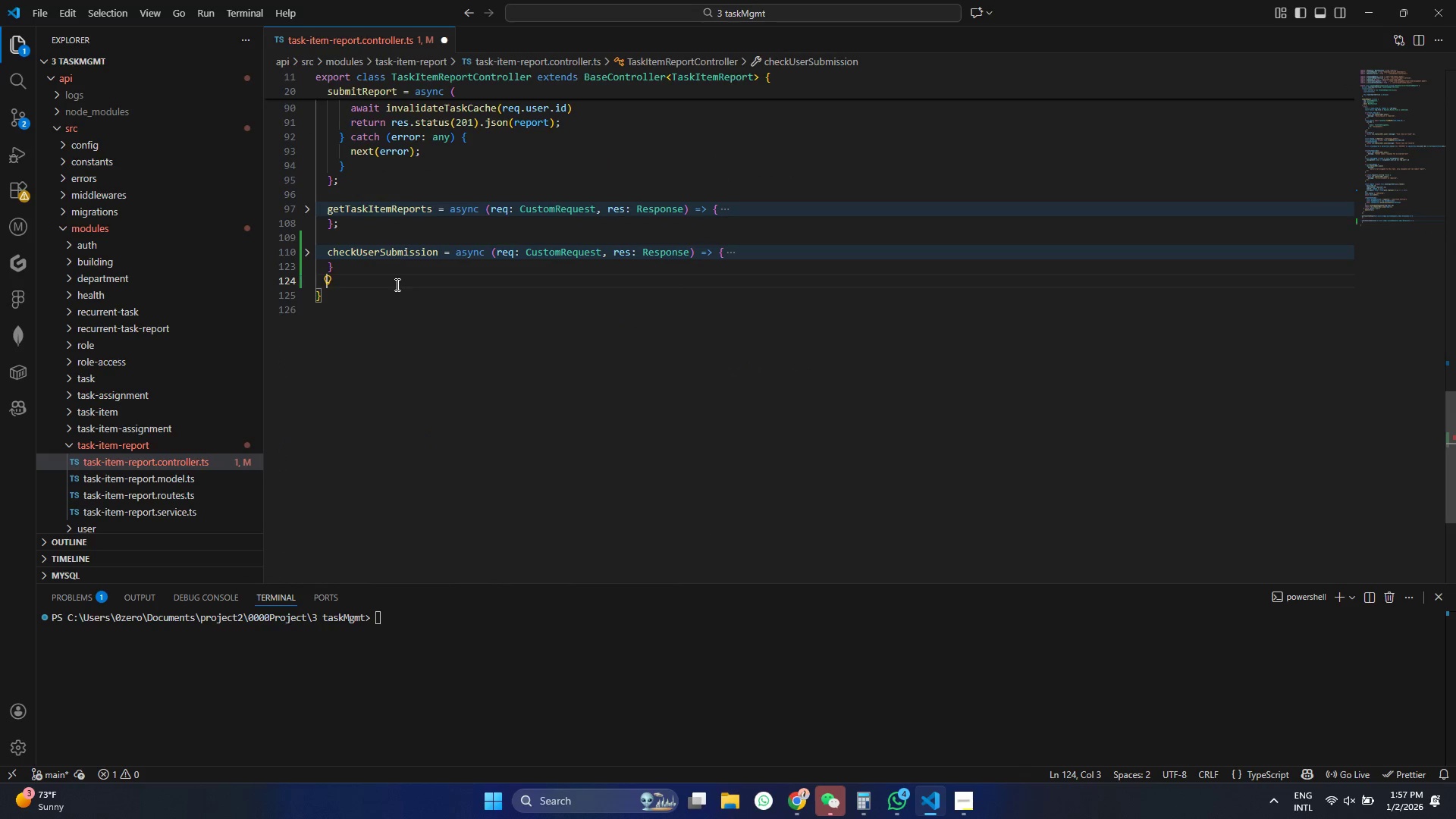 
key(Control+V)
 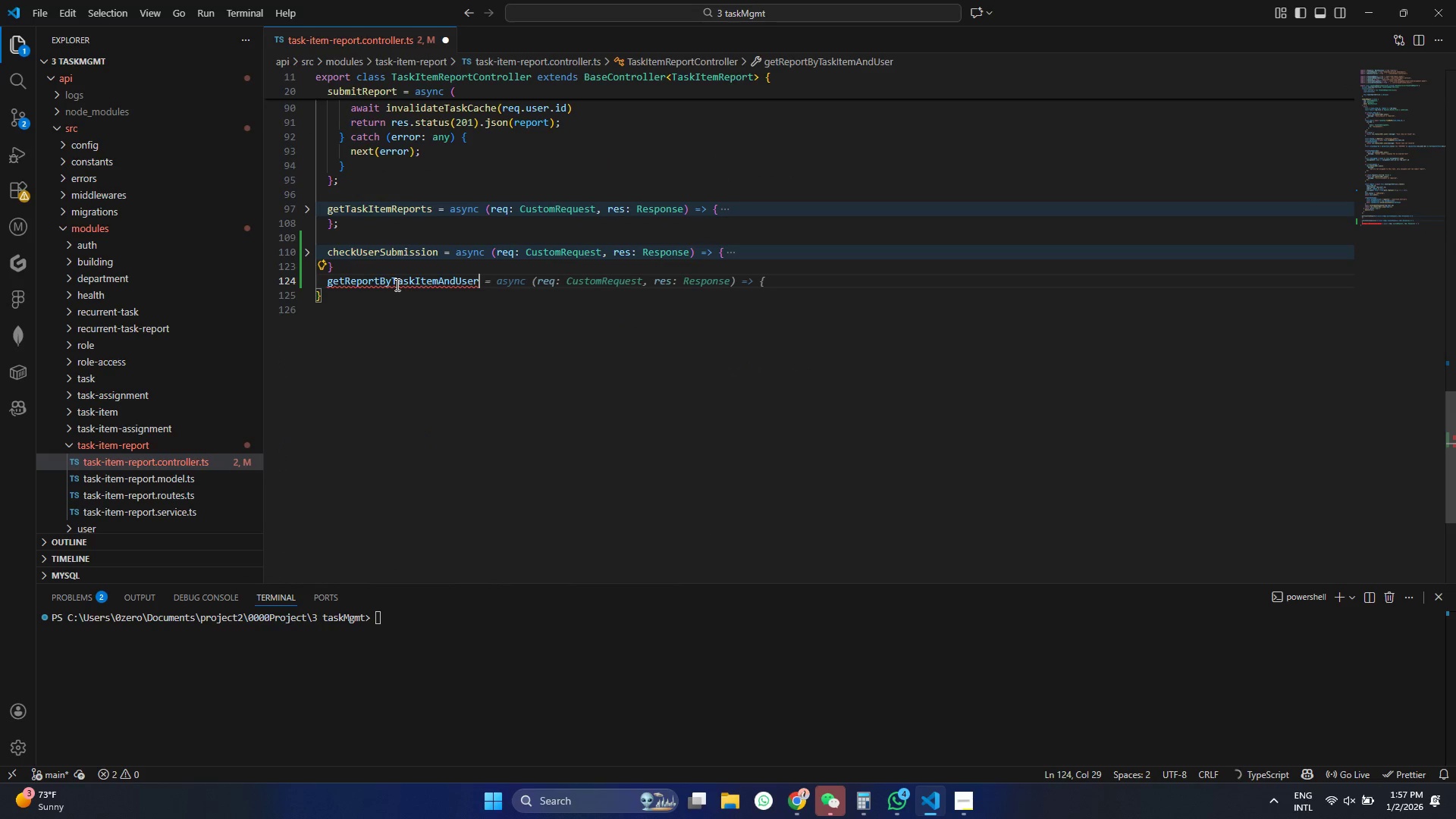 
key(Tab)
 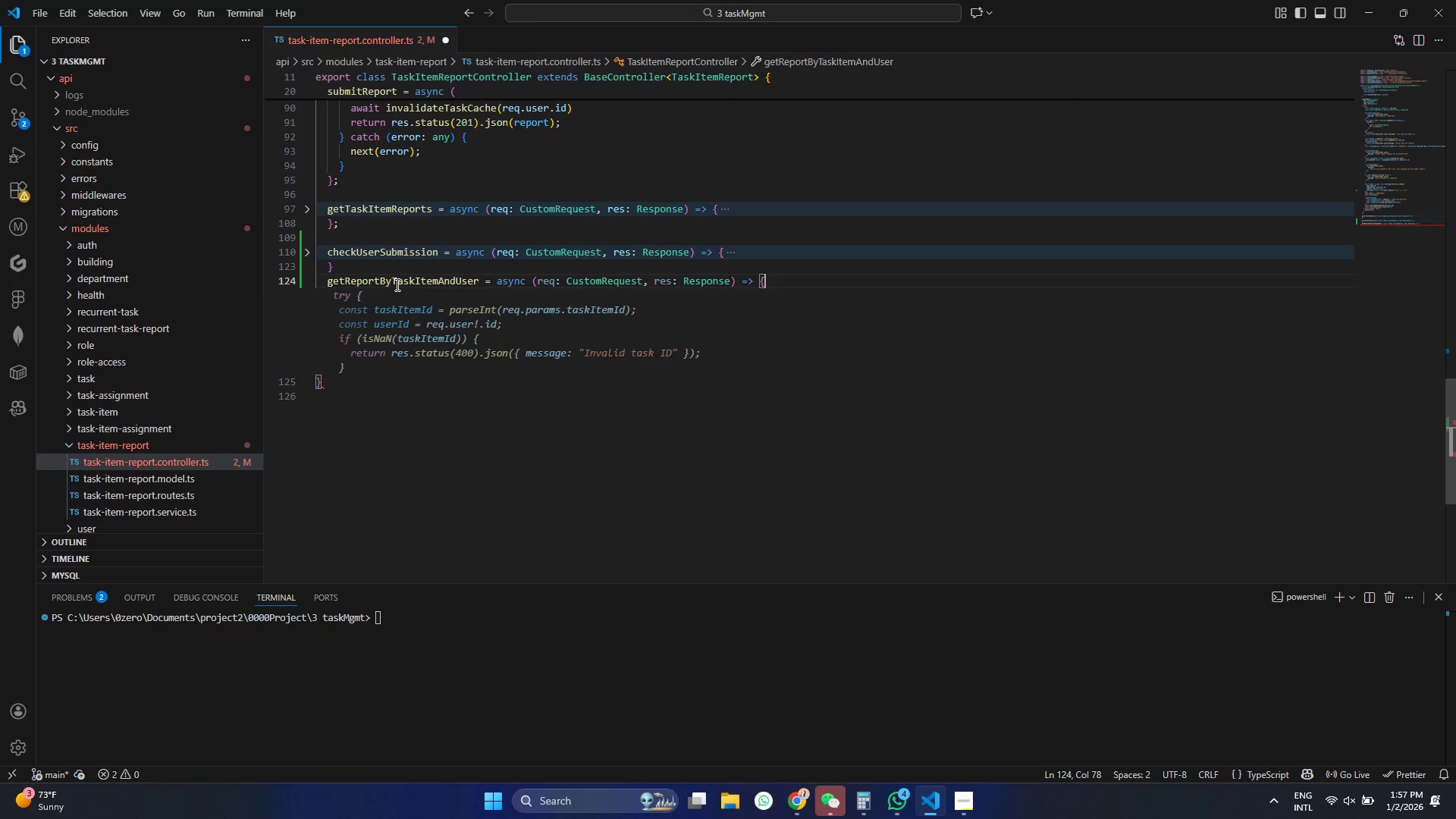 
key(Control+Z)
 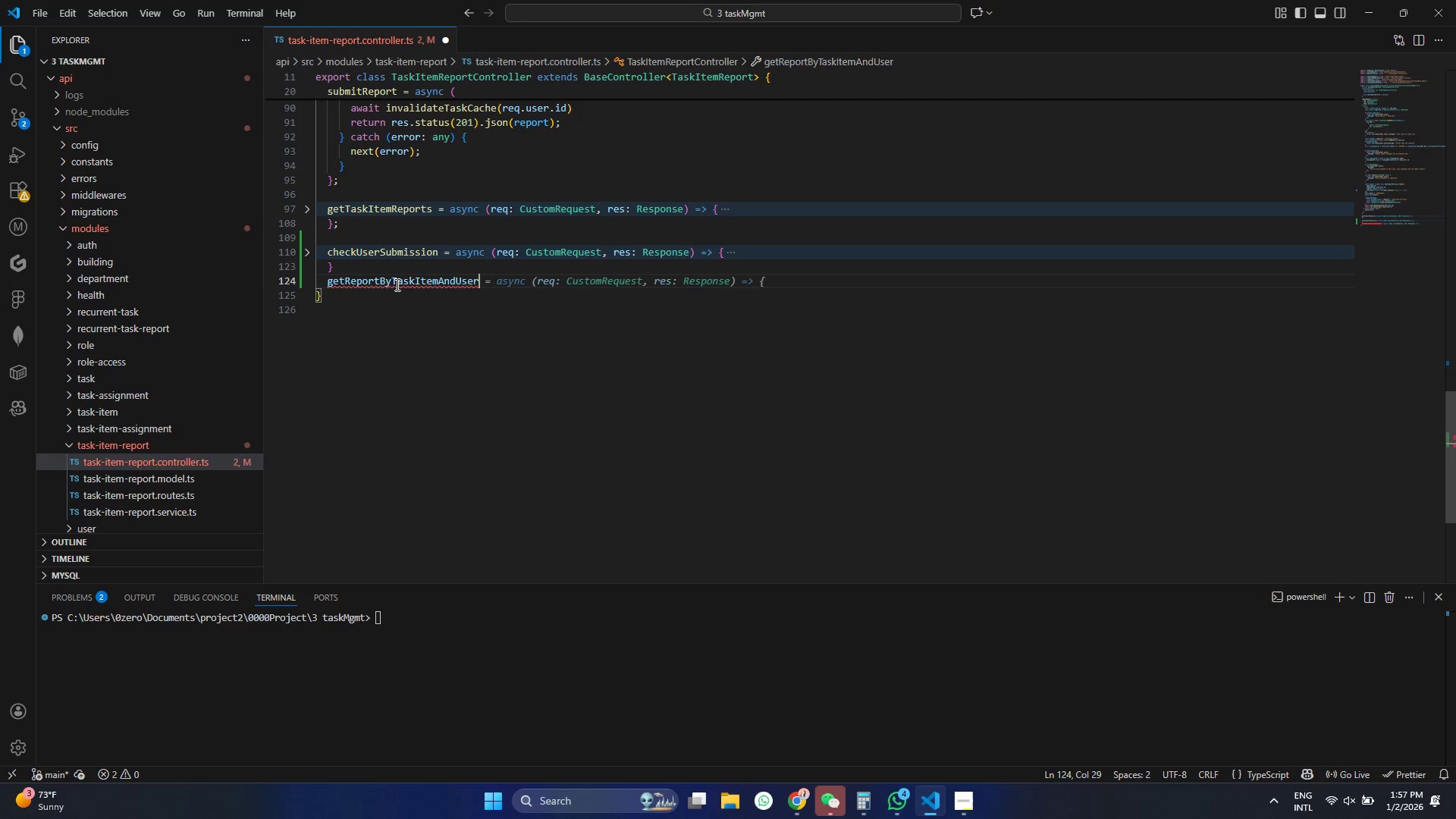 
key(Control+ControlLeft)
 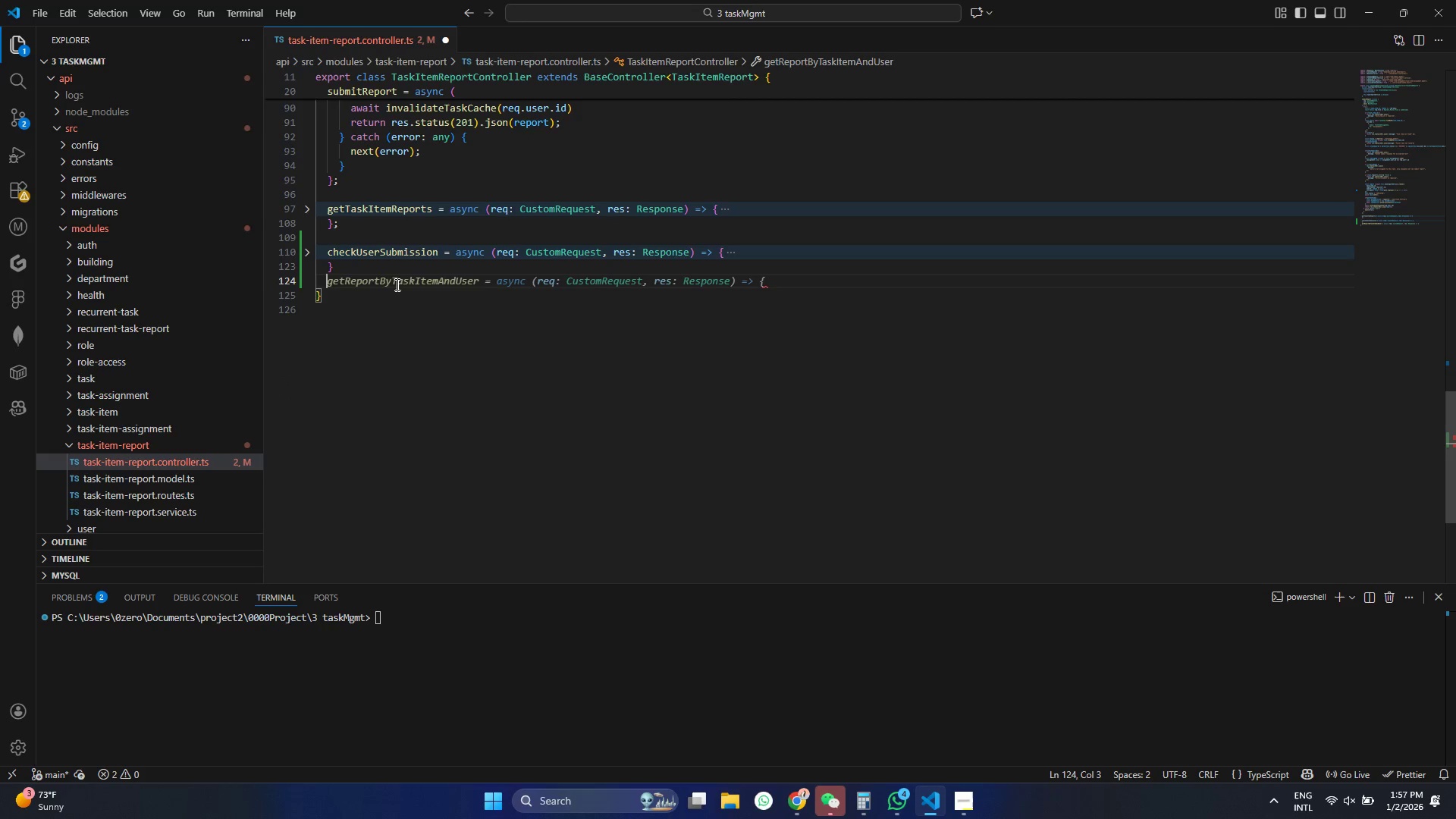 
key(Control+Z)
 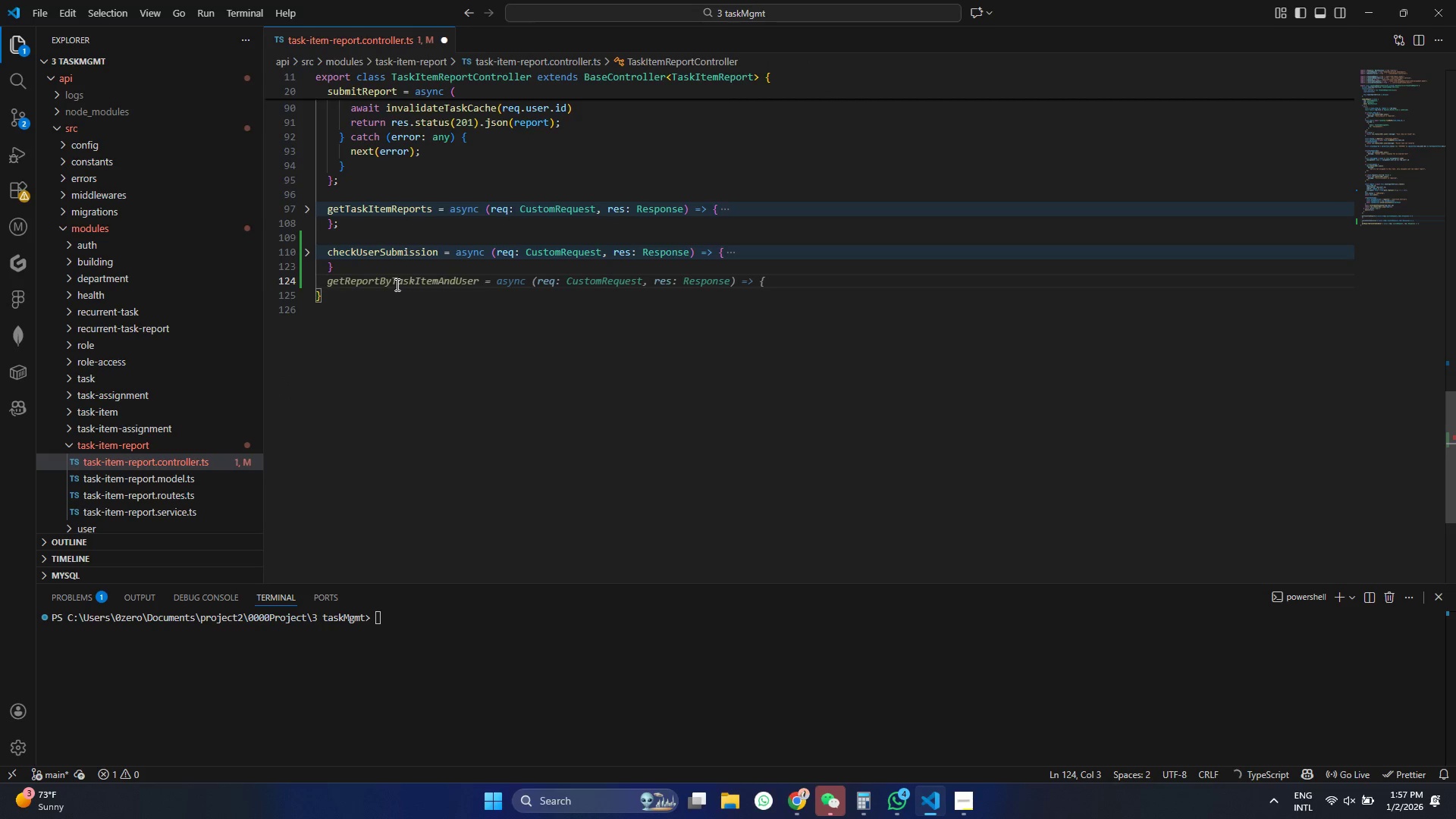 
key(Control+ControlLeft)
 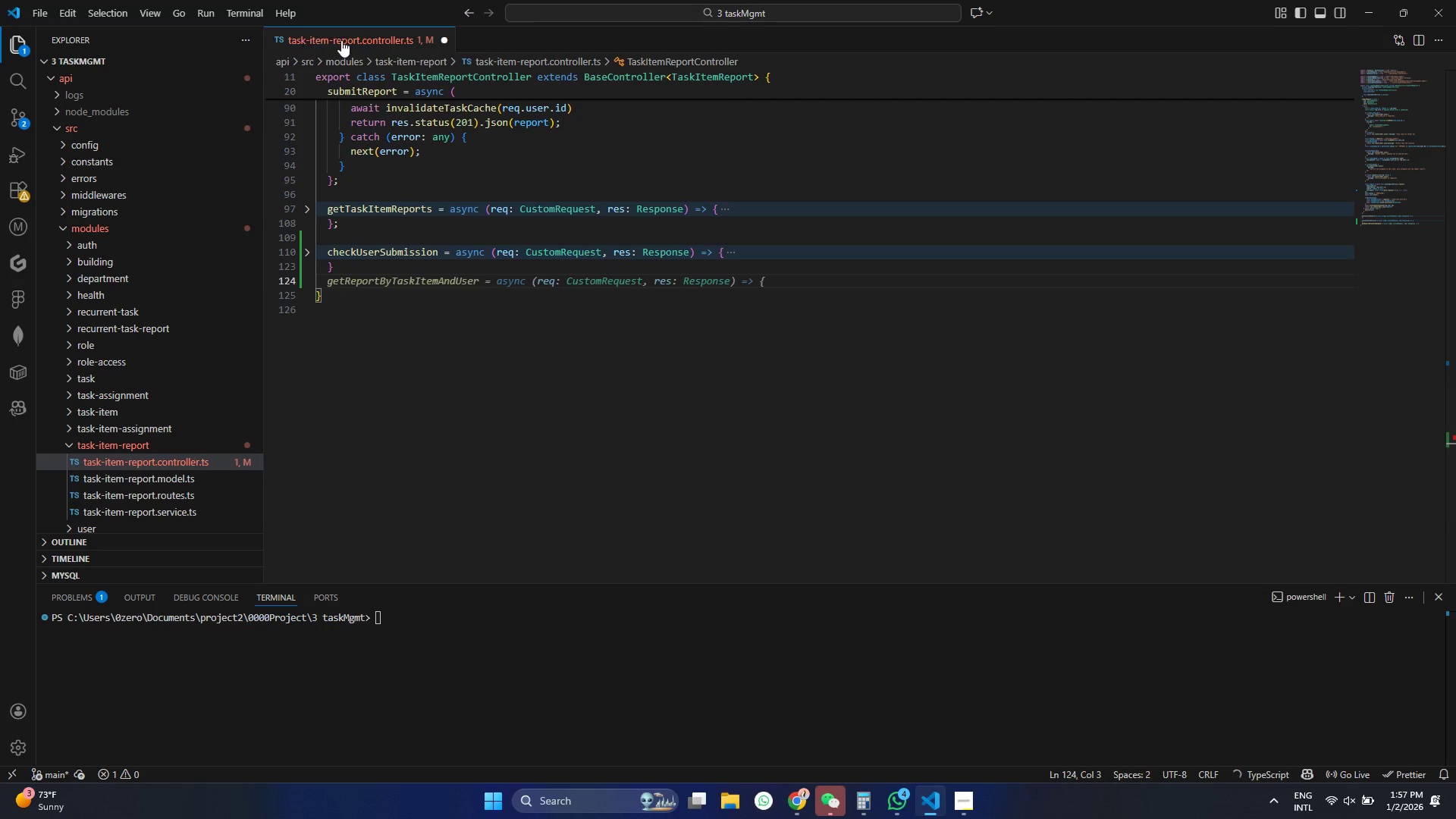 
key(Control+ControlLeft)
 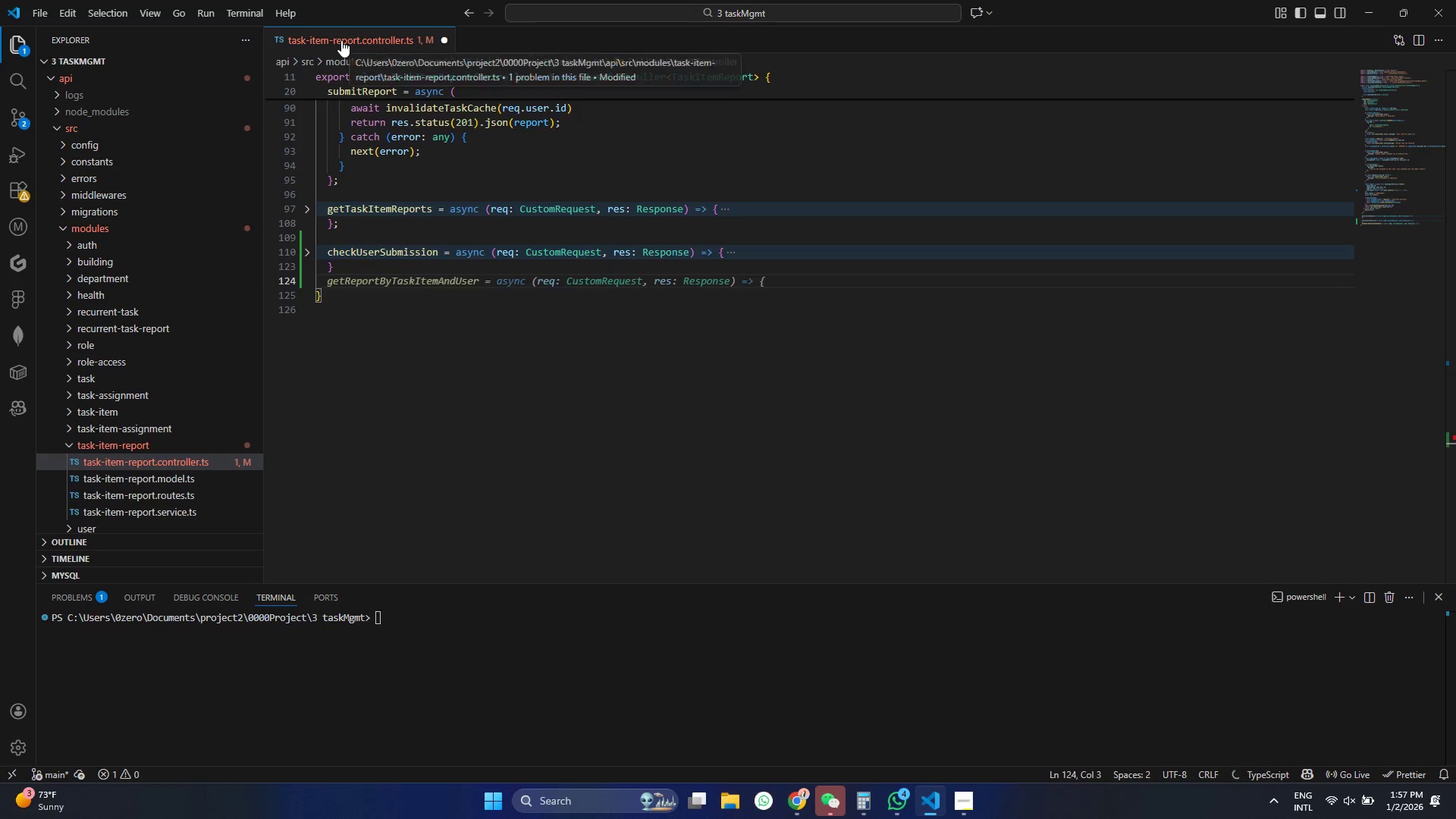 
key(Control+Z)
 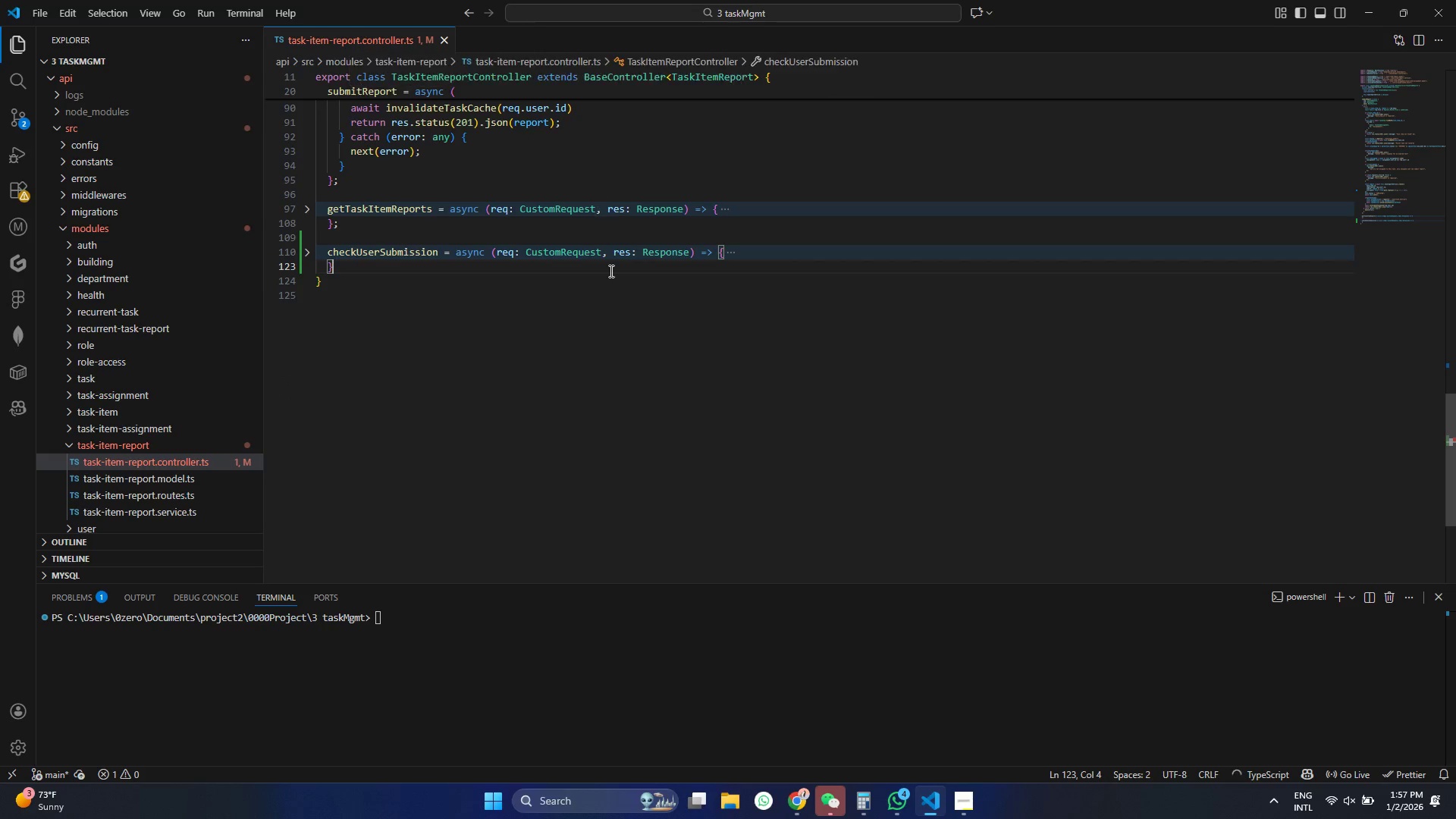 
left_click([610, 271])
 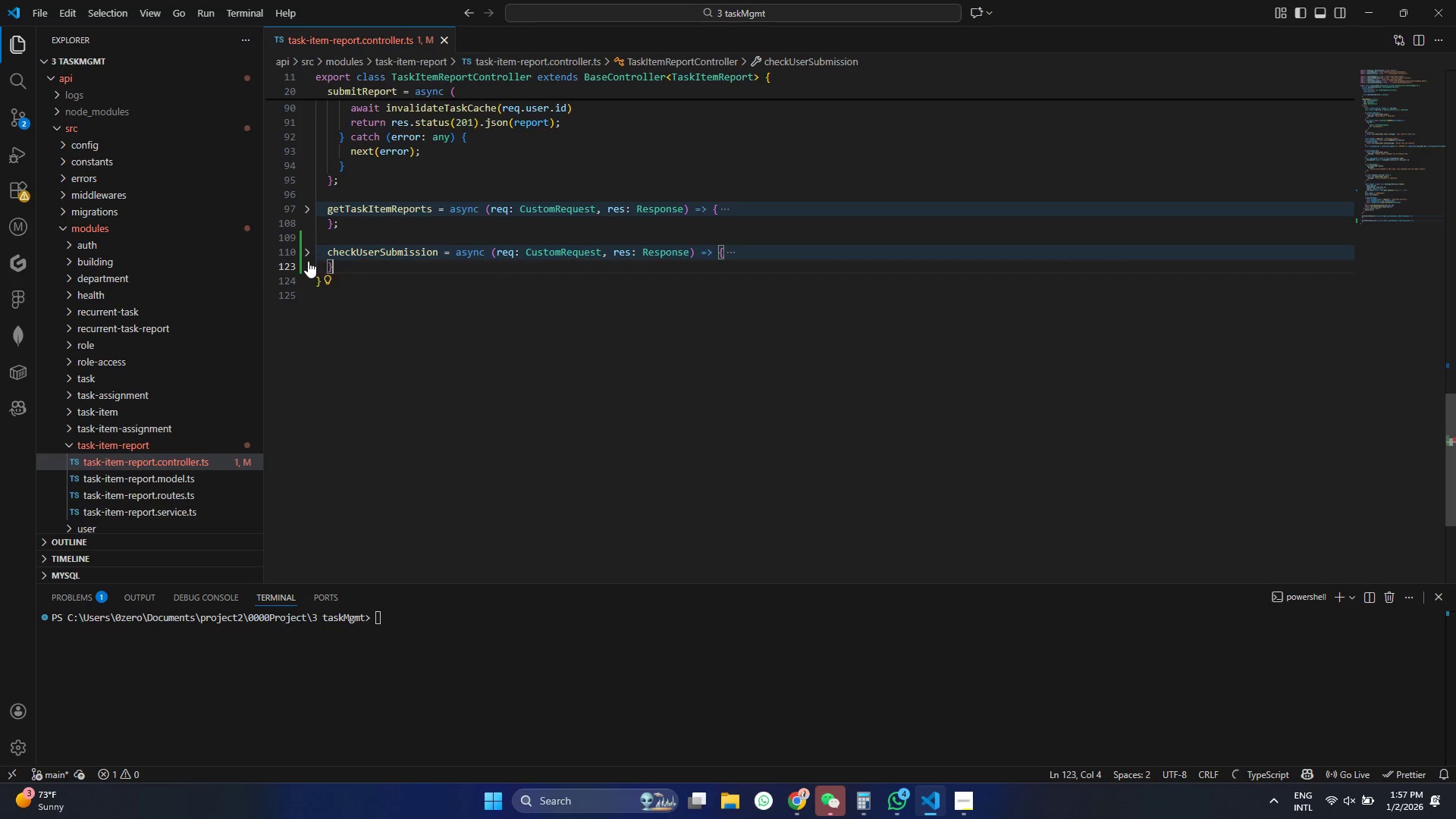 
left_click([307, 261])
 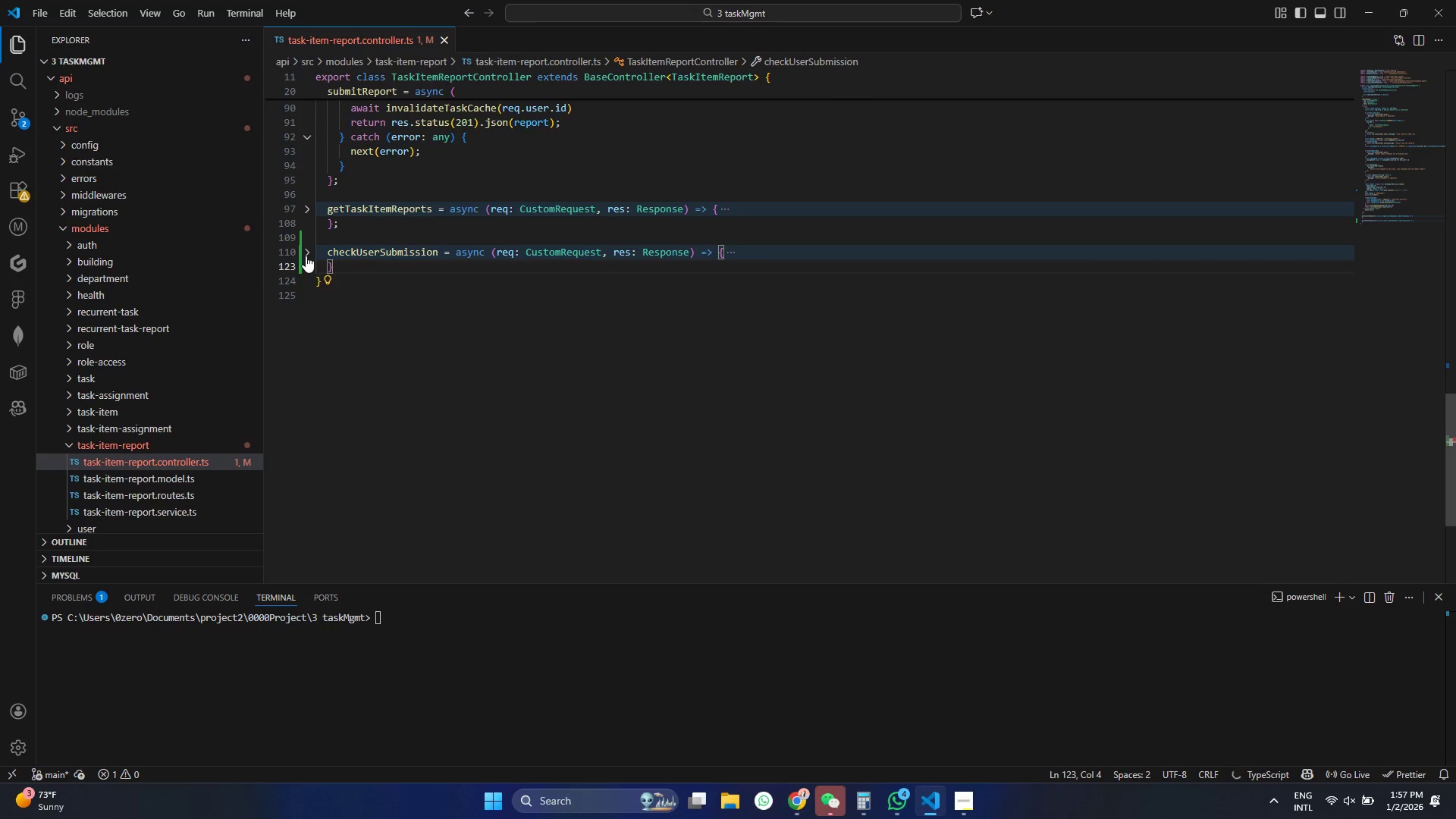 
left_click([306, 253])
 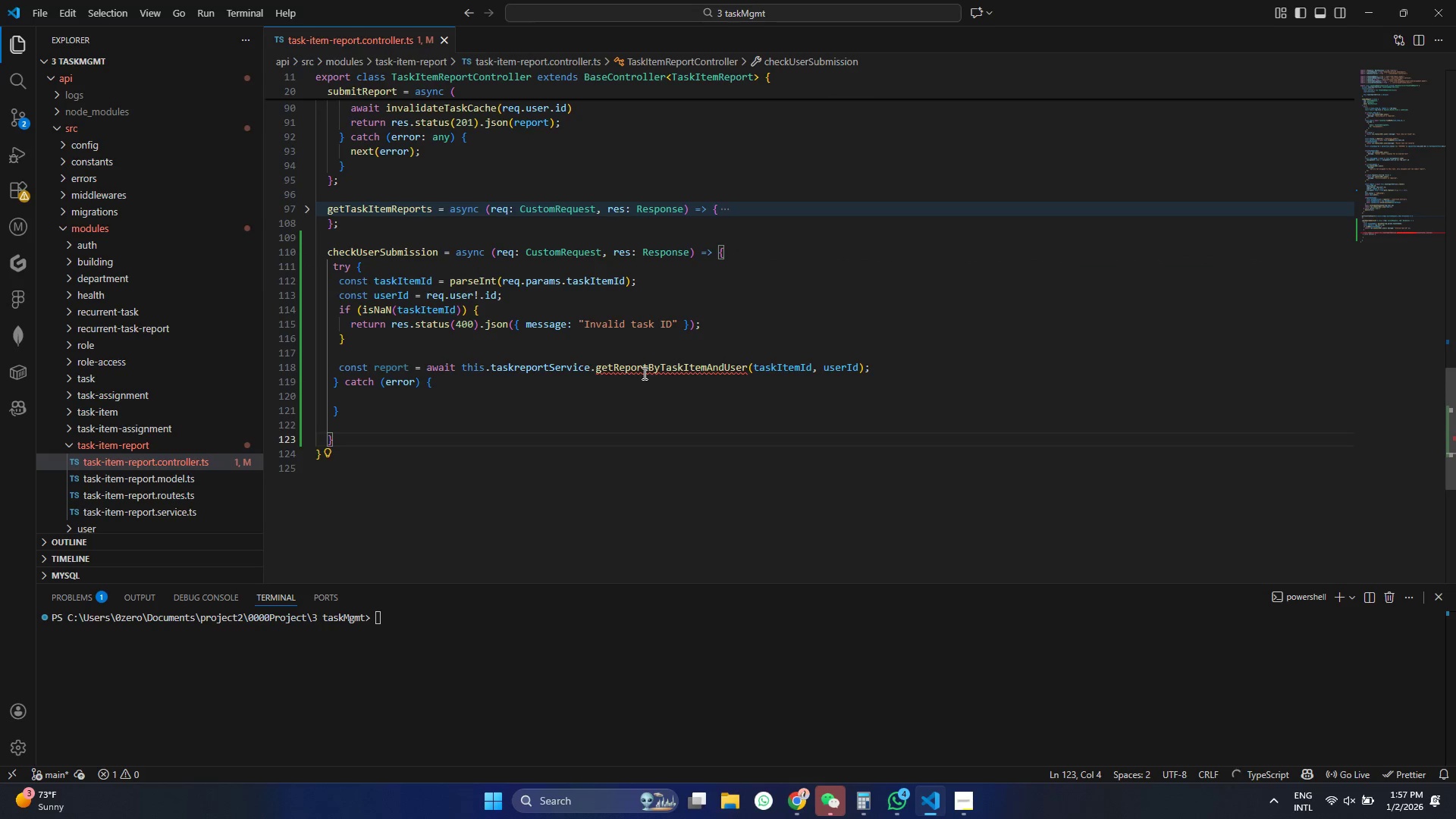 
double_click([643, 373])
 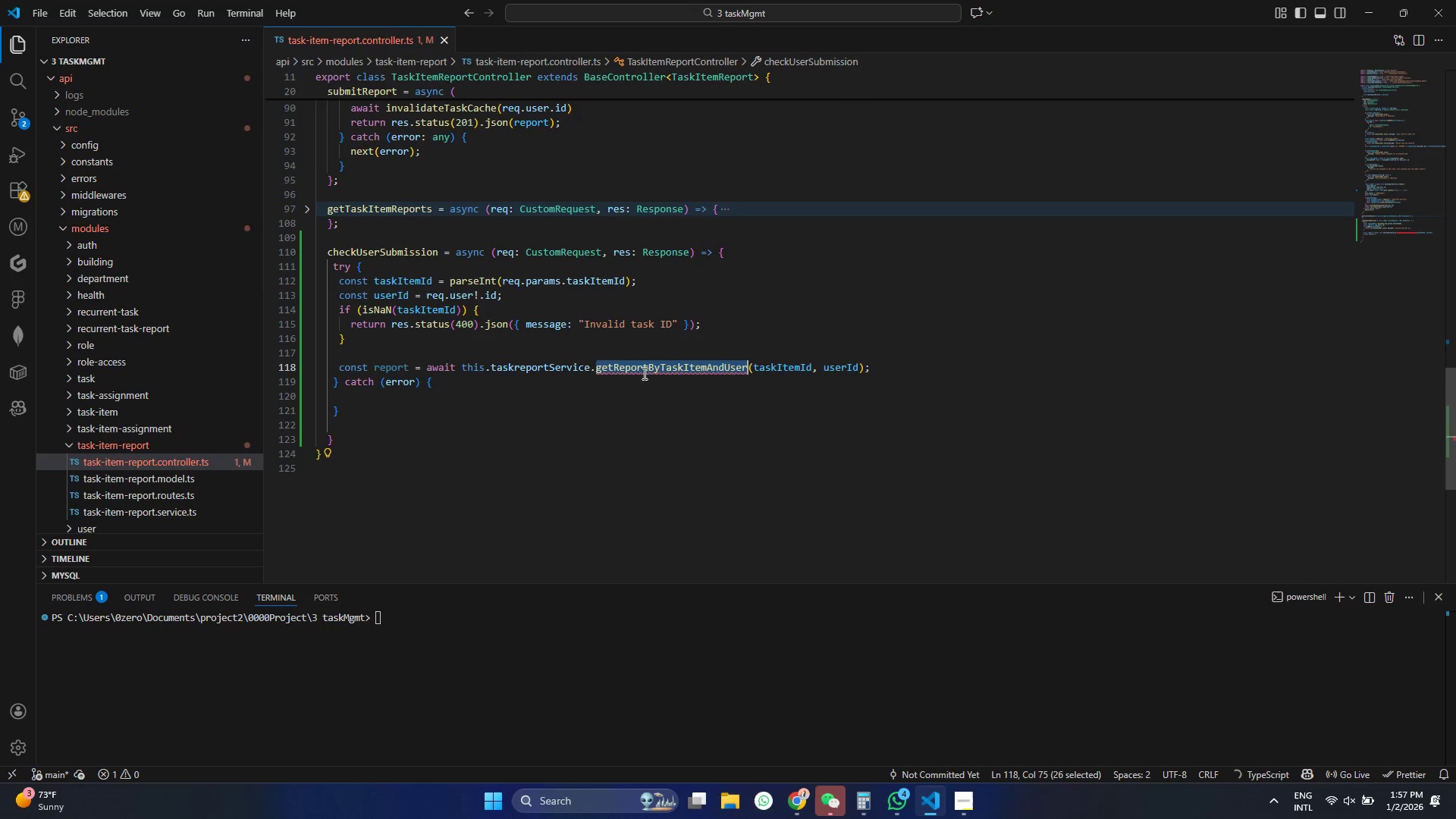 
key(Control+C)
 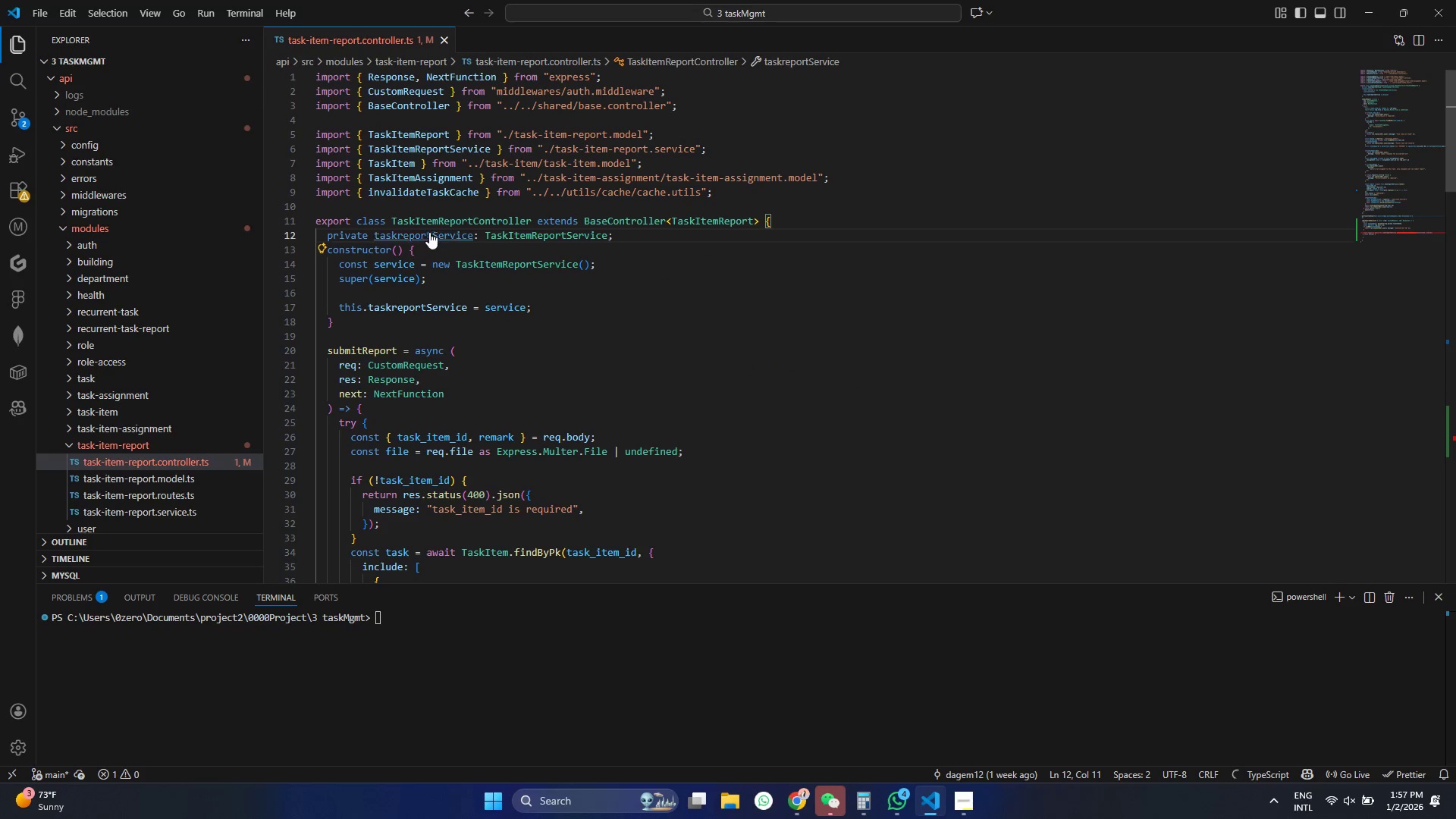 
left_click([533, 231])
 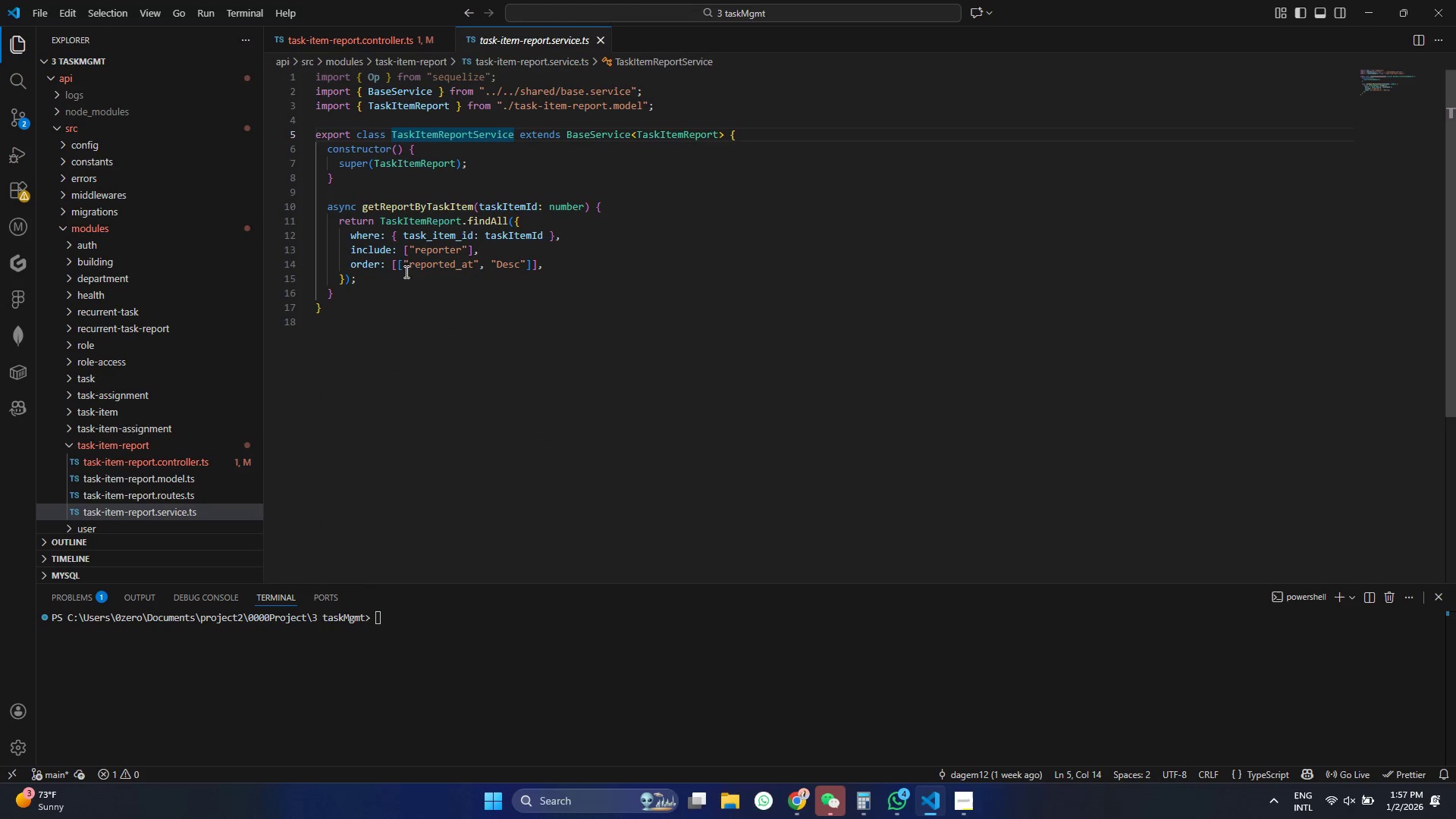 
left_click([391, 271])
 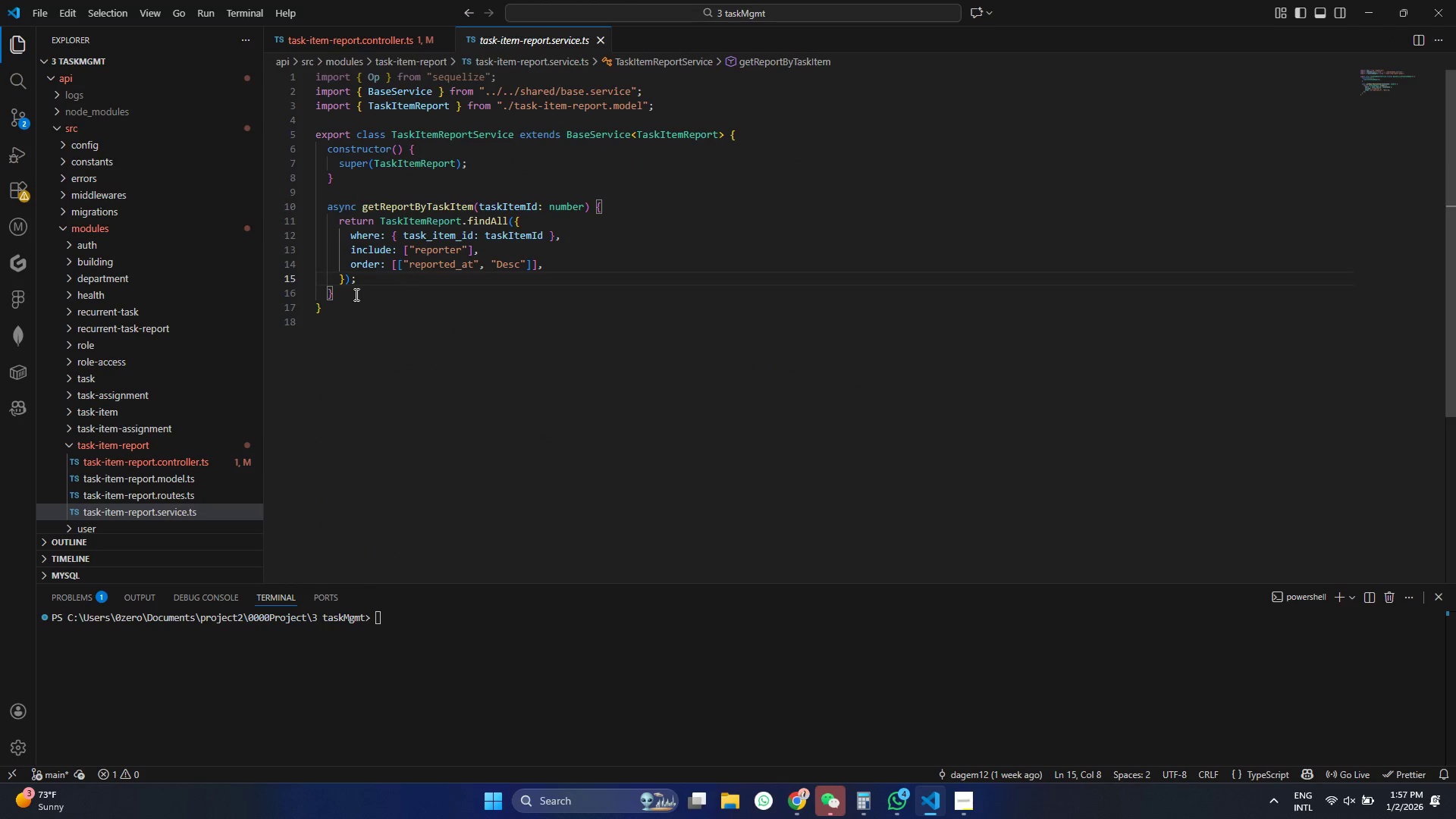 
left_click([354, 295])
 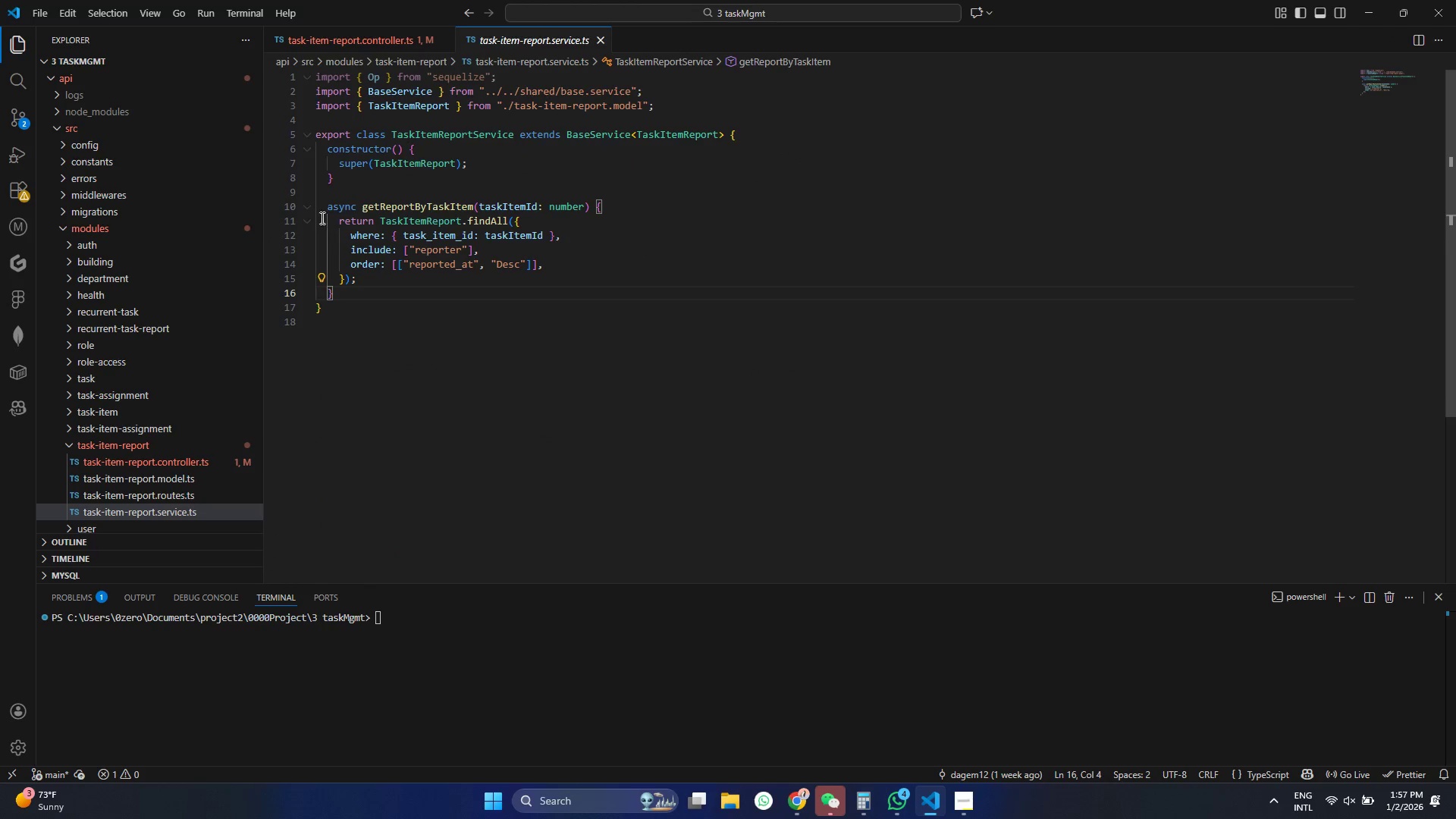 
left_click([311, 208])
 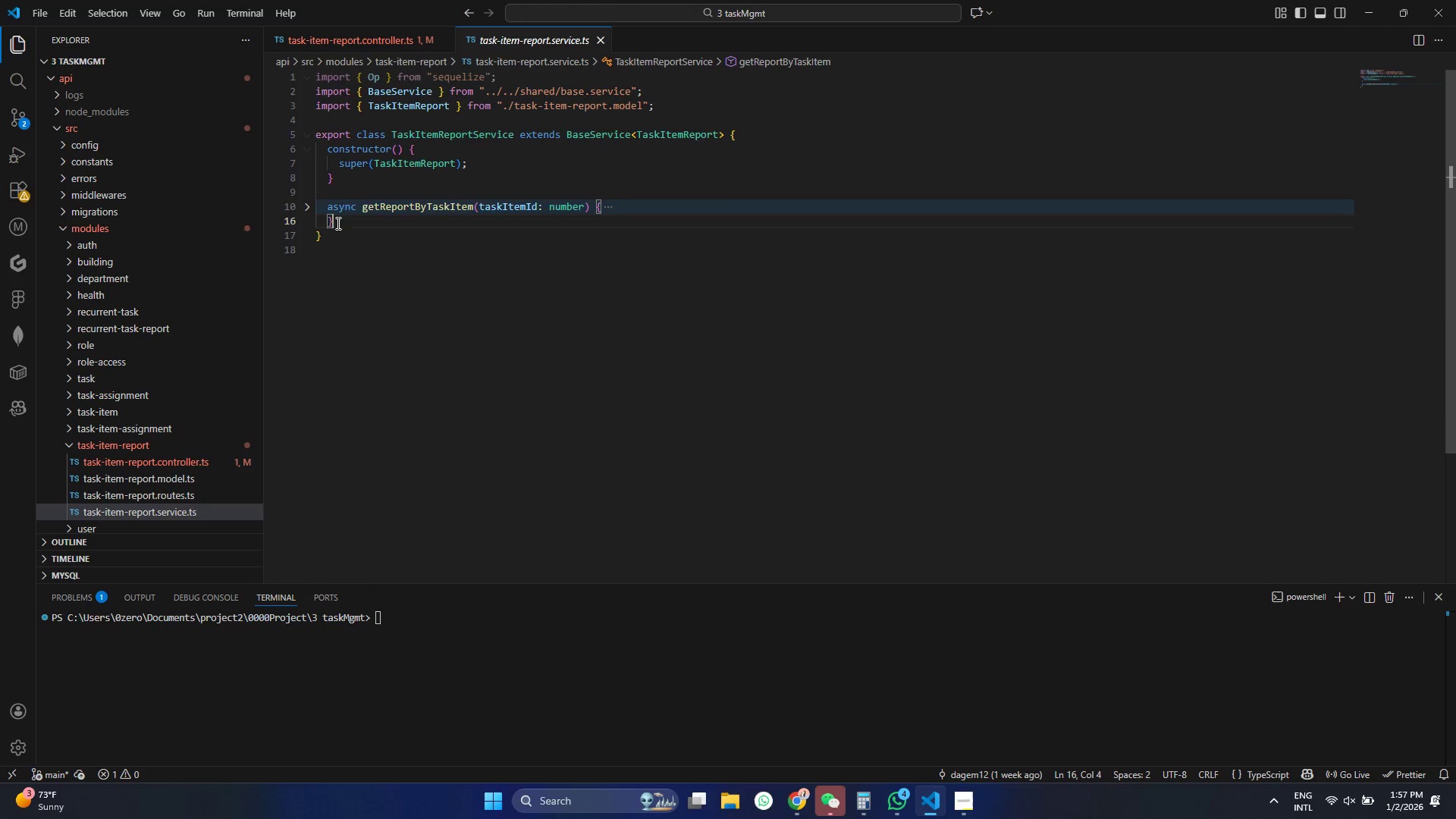 
left_click([344, 224])
 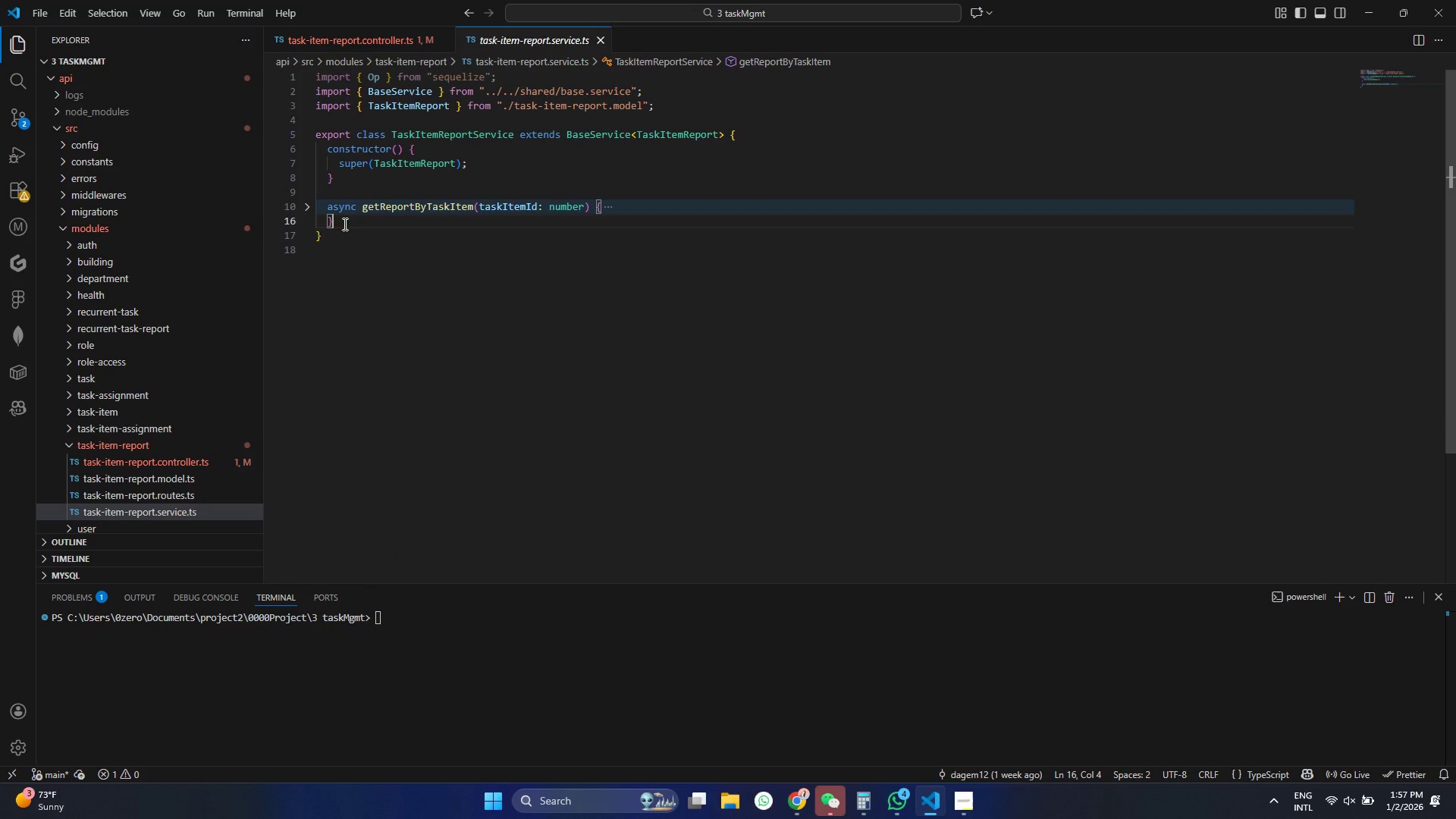 
key(Enter)
 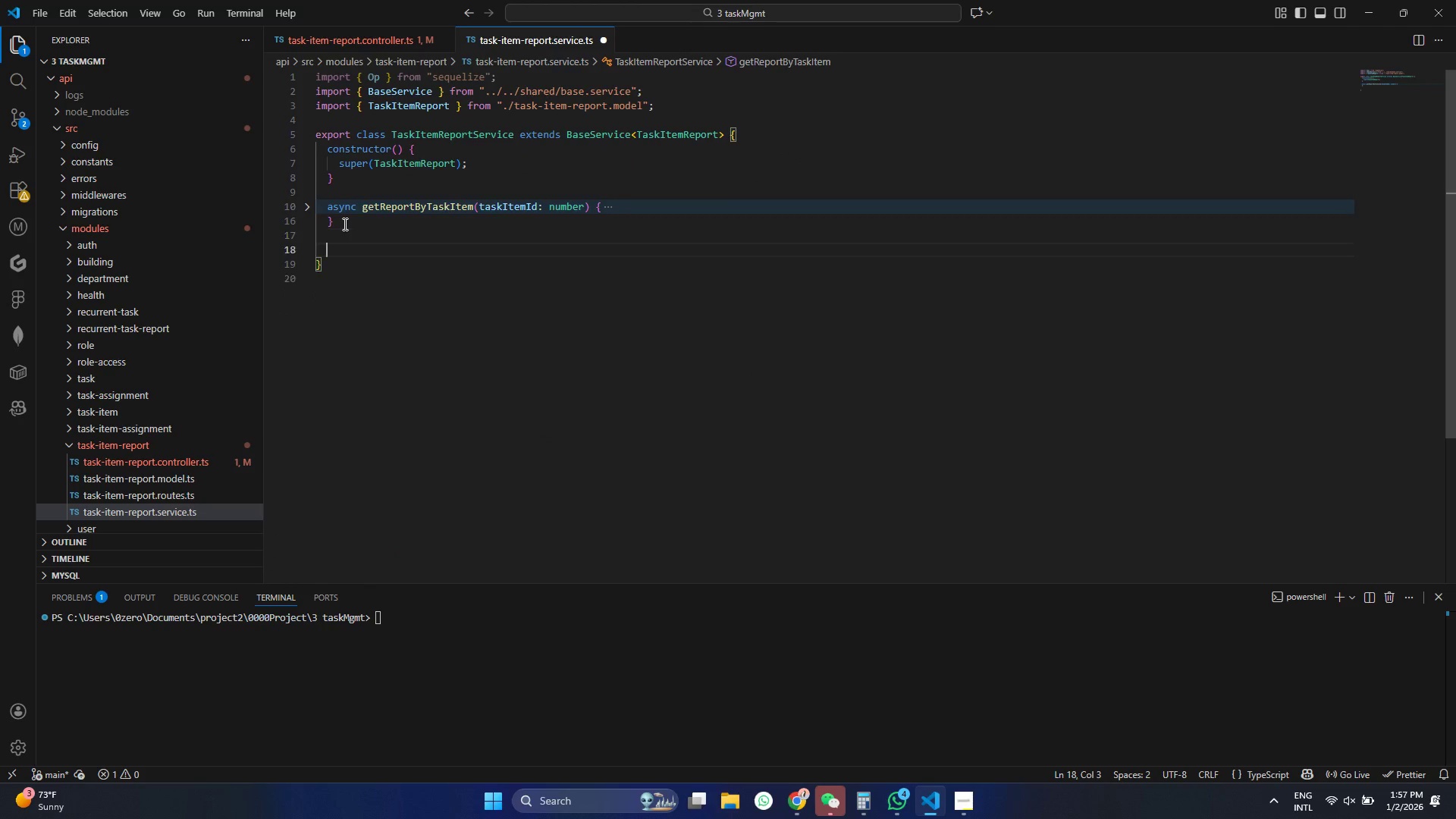 
key(Enter)
 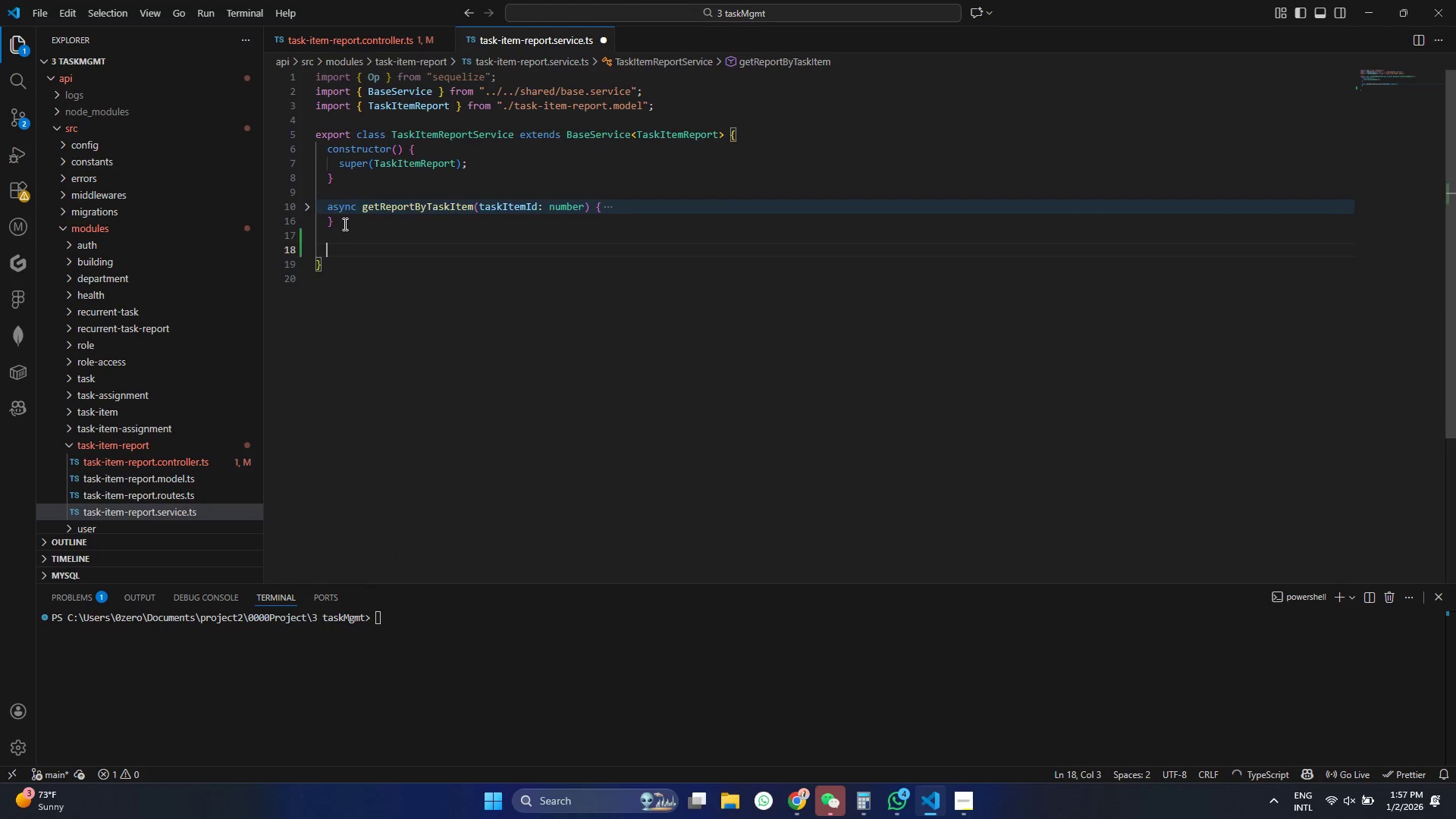 
key(Control+V)
 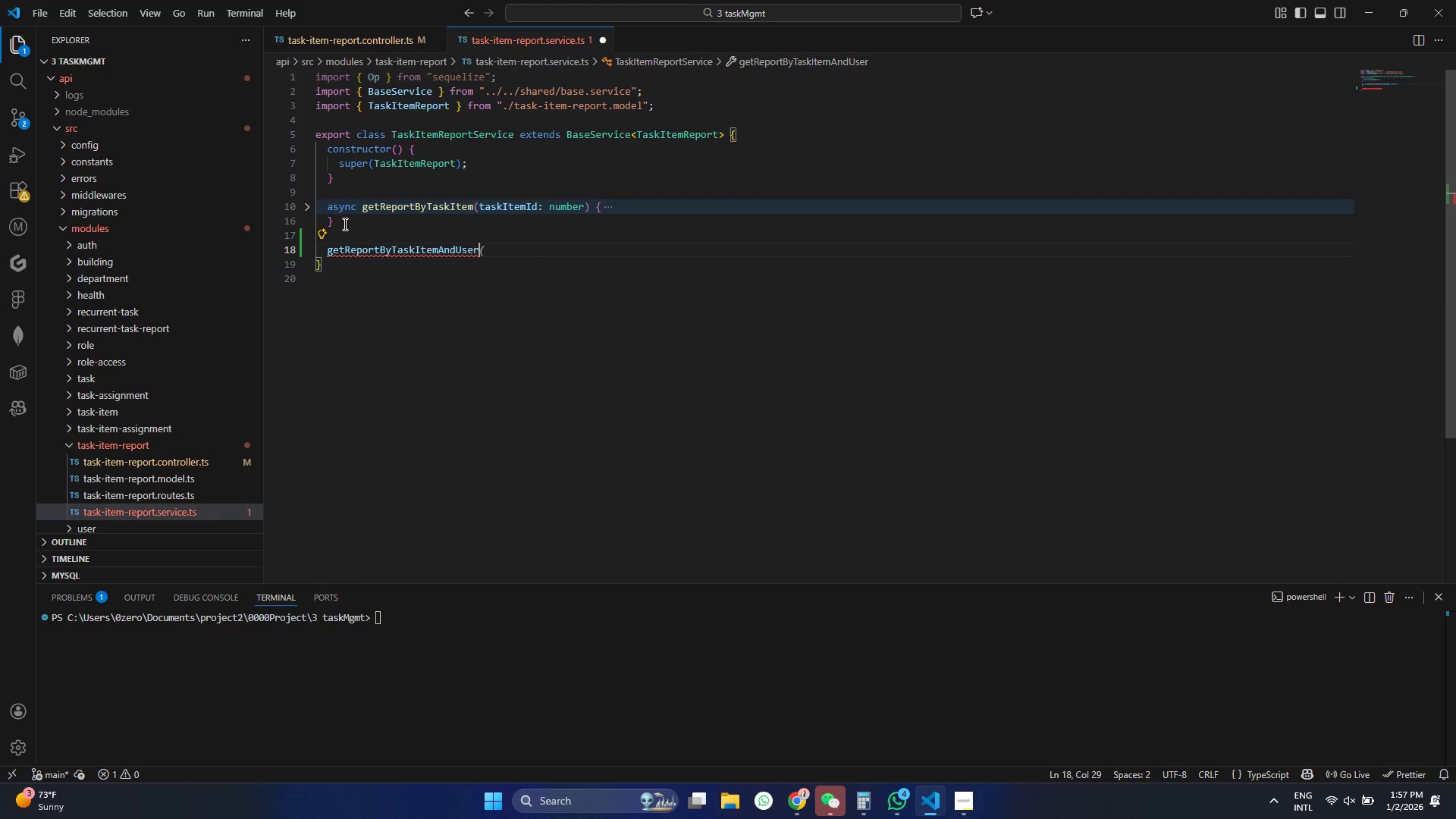 
key(Control+ControlLeft)
 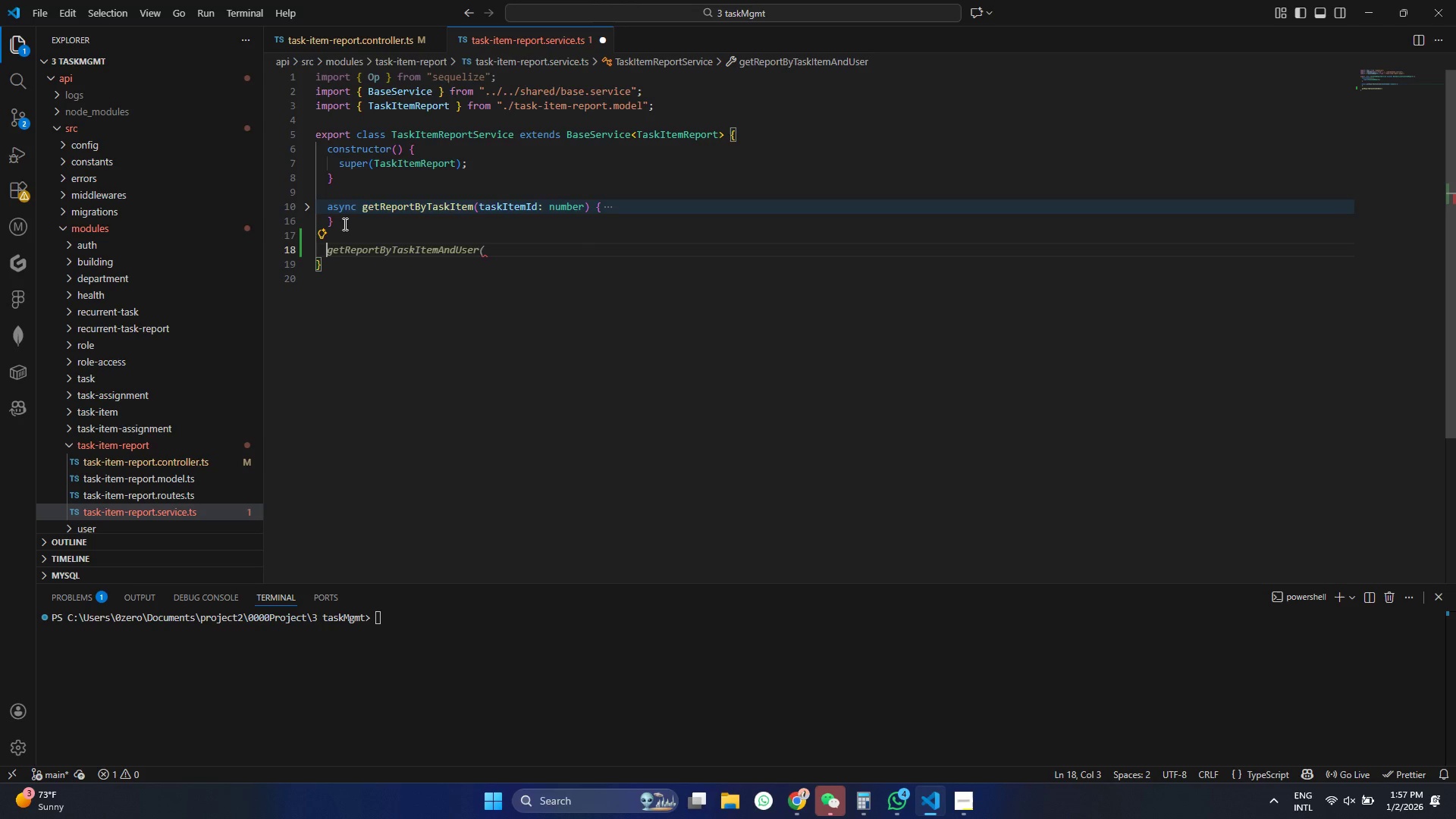 
key(Control+Z)
 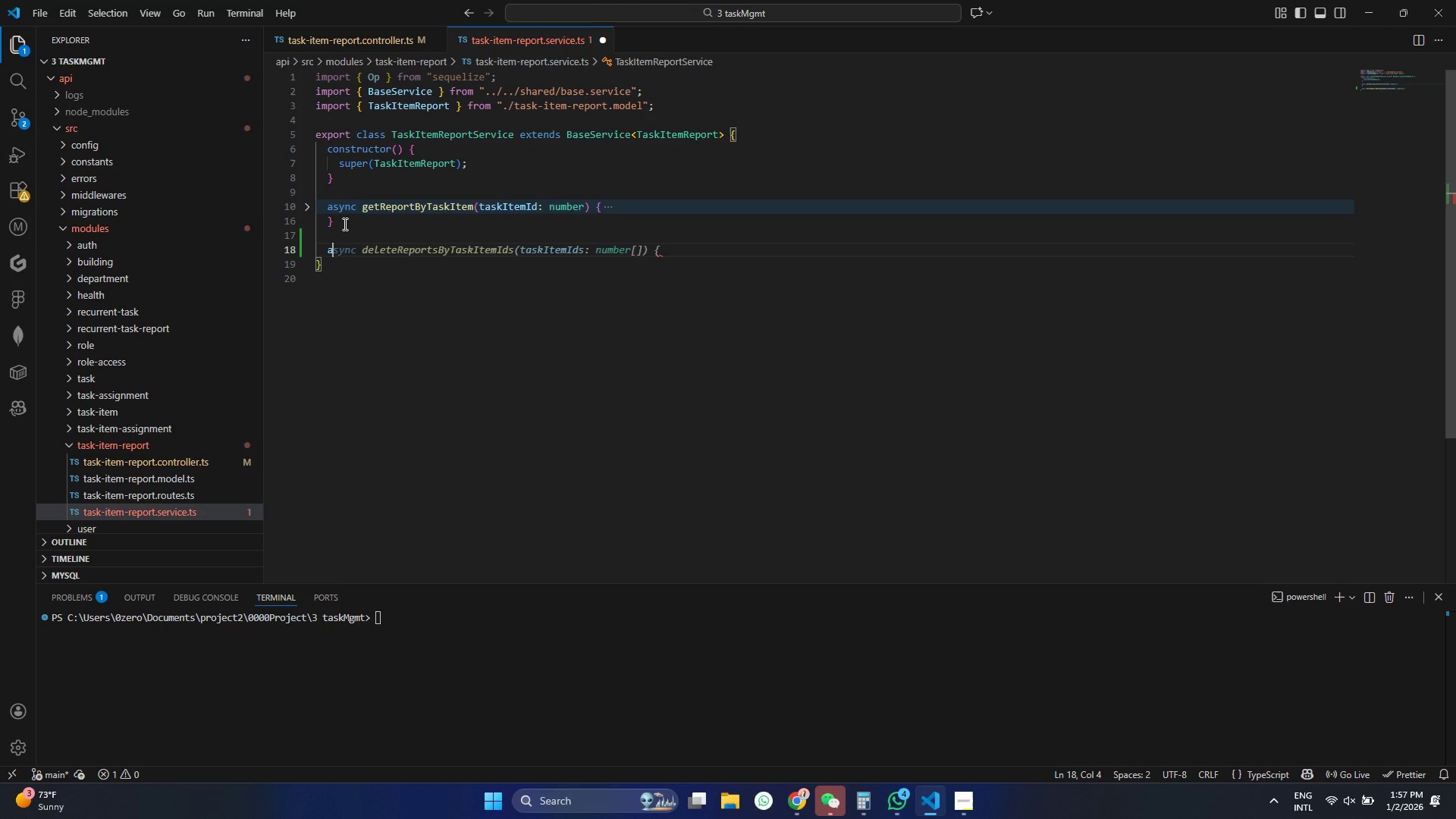 
type(asyinv)
key(Backspace)
key(Backspace)
key(Backspace)
type(nc )
 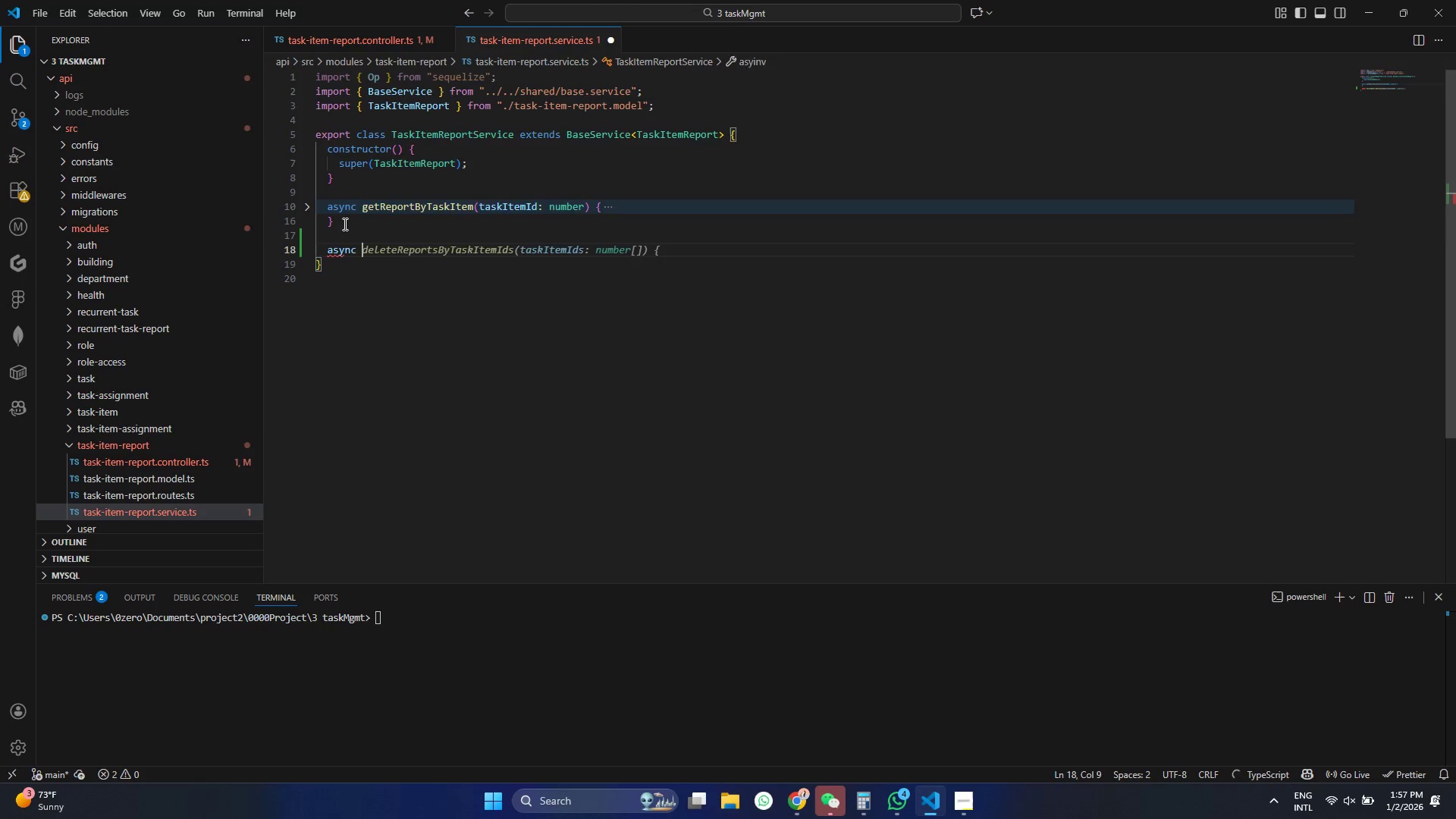 
key(Control+V)
 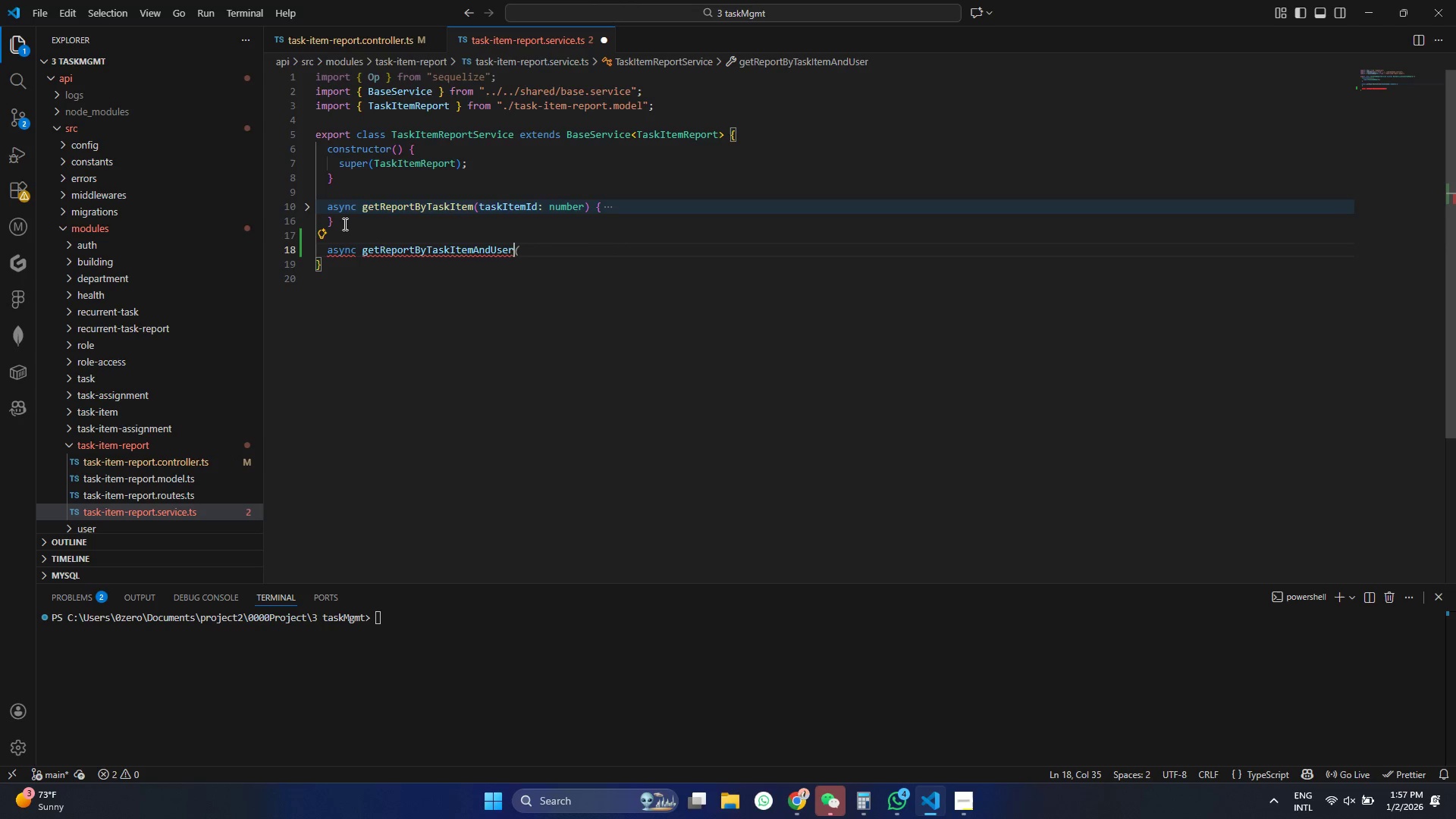 
key(Tab)
 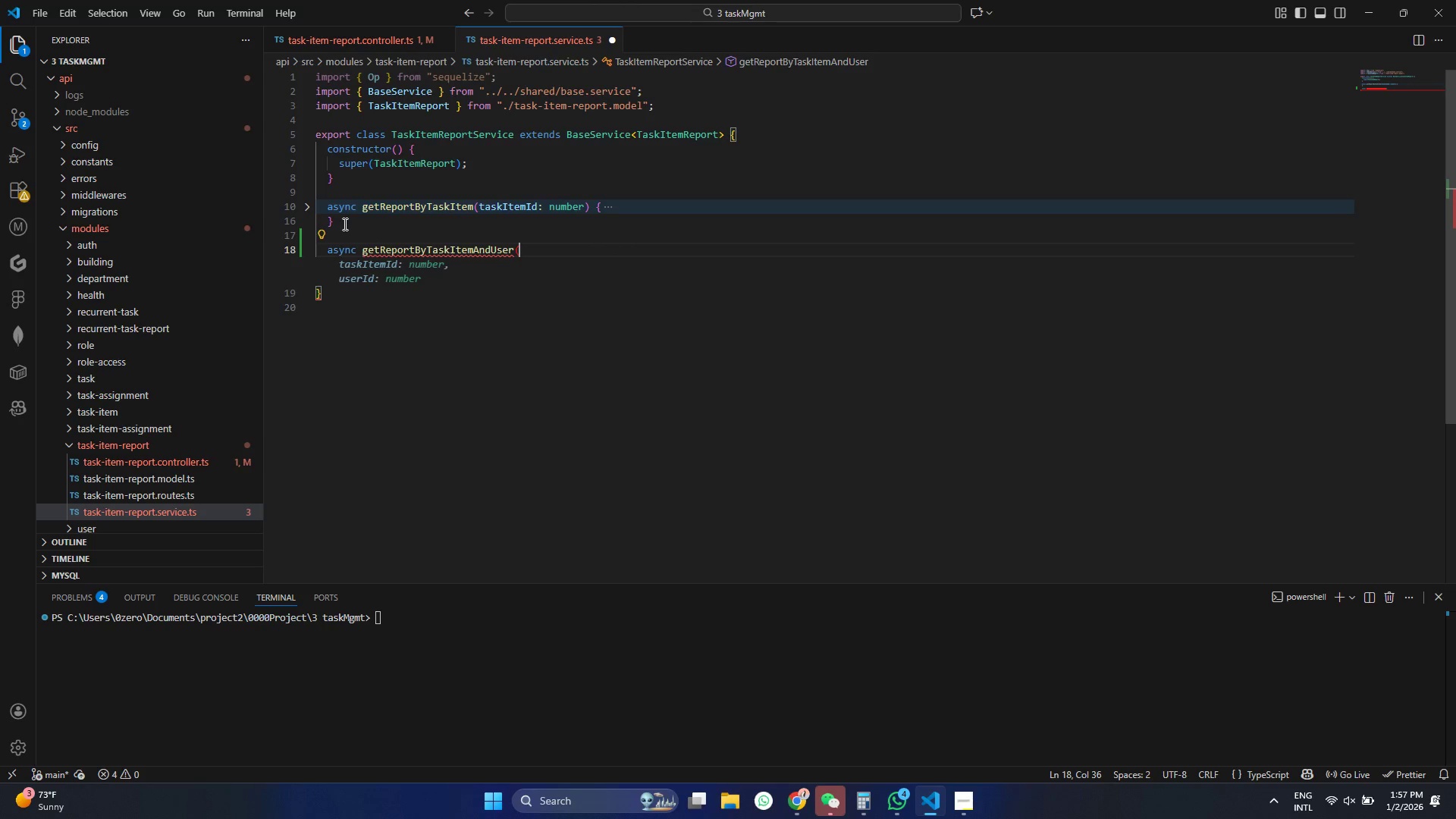 
key(Tab)
 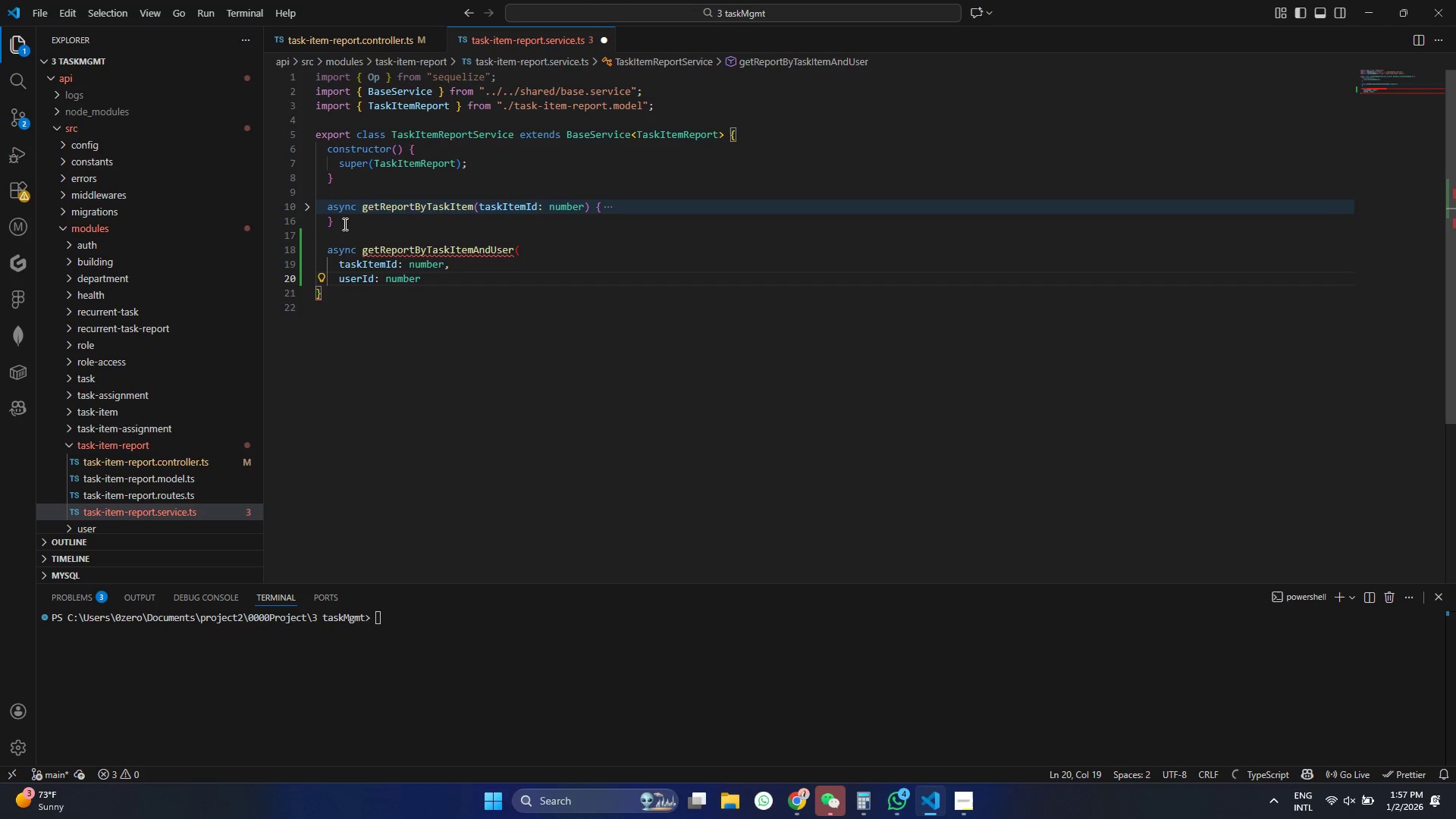 
key(Tab)
 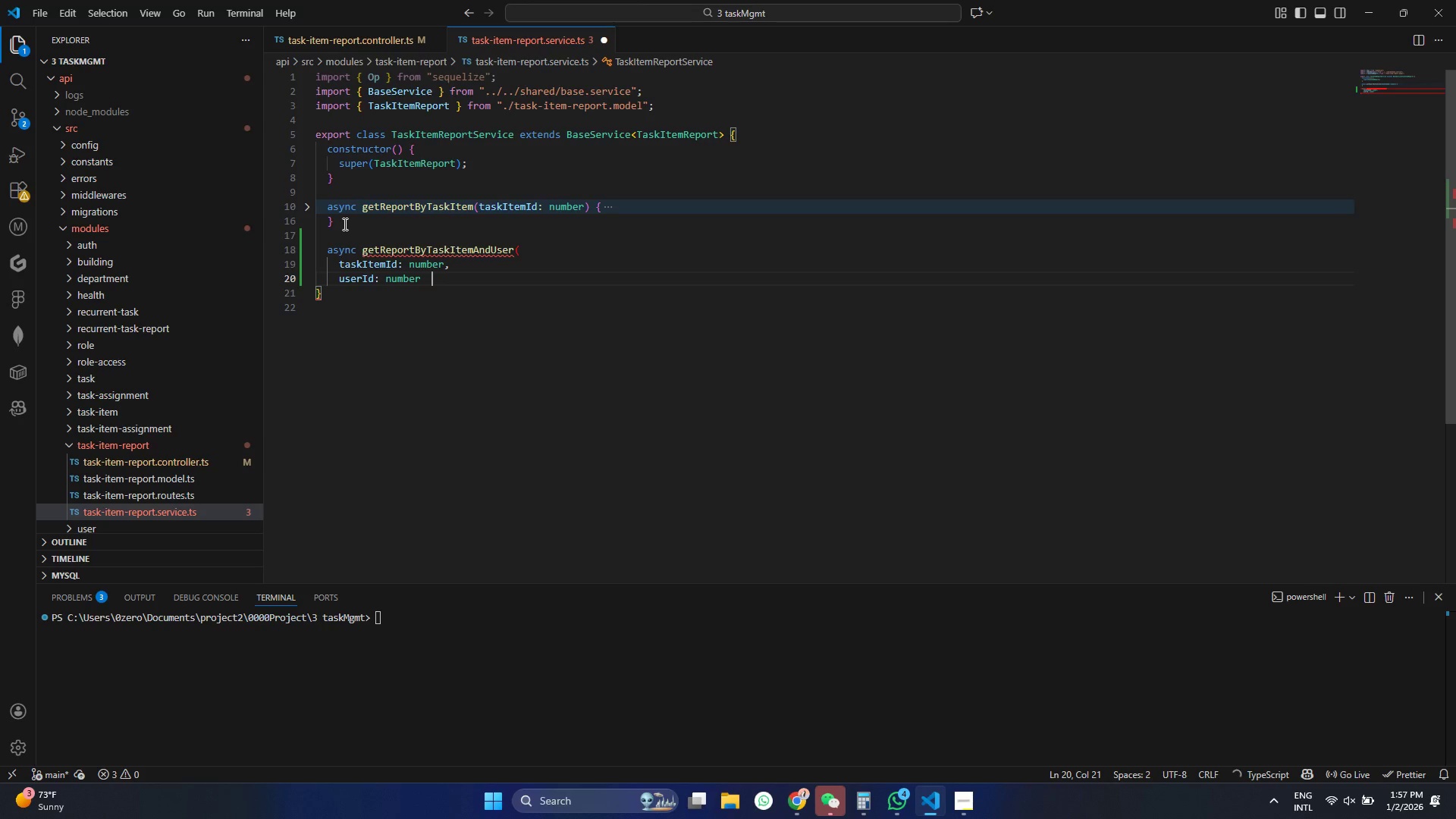 
key(ArrowDown)
 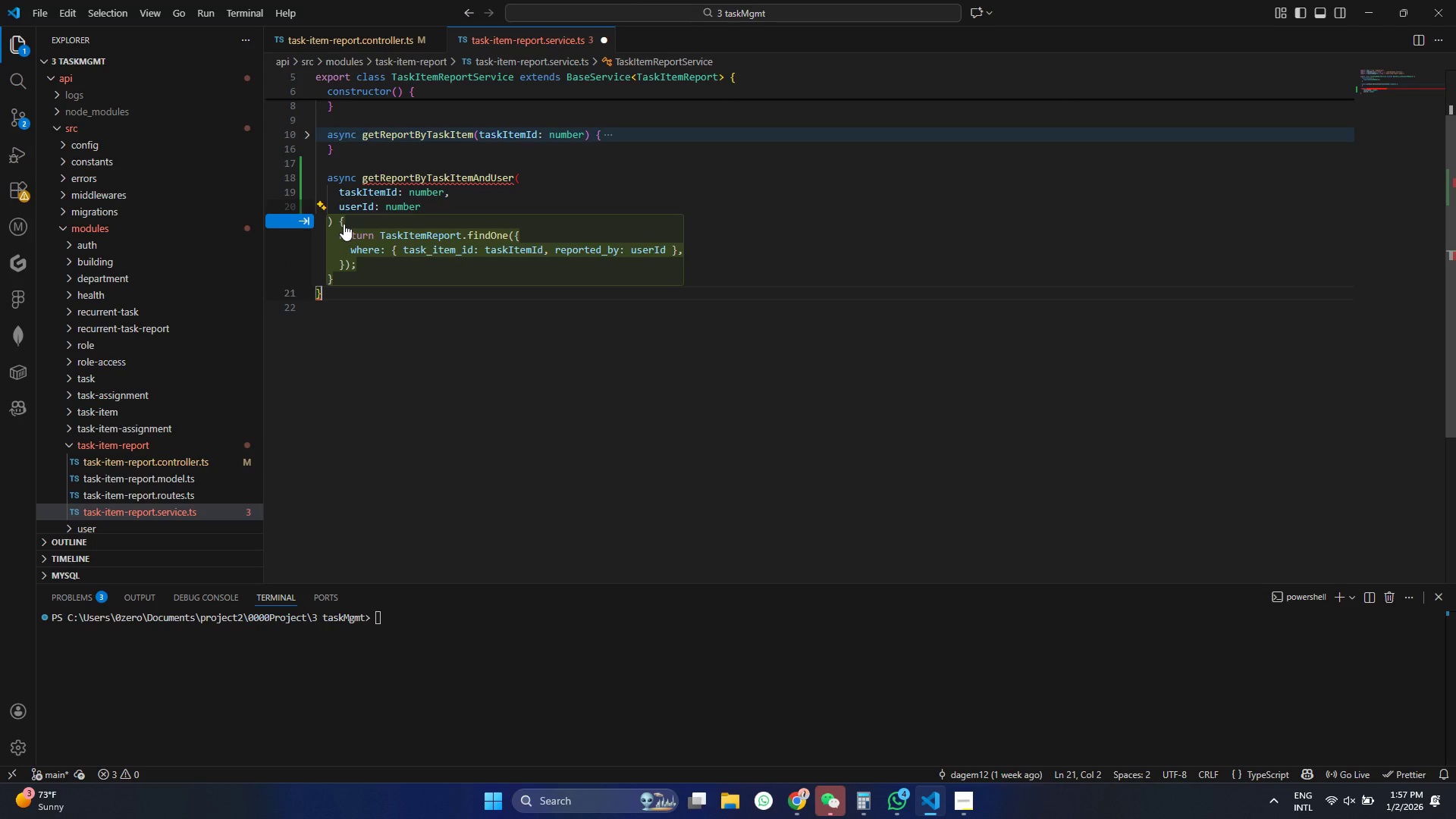 
key(Tab)
 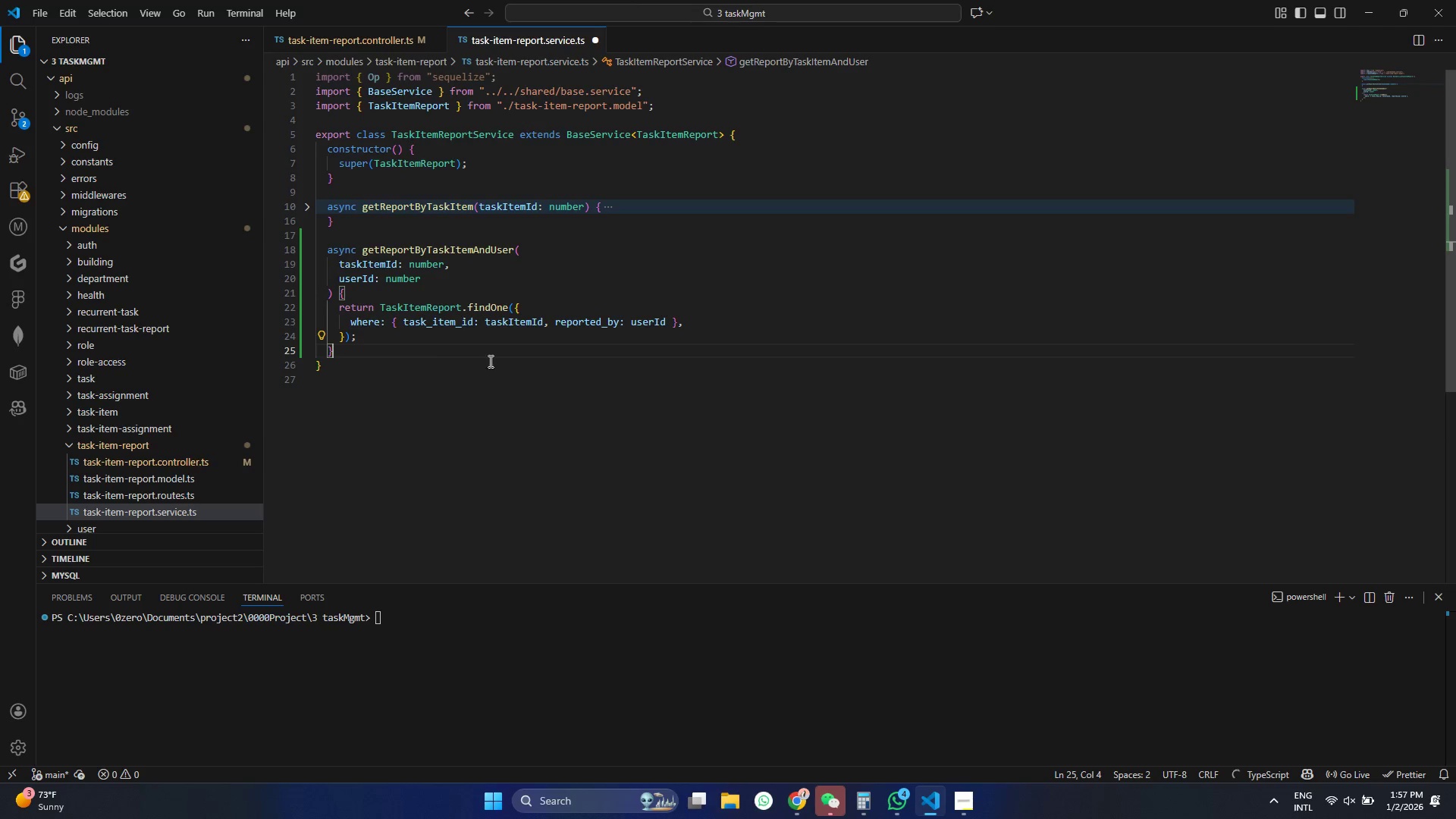 
key(Control+ControlLeft)
 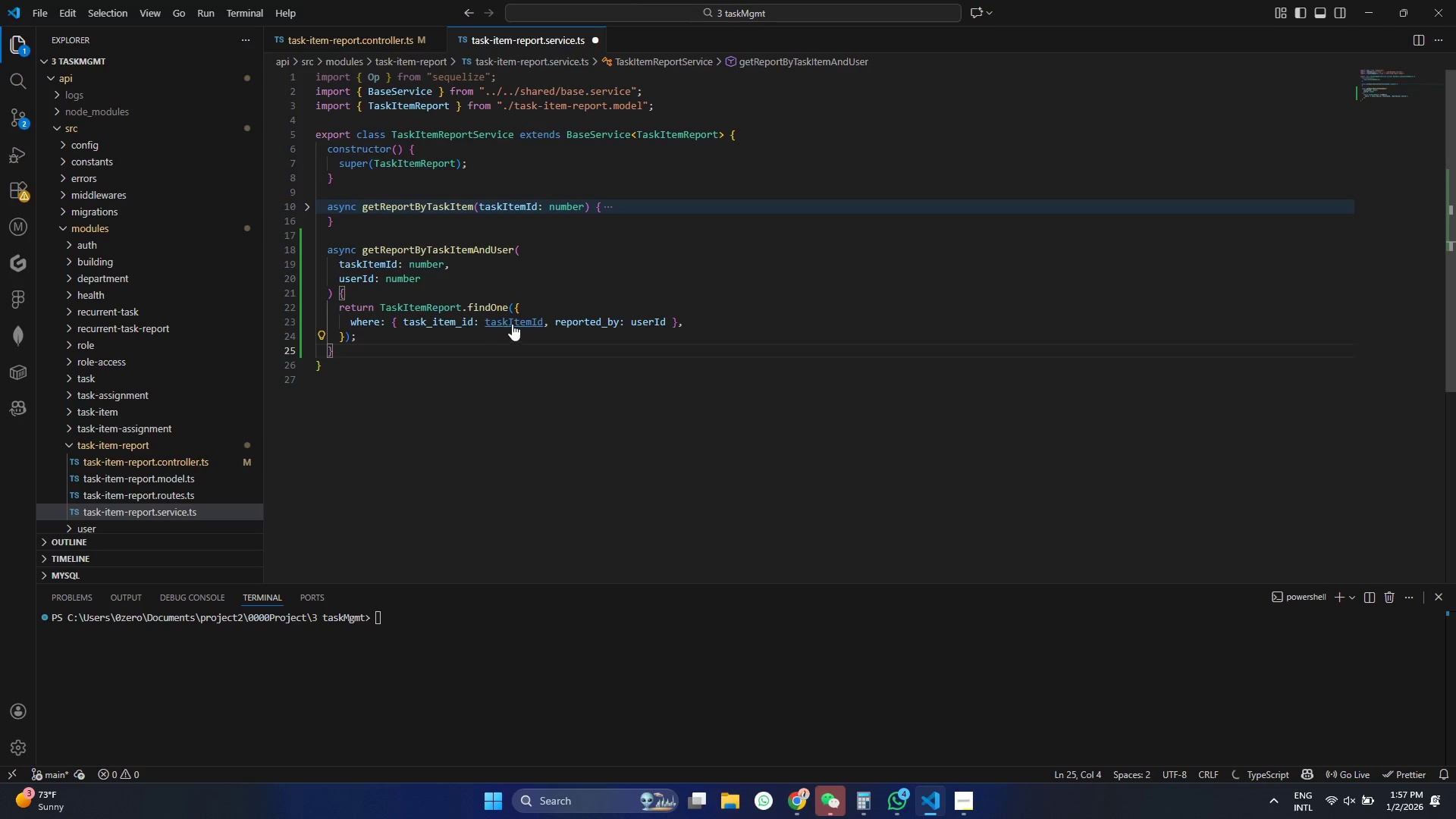 
key(Control+S)
 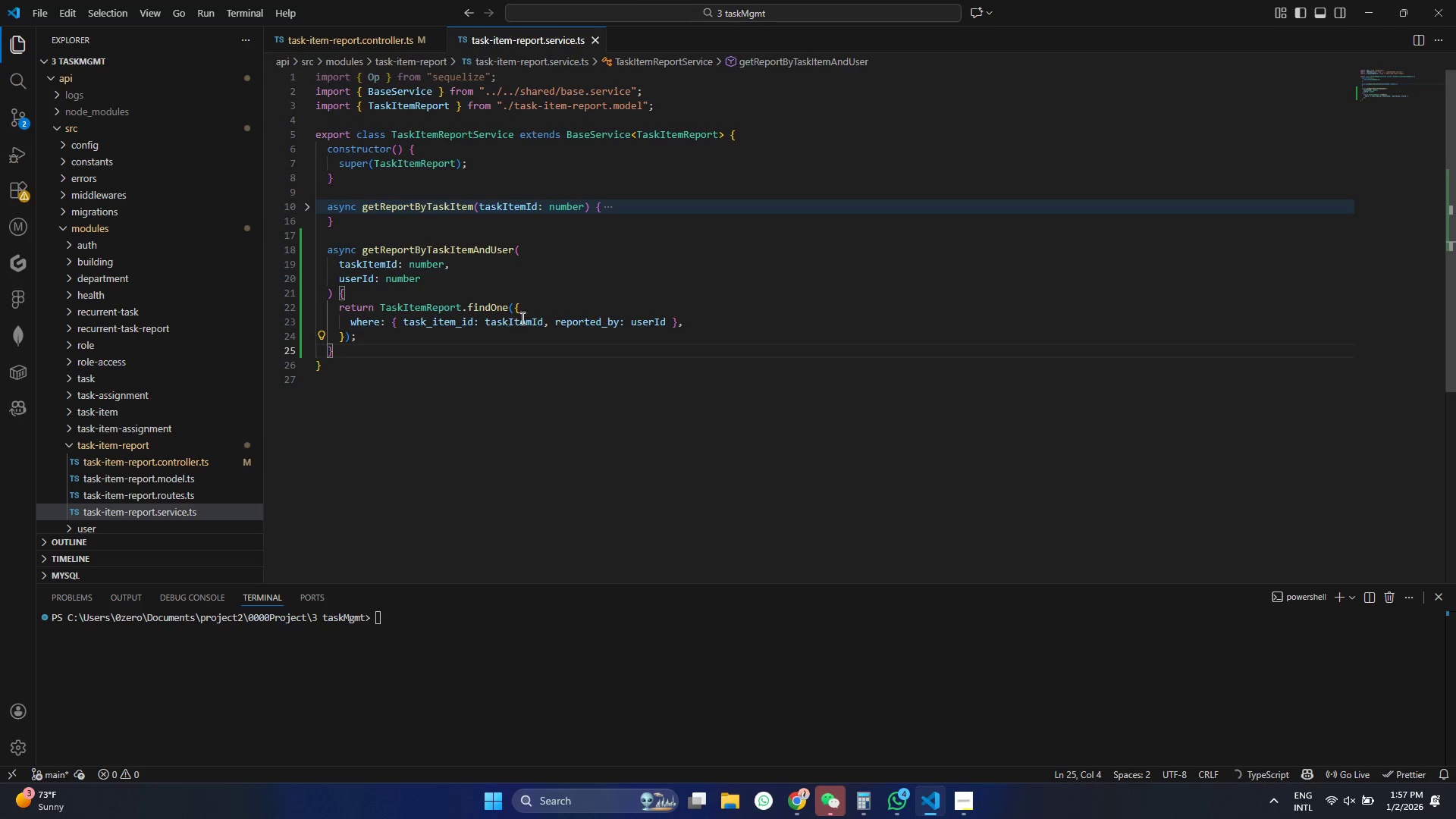 
key(Control+S)
 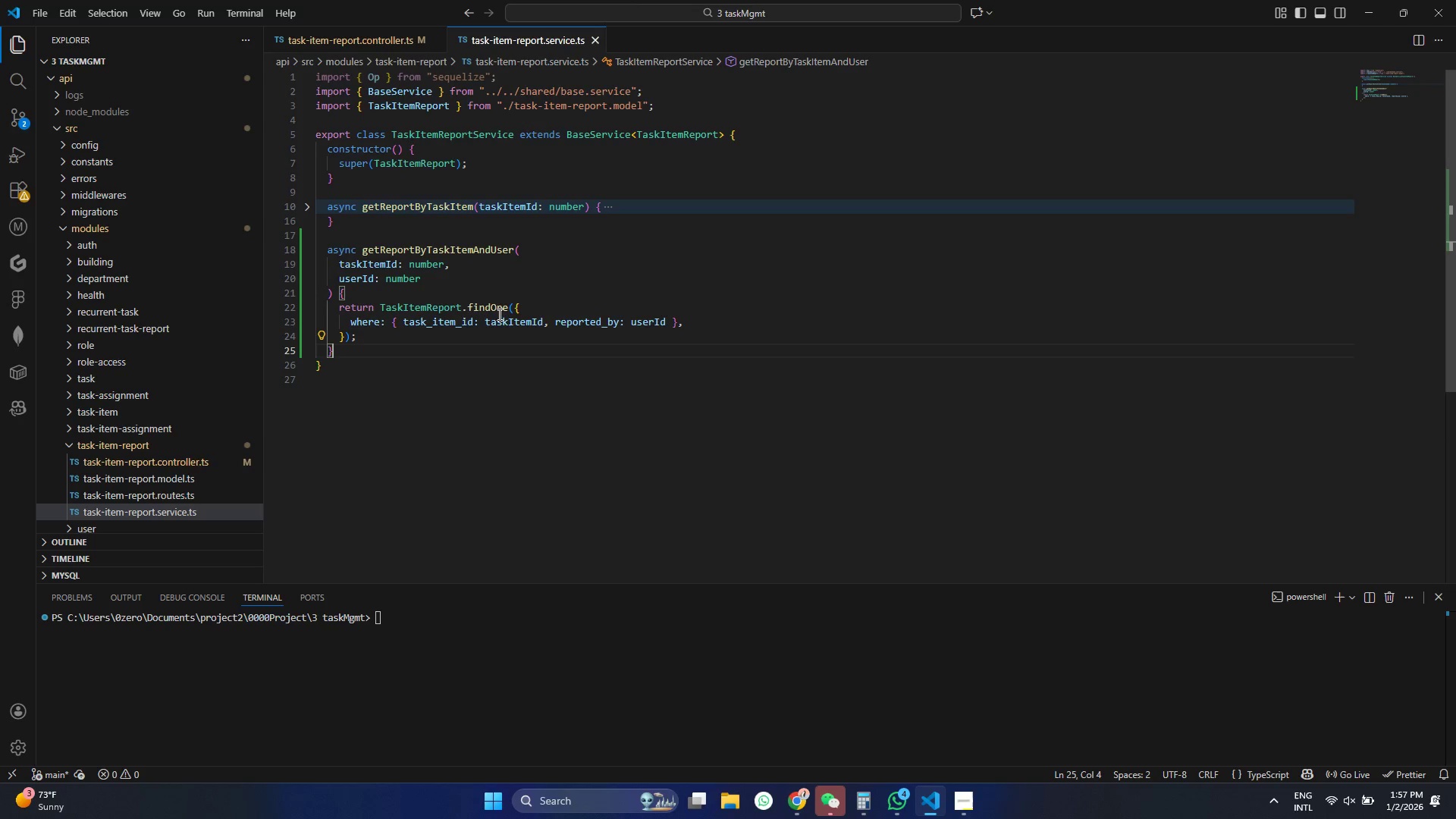 
key(Control+S)
 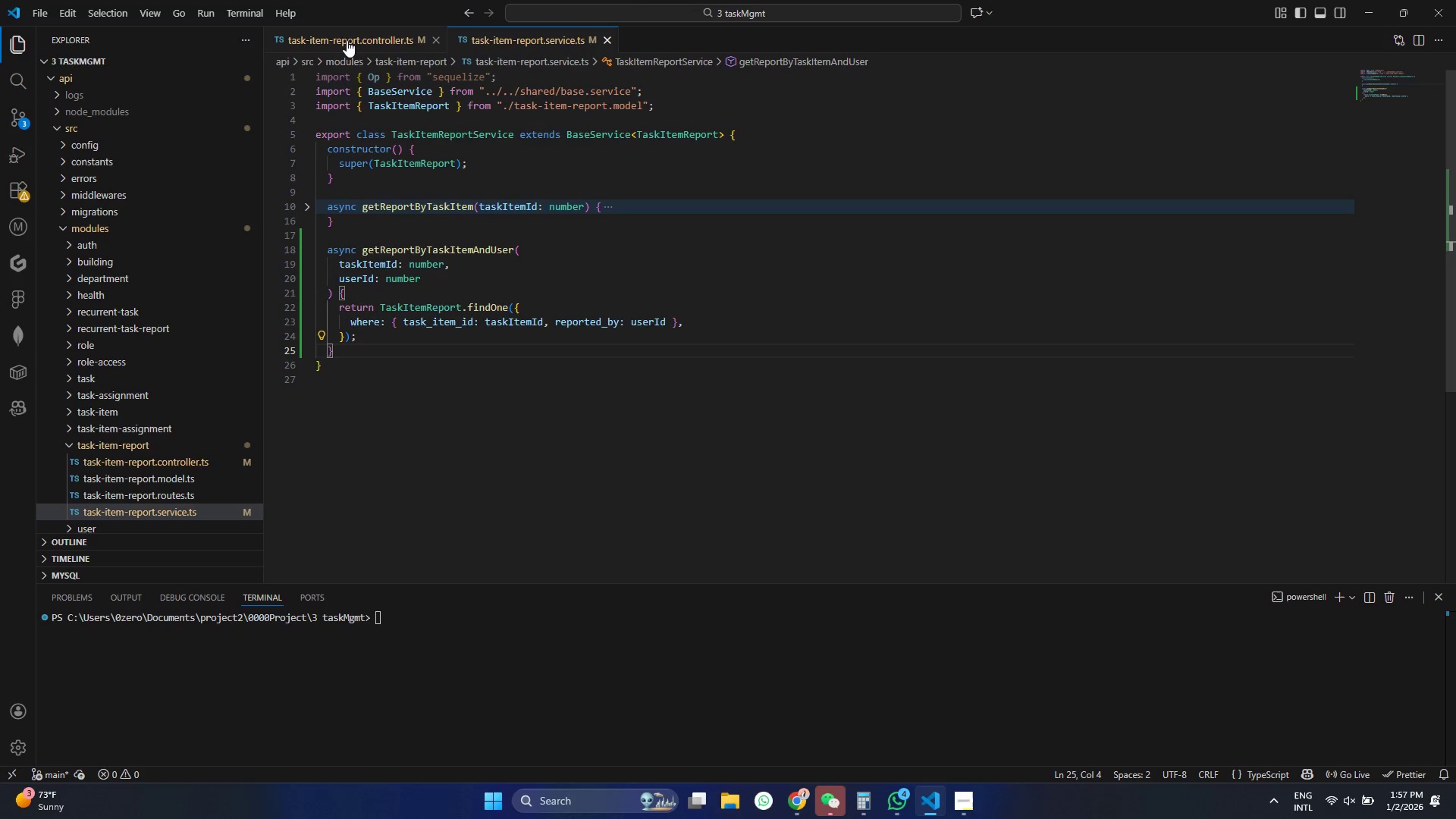 
left_click([347, 40])
 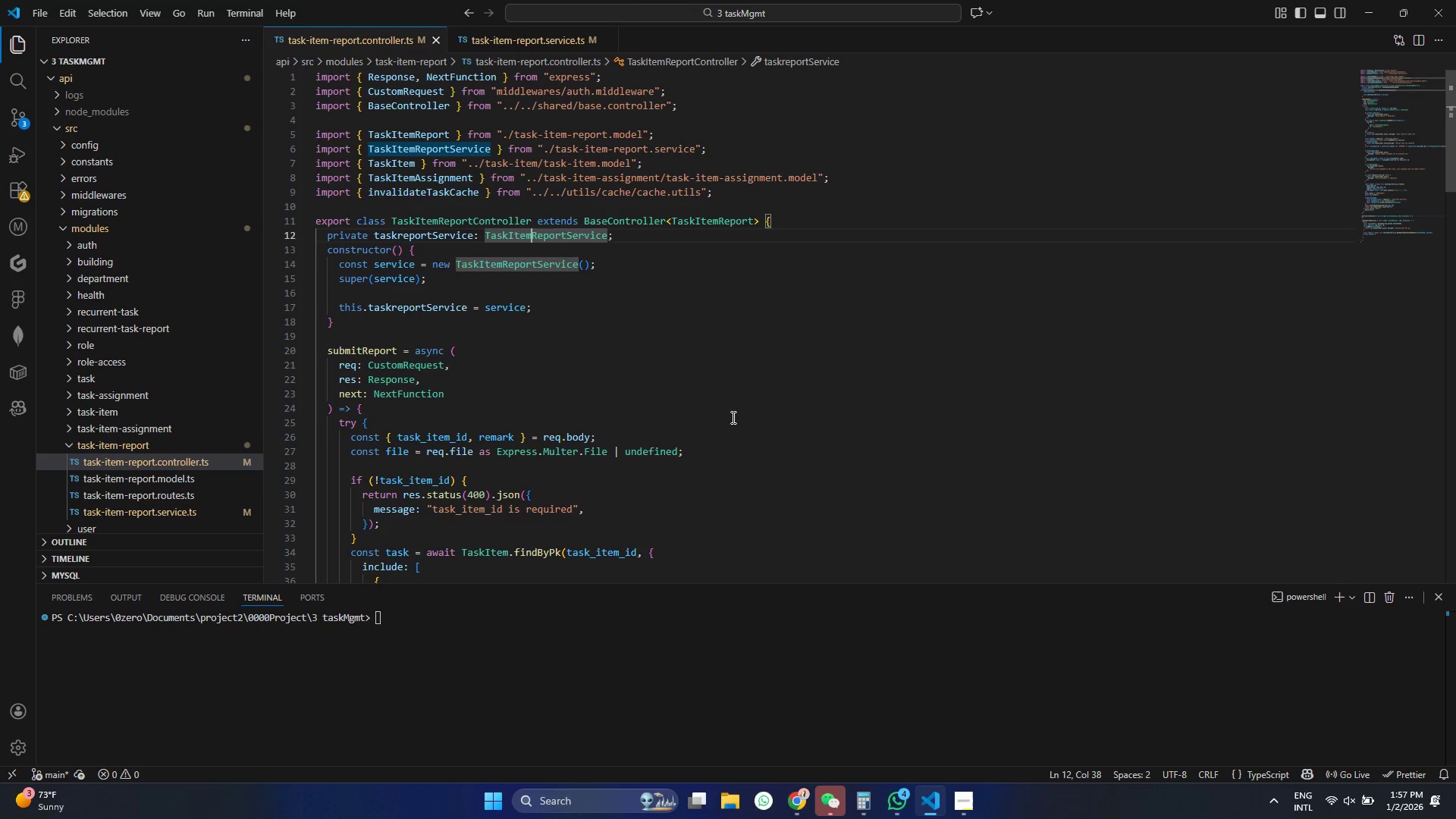 
left_click([708, 430])
 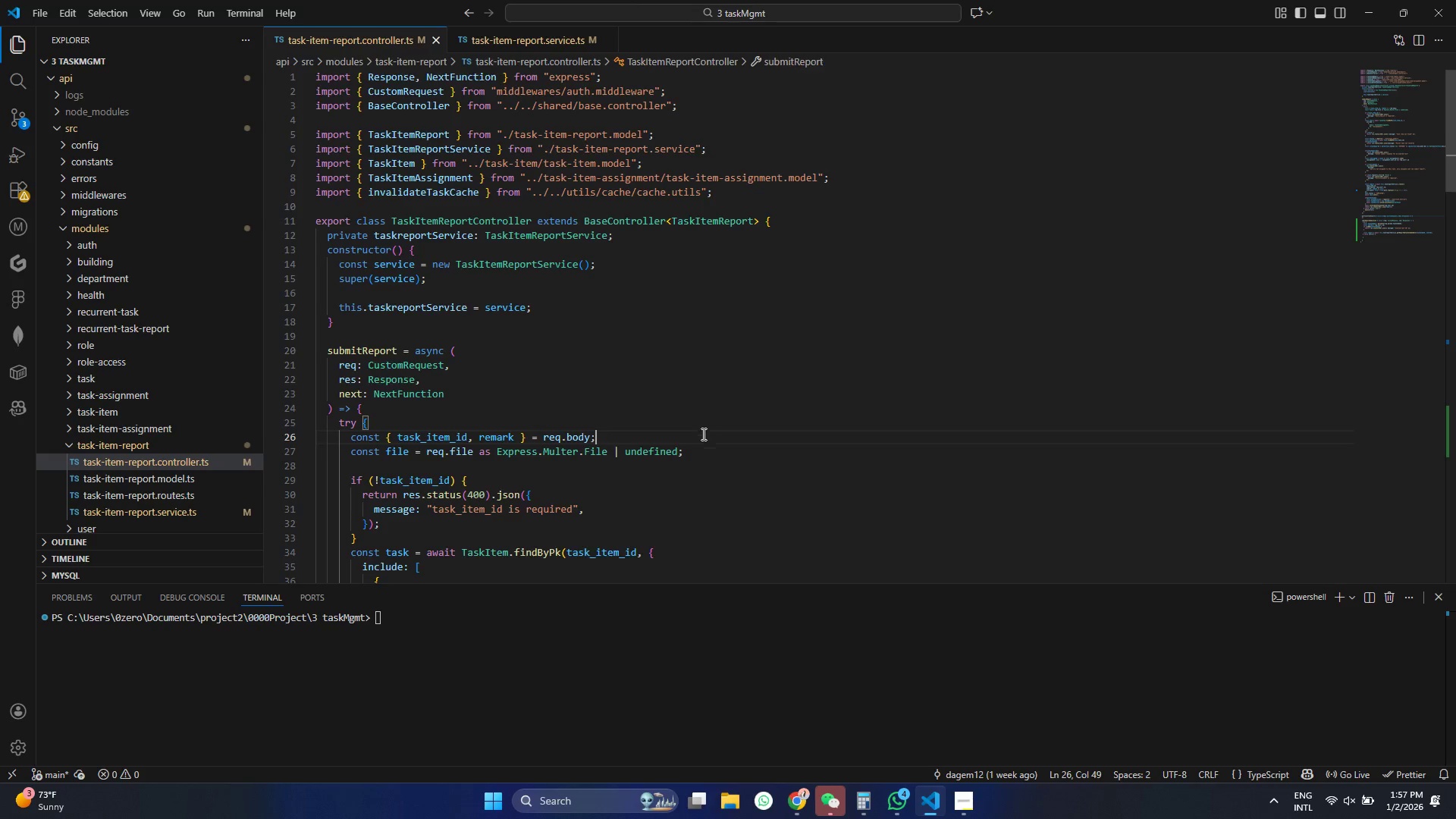 
scroll: coordinate [698, 435], scroll_direction: down, amount: 34.0
 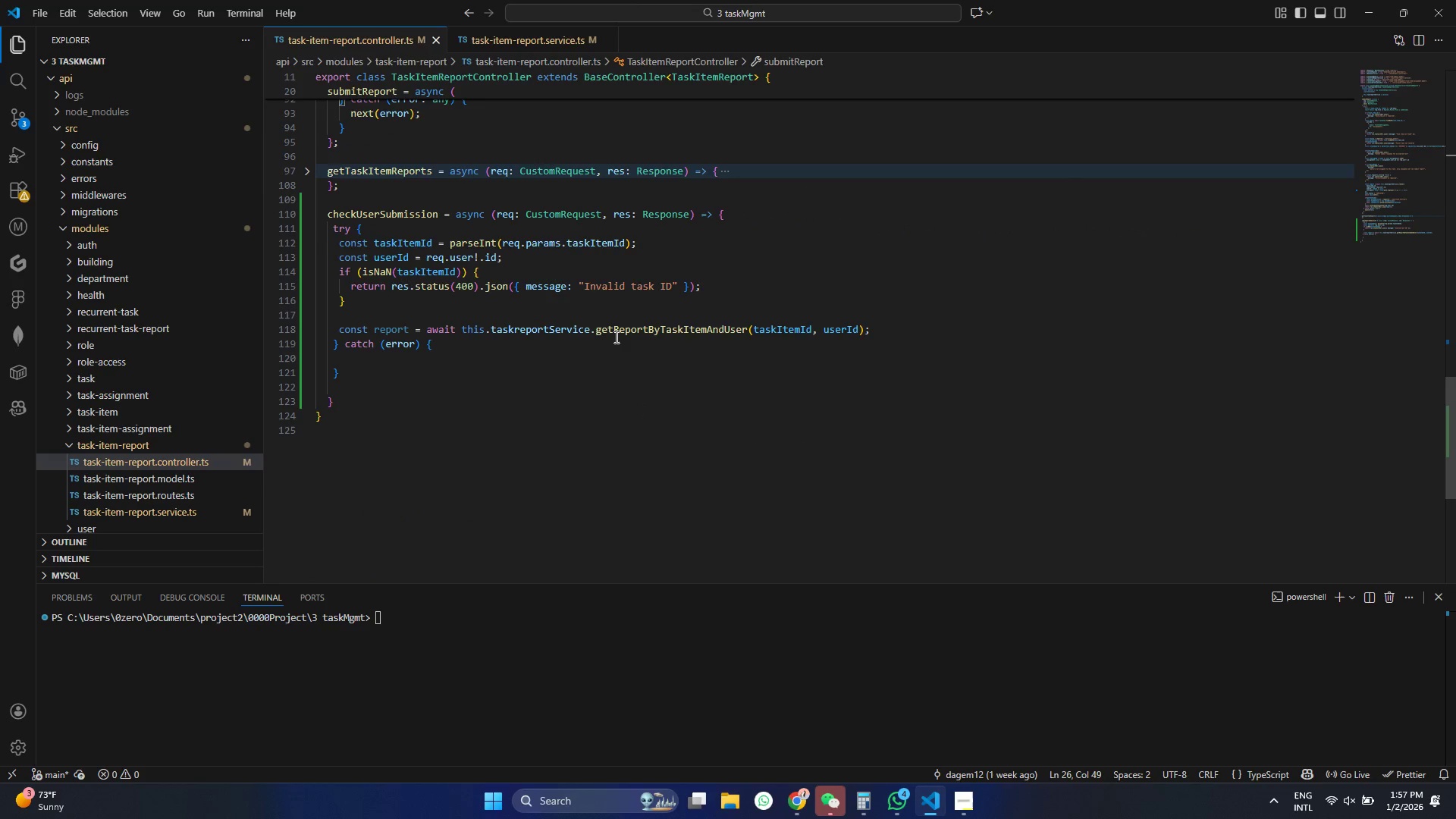 
left_click([615, 337])
 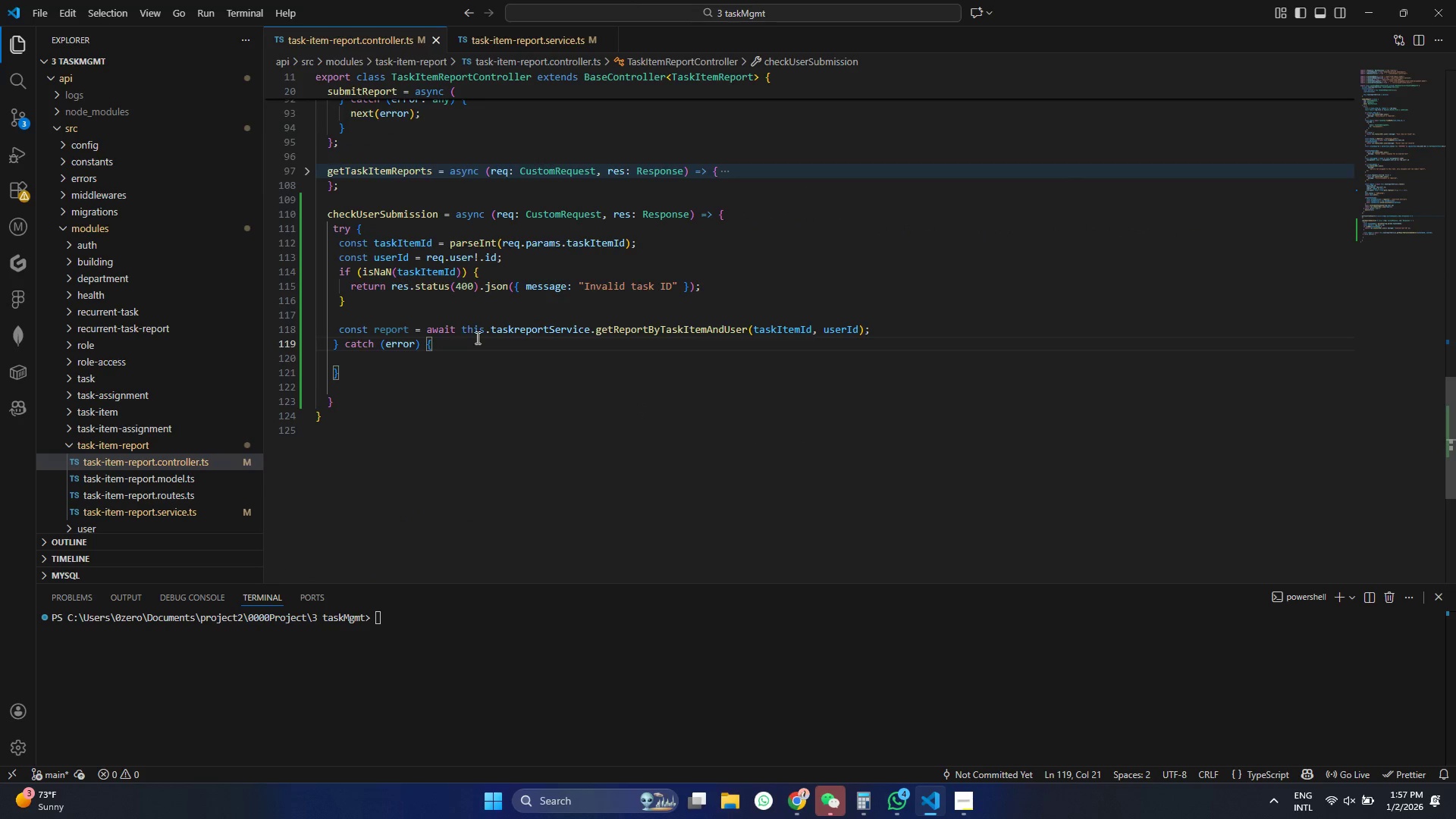 
left_click_drag(start_coordinate=[476, 337], to_coordinate=[482, 337])
 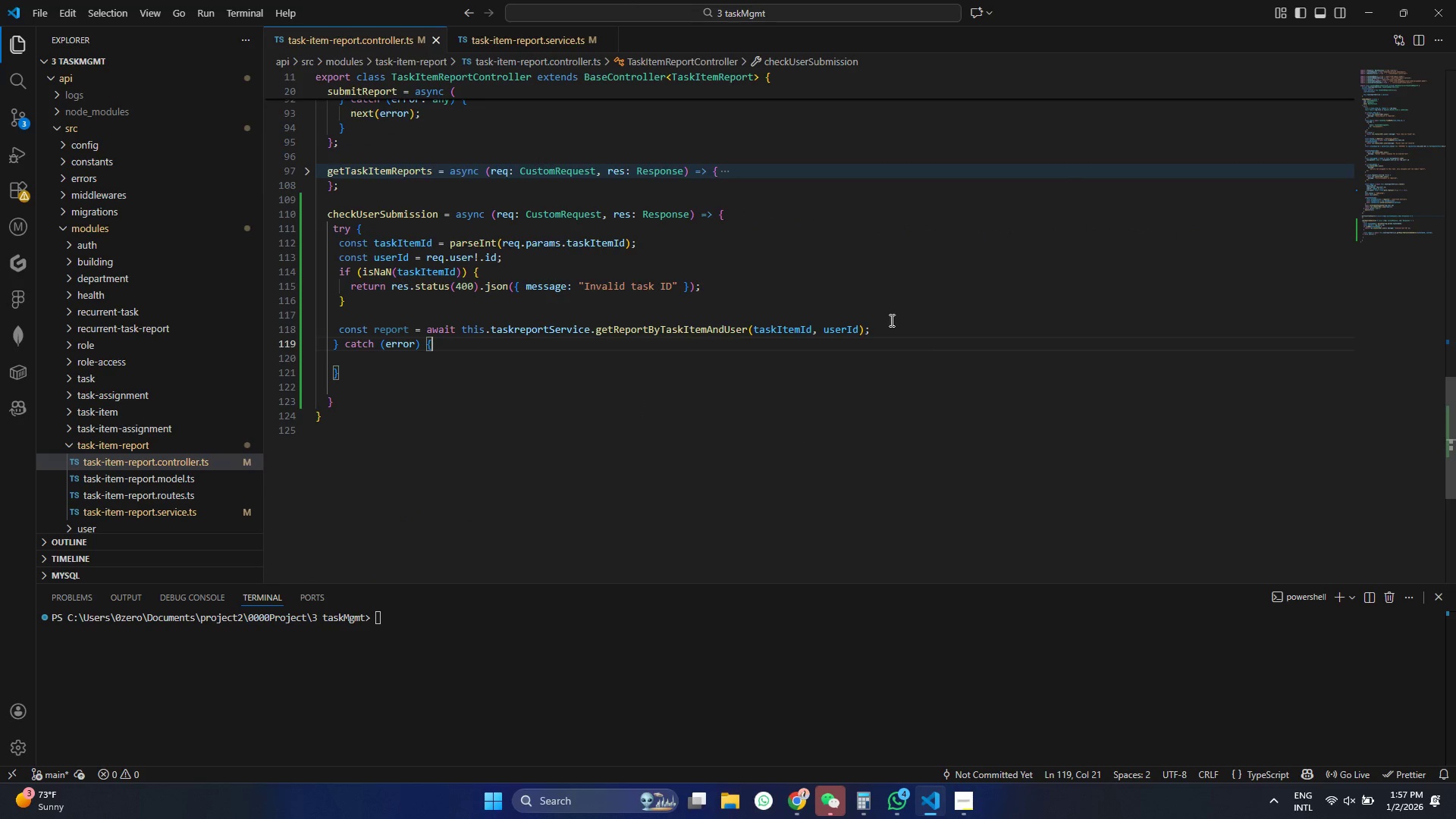 
left_click([890, 320])
 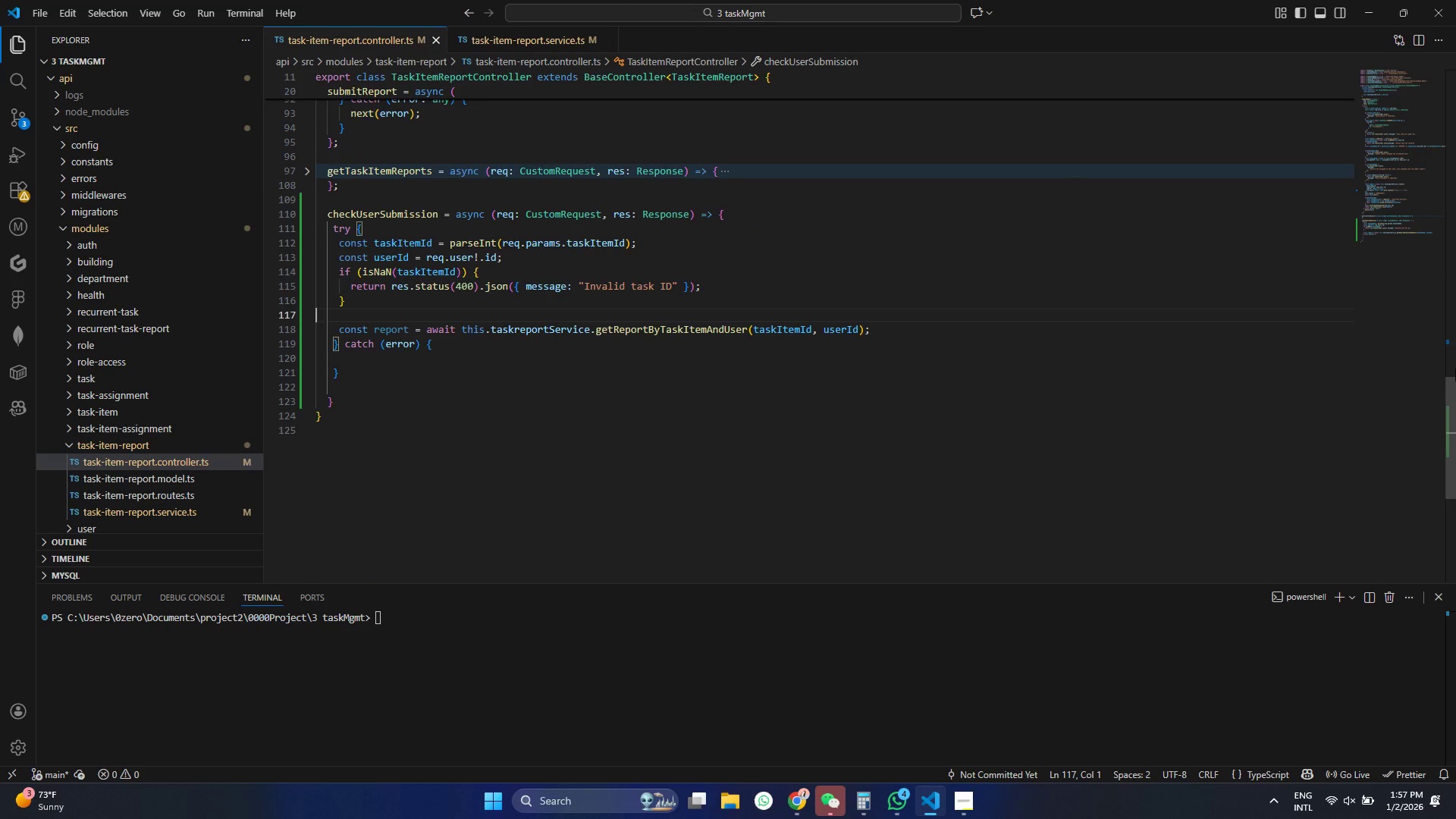 
key(Enter)
 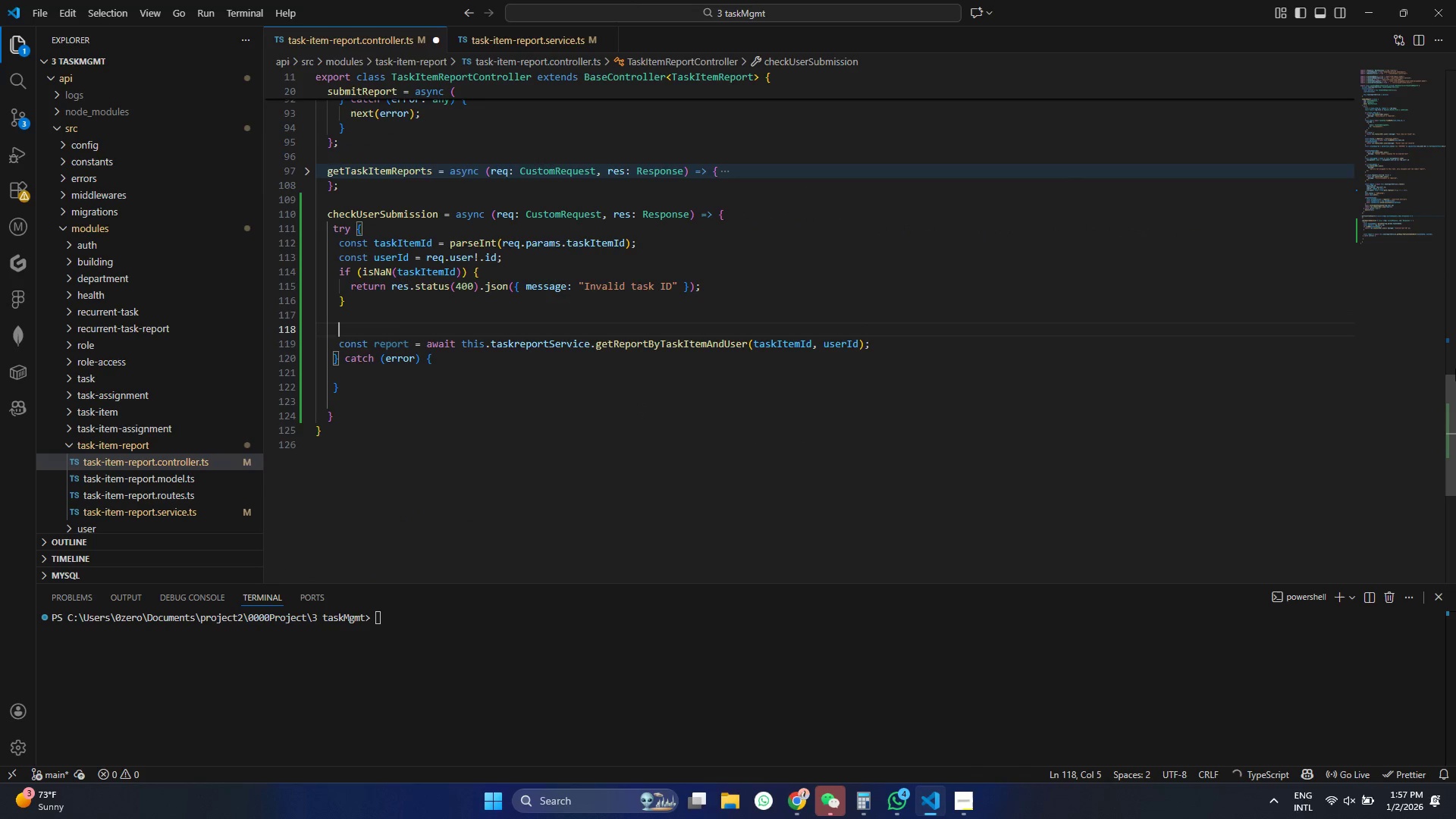 
key(Control+ControlLeft)
 